 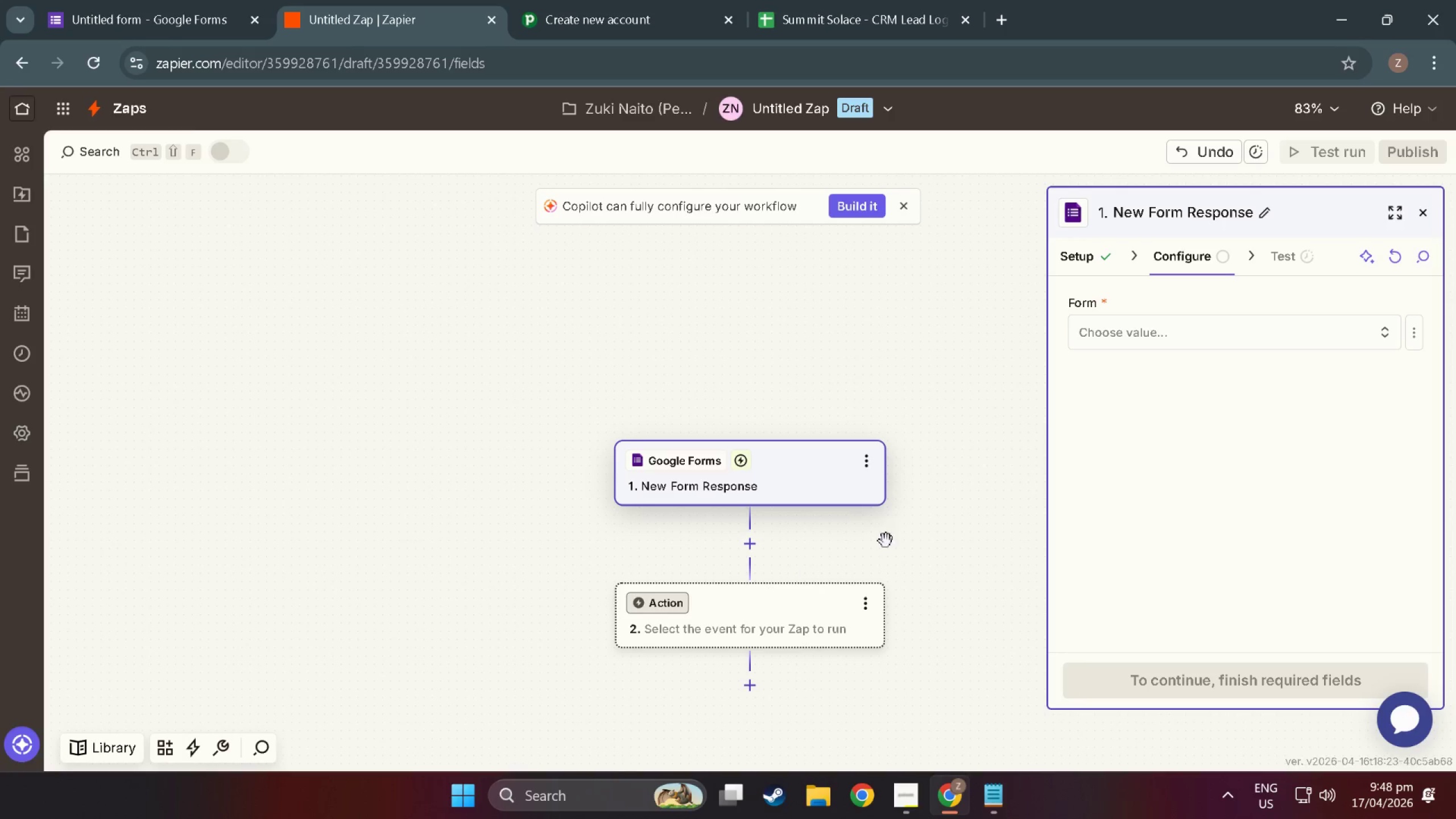 
left_click([1213, 332])
 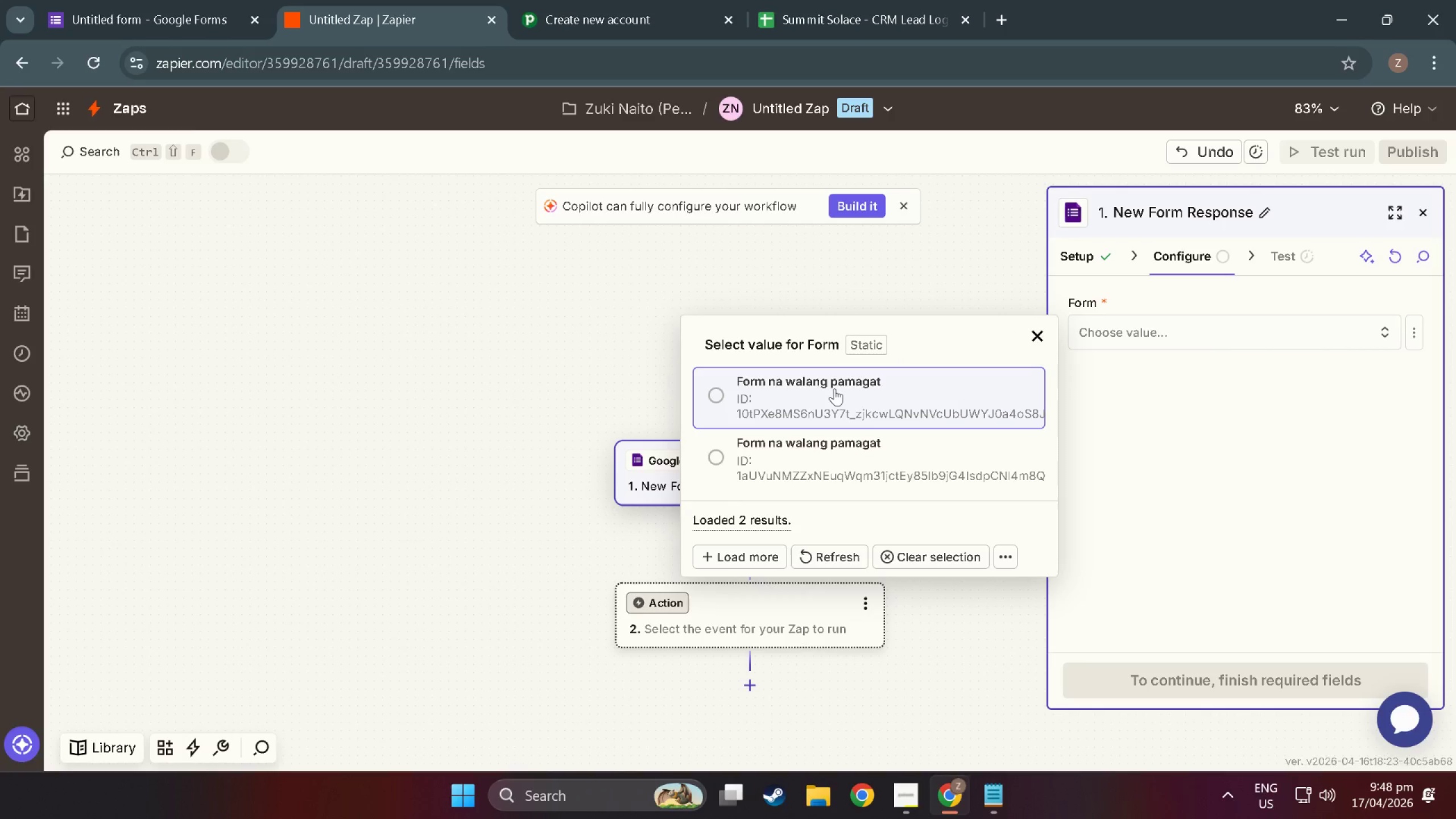 
wait(6.32)
 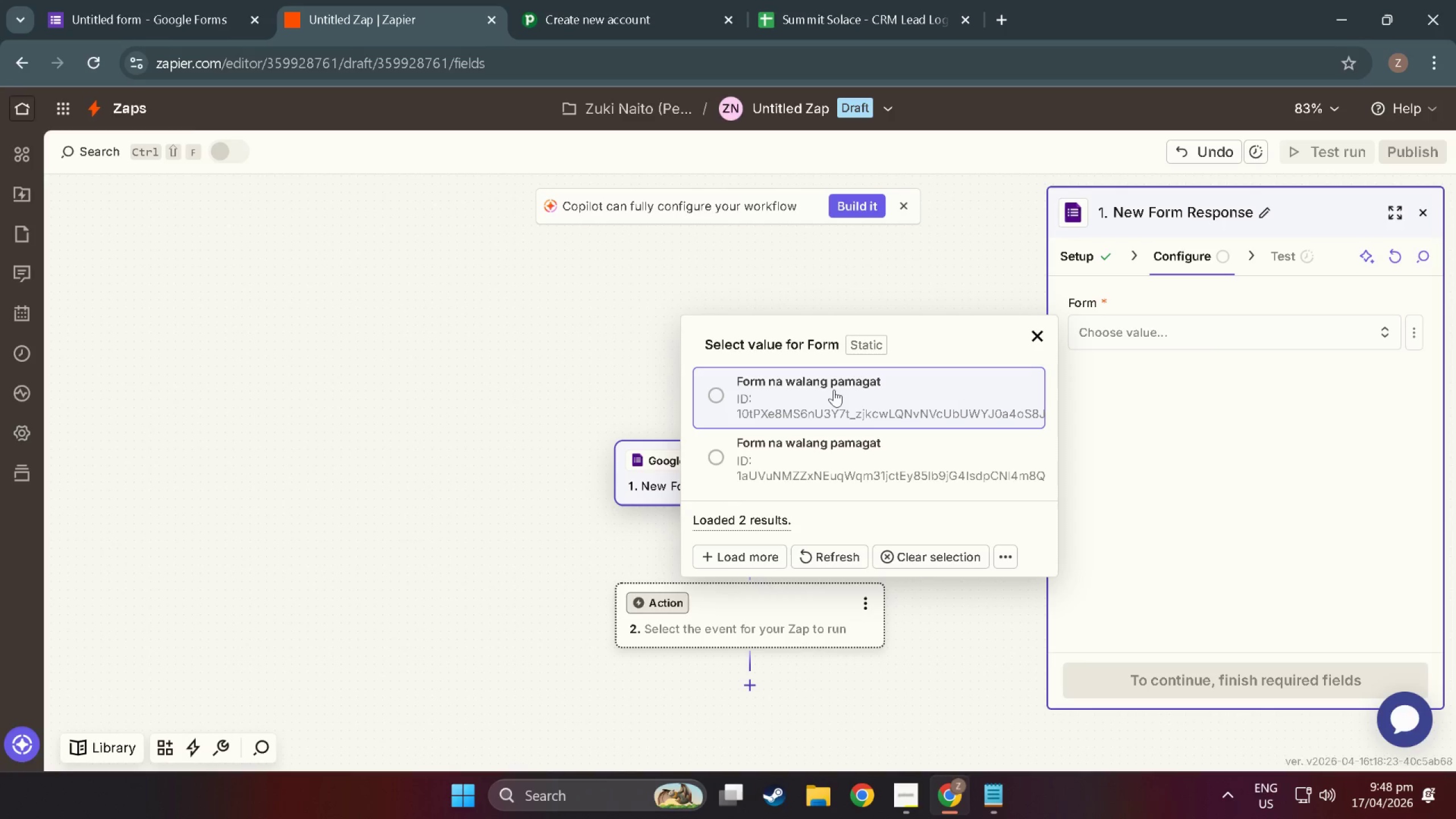 
left_click([841, 547])
 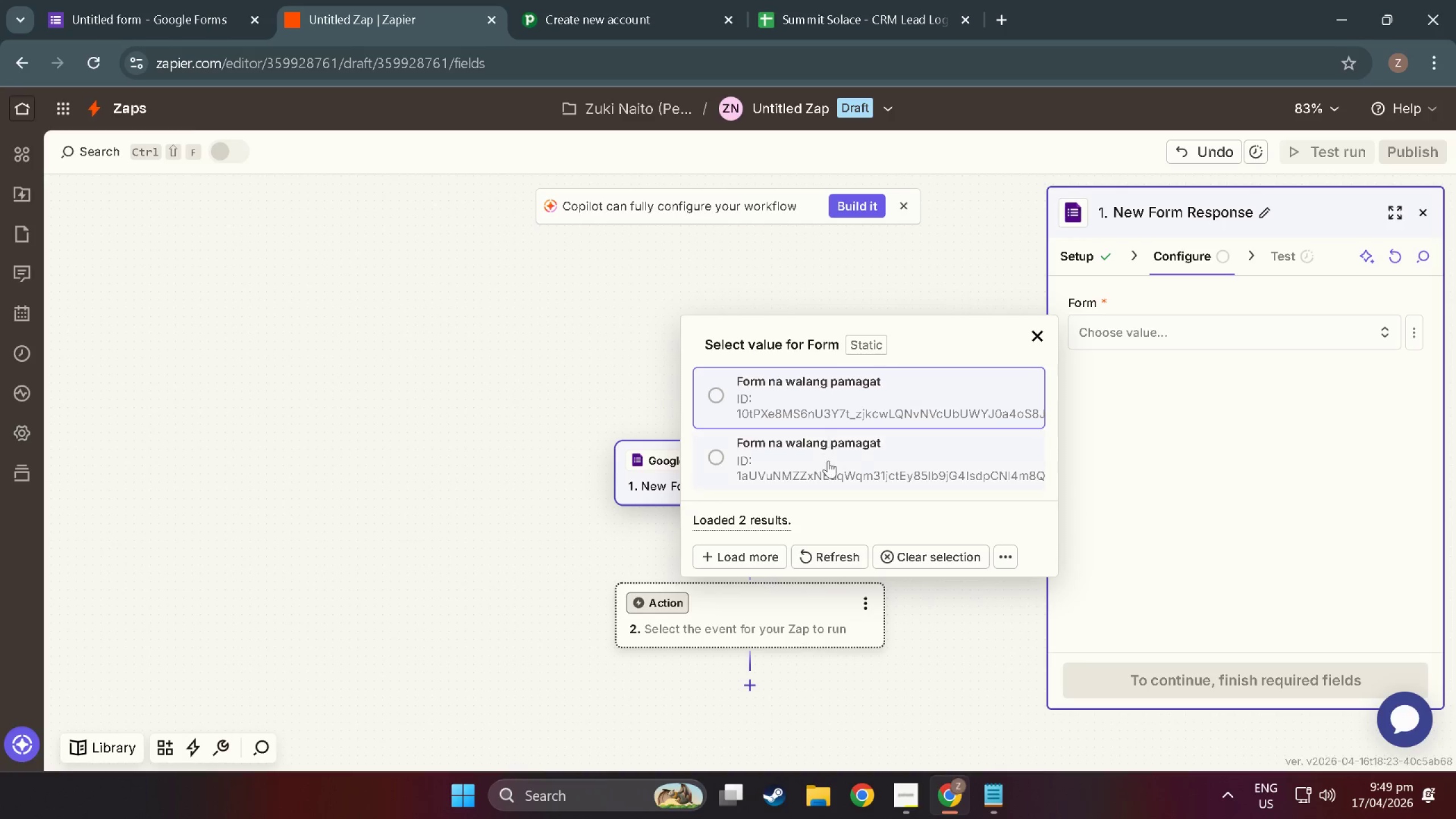 
left_click([200, 0])
 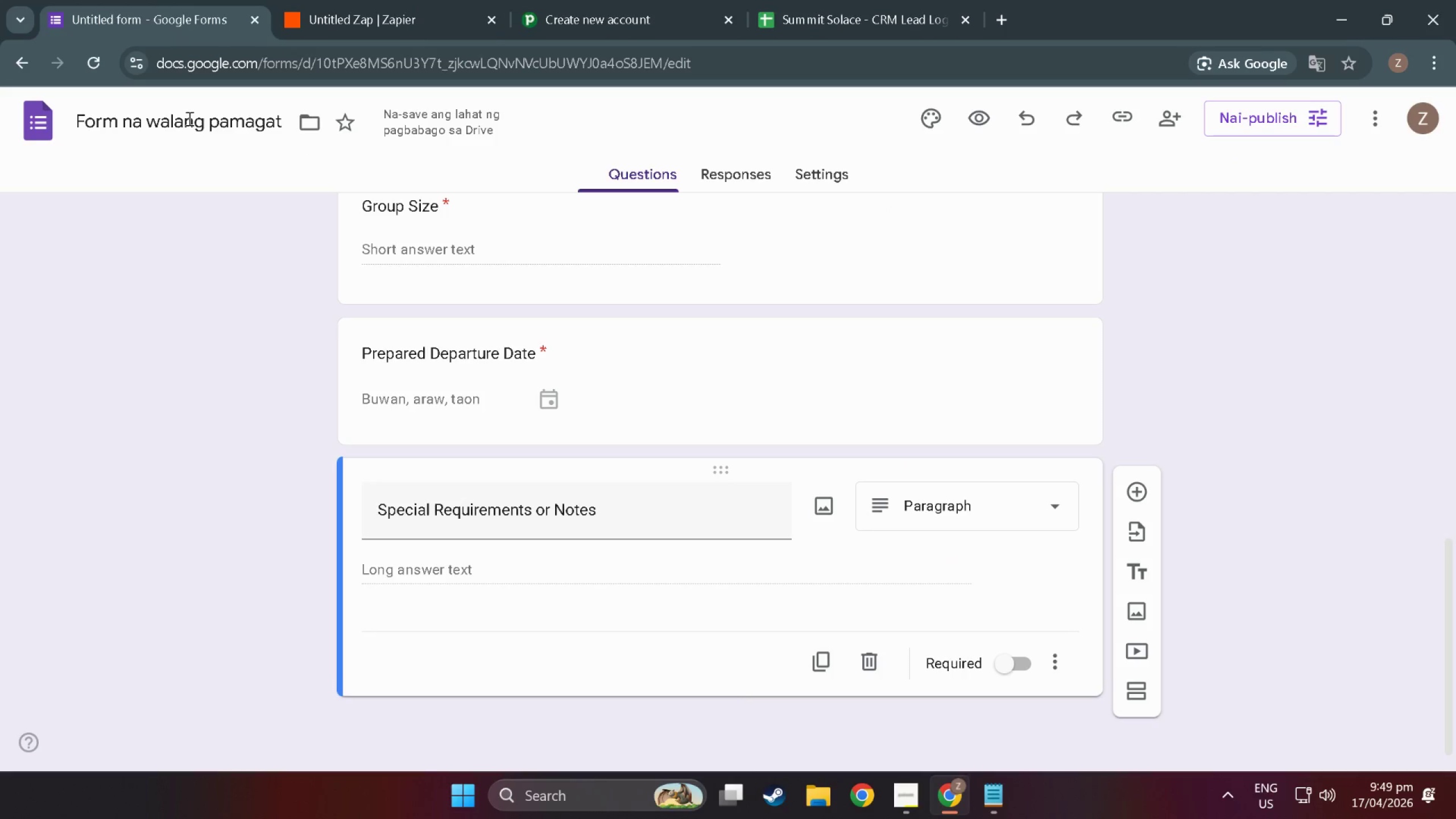 
left_click([216, 127])
 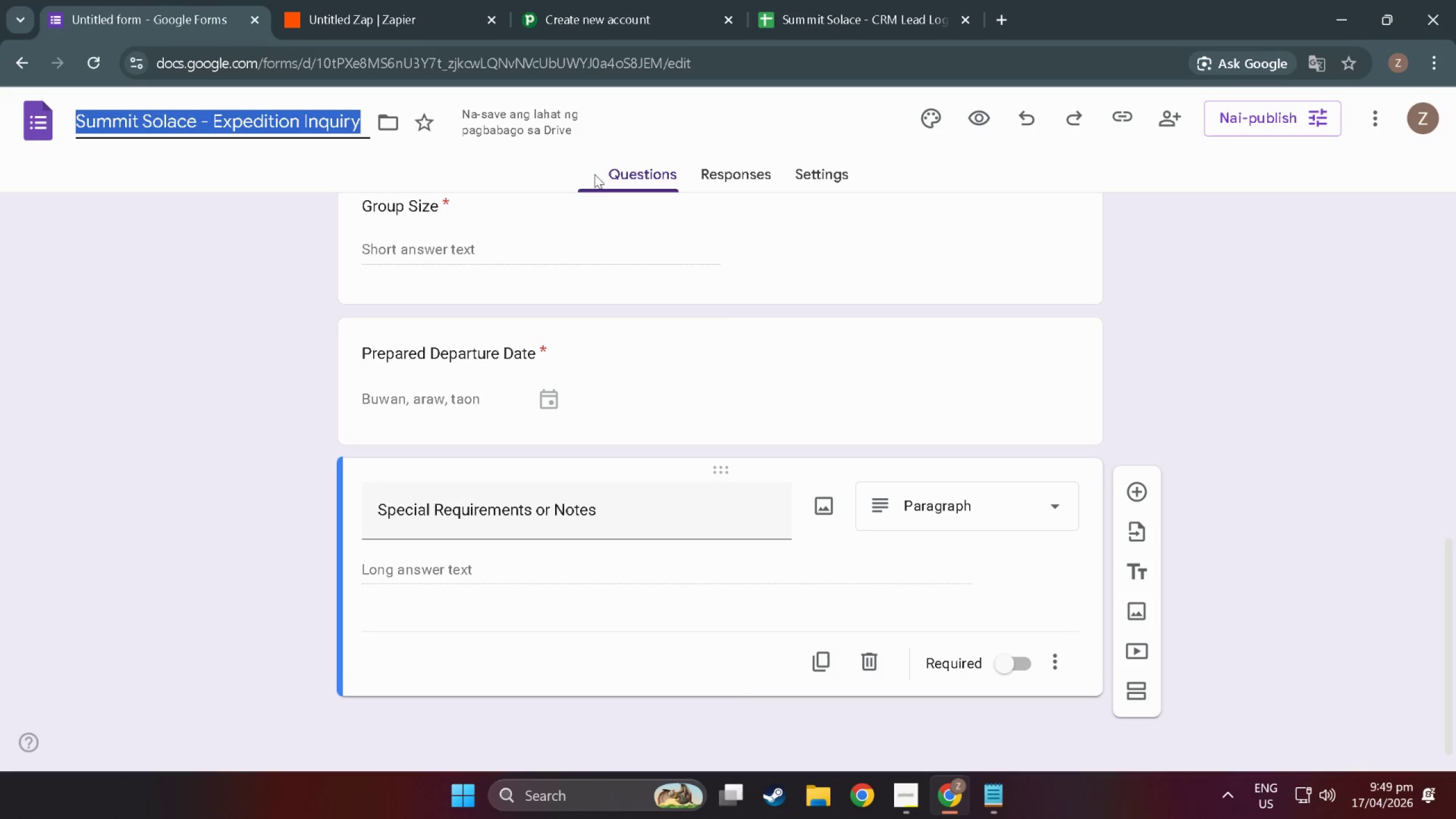 
scroll: coordinate [524, 470], scroll_direction: up, amount: 32.0
 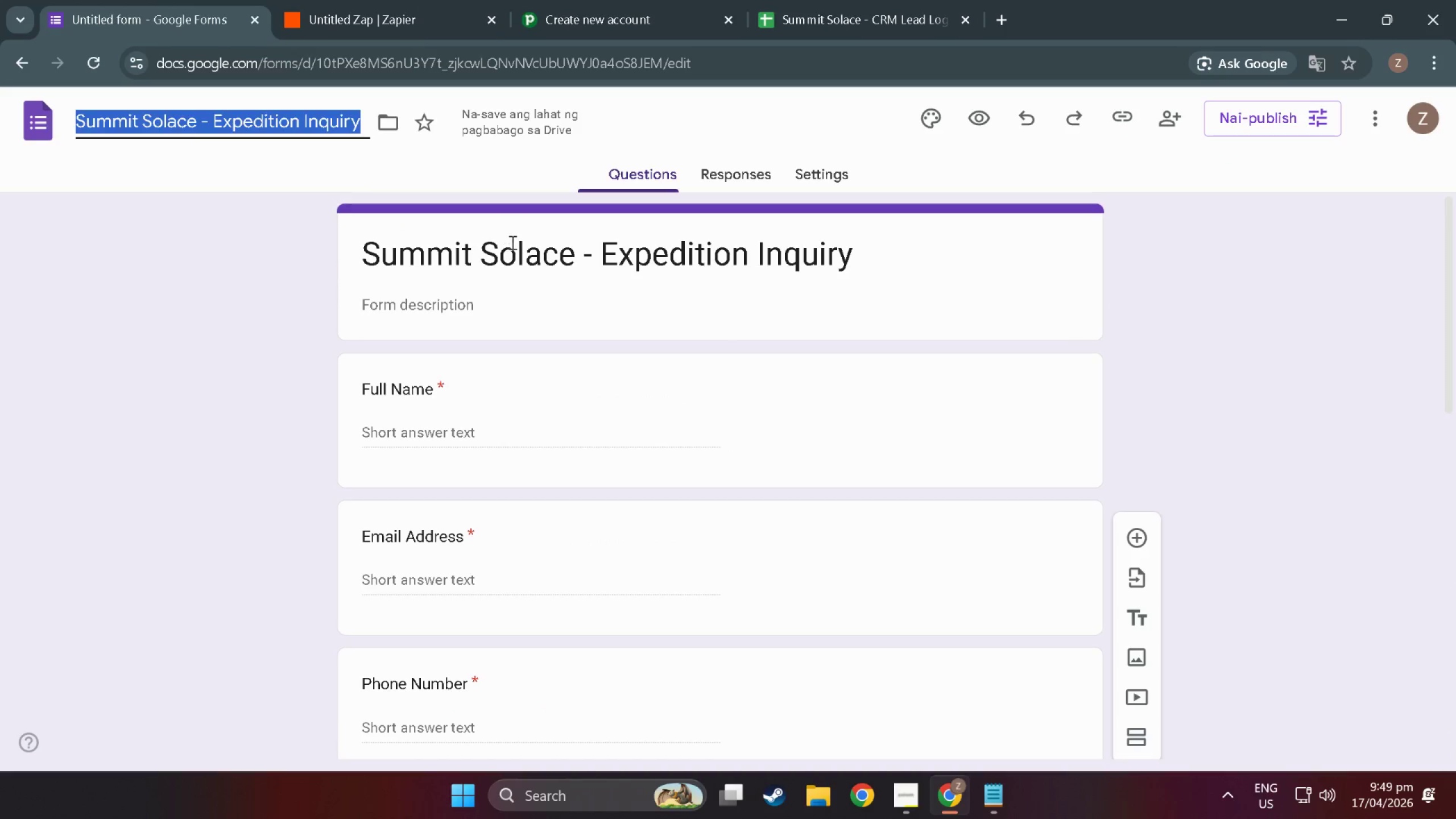 
double_click([511, 242])
 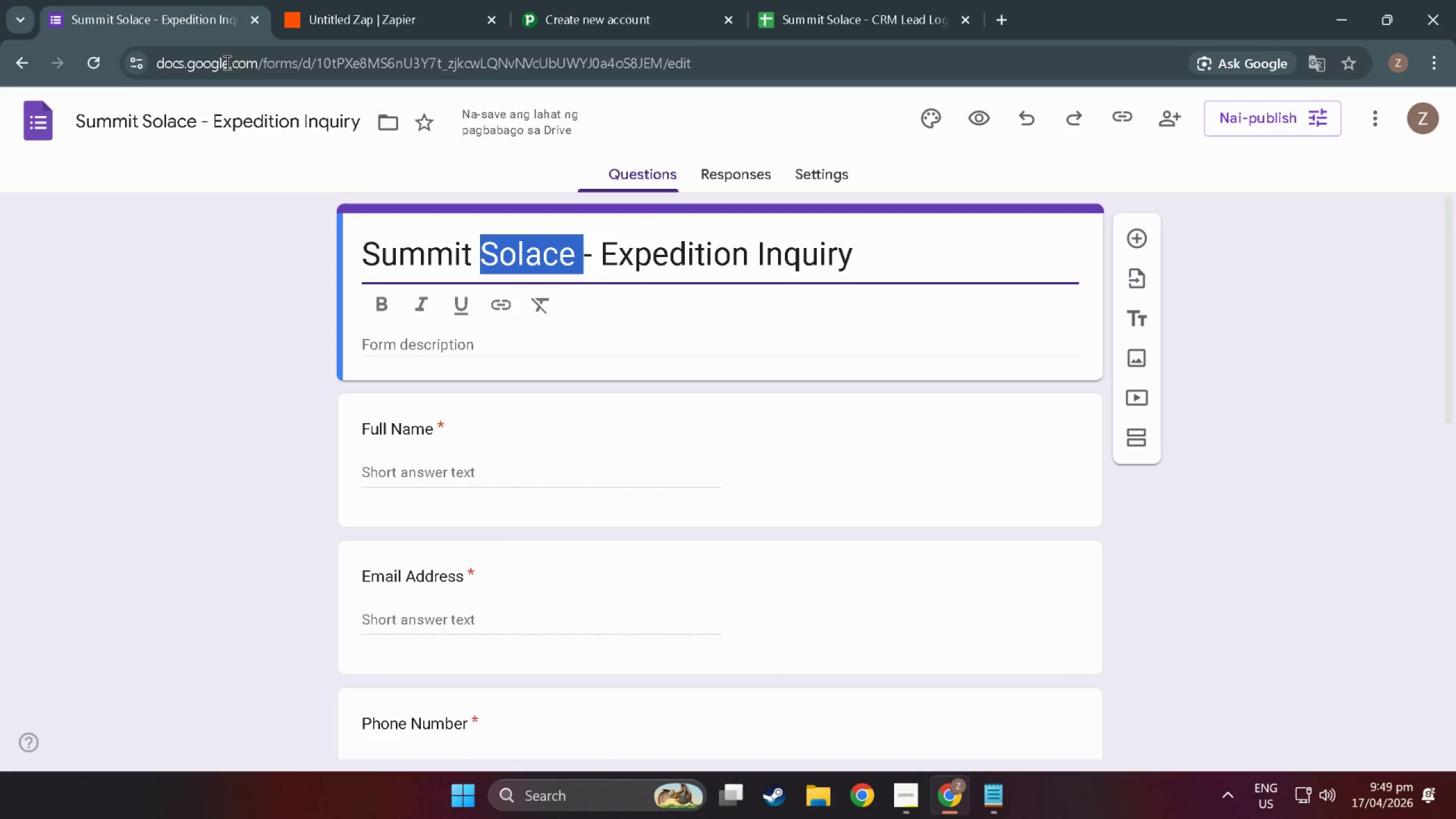 
mouse_move([127, 49])
 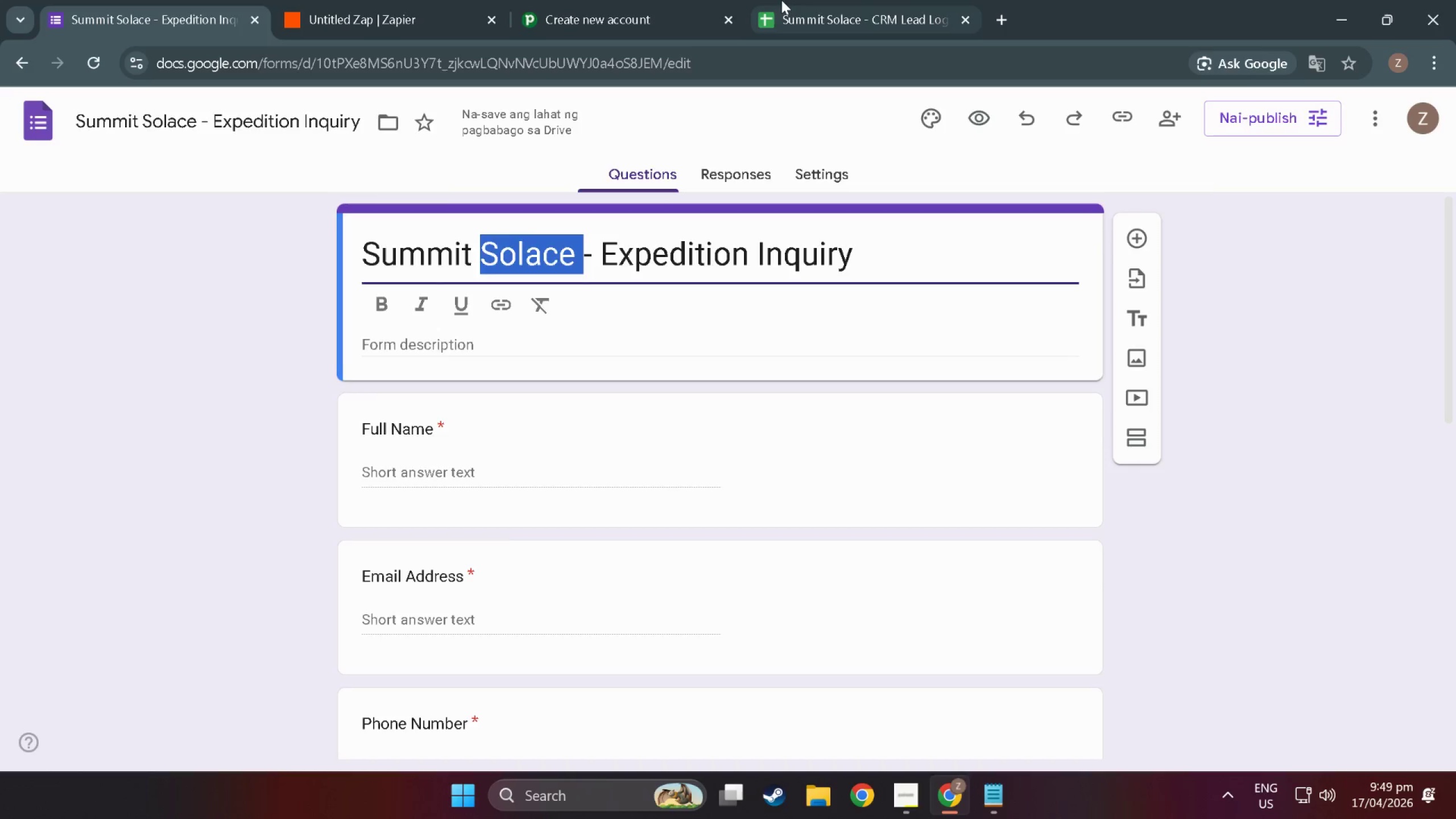 
left_click([781, 0])
 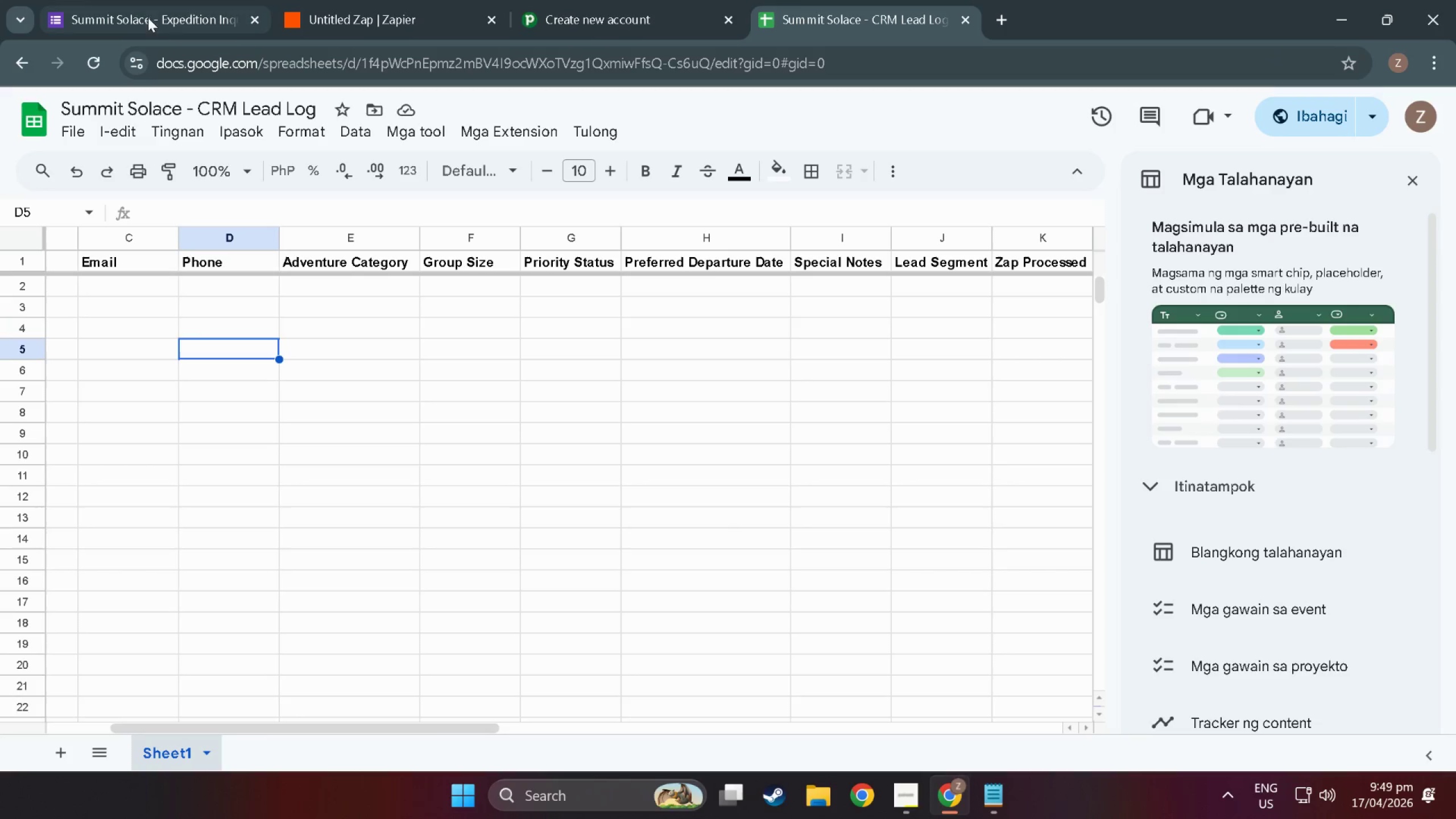 
left_click([395, 0])
 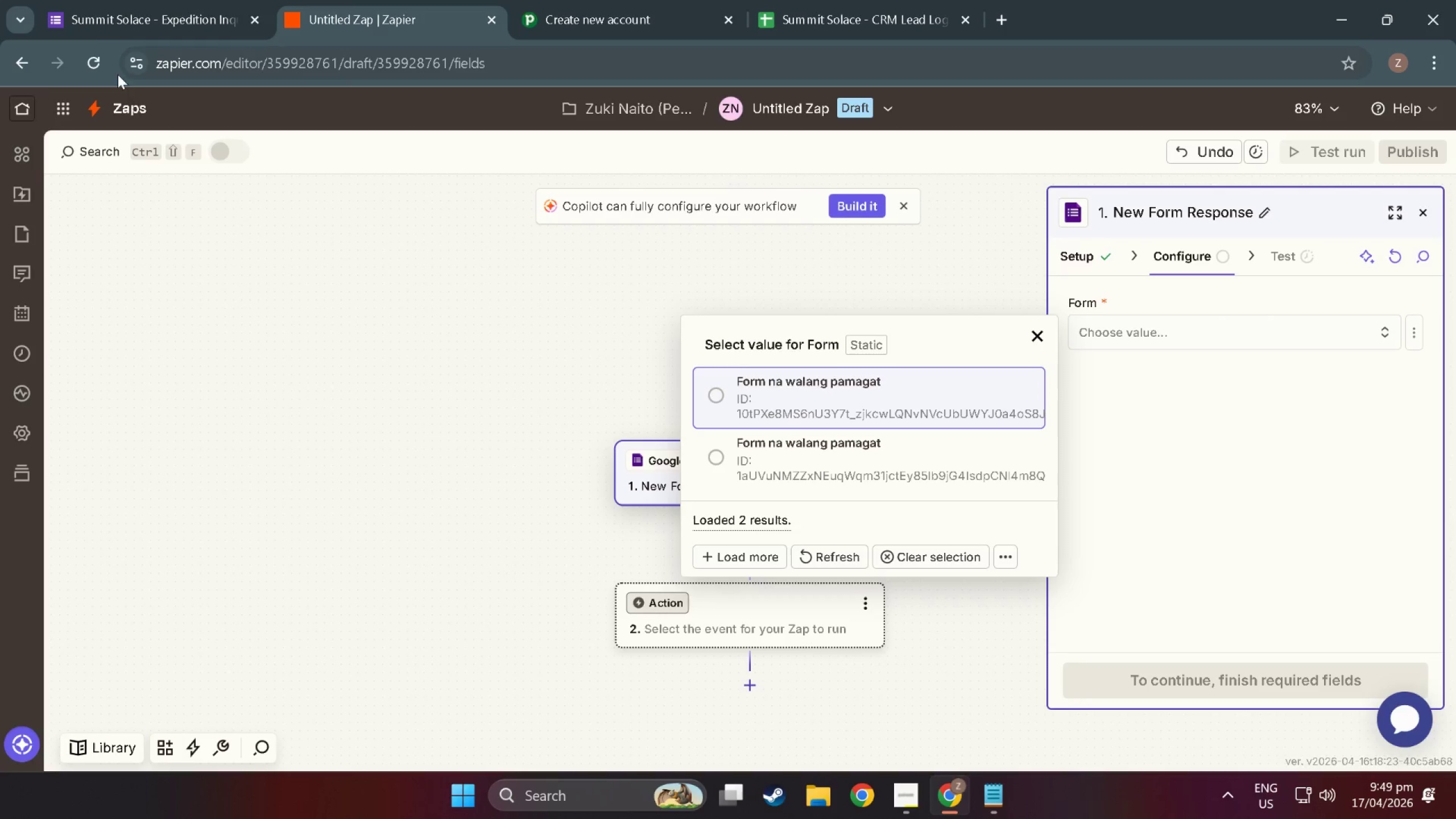 
left_click([90, 53])
 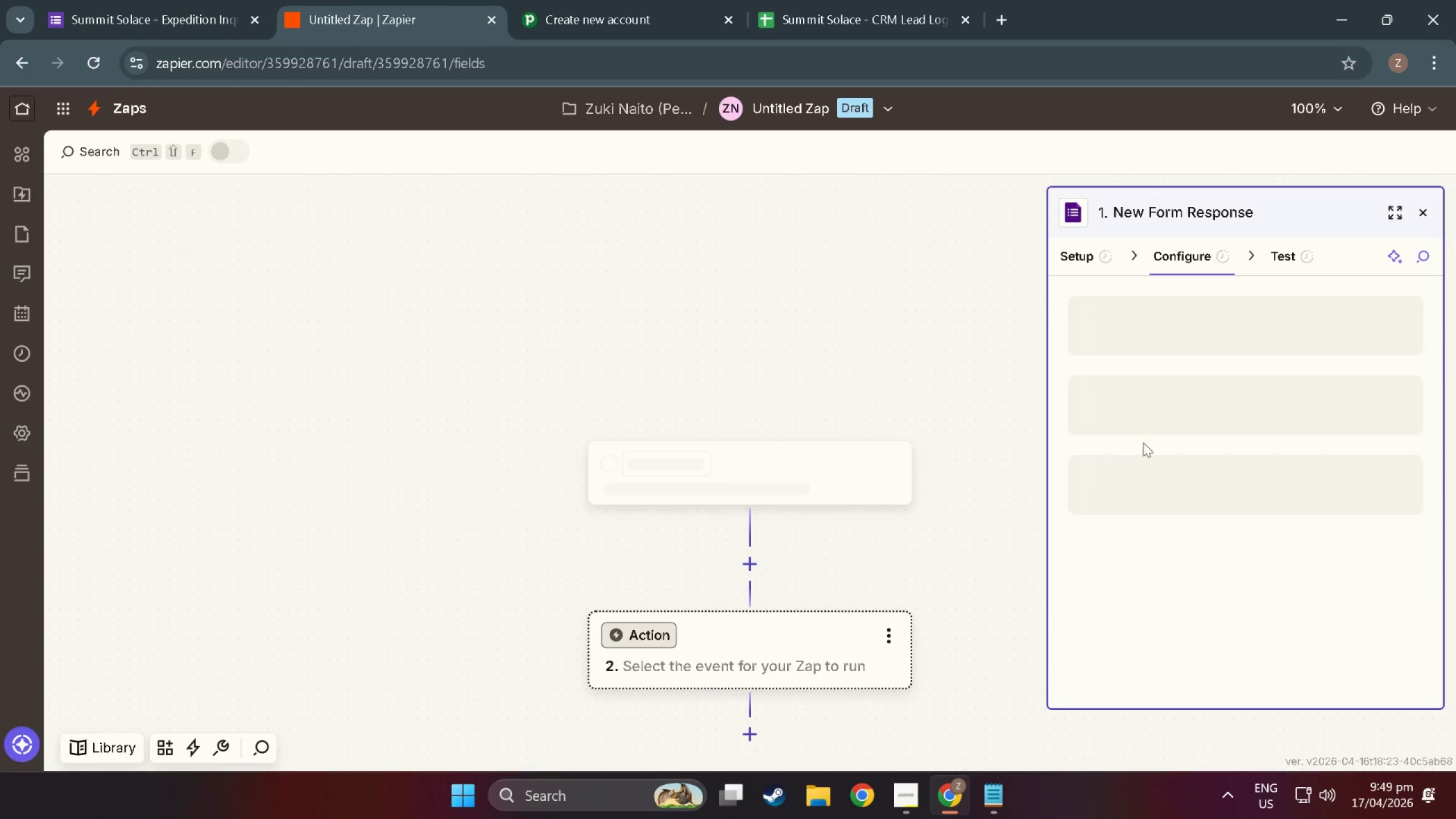 
left_click([1165, 342])
 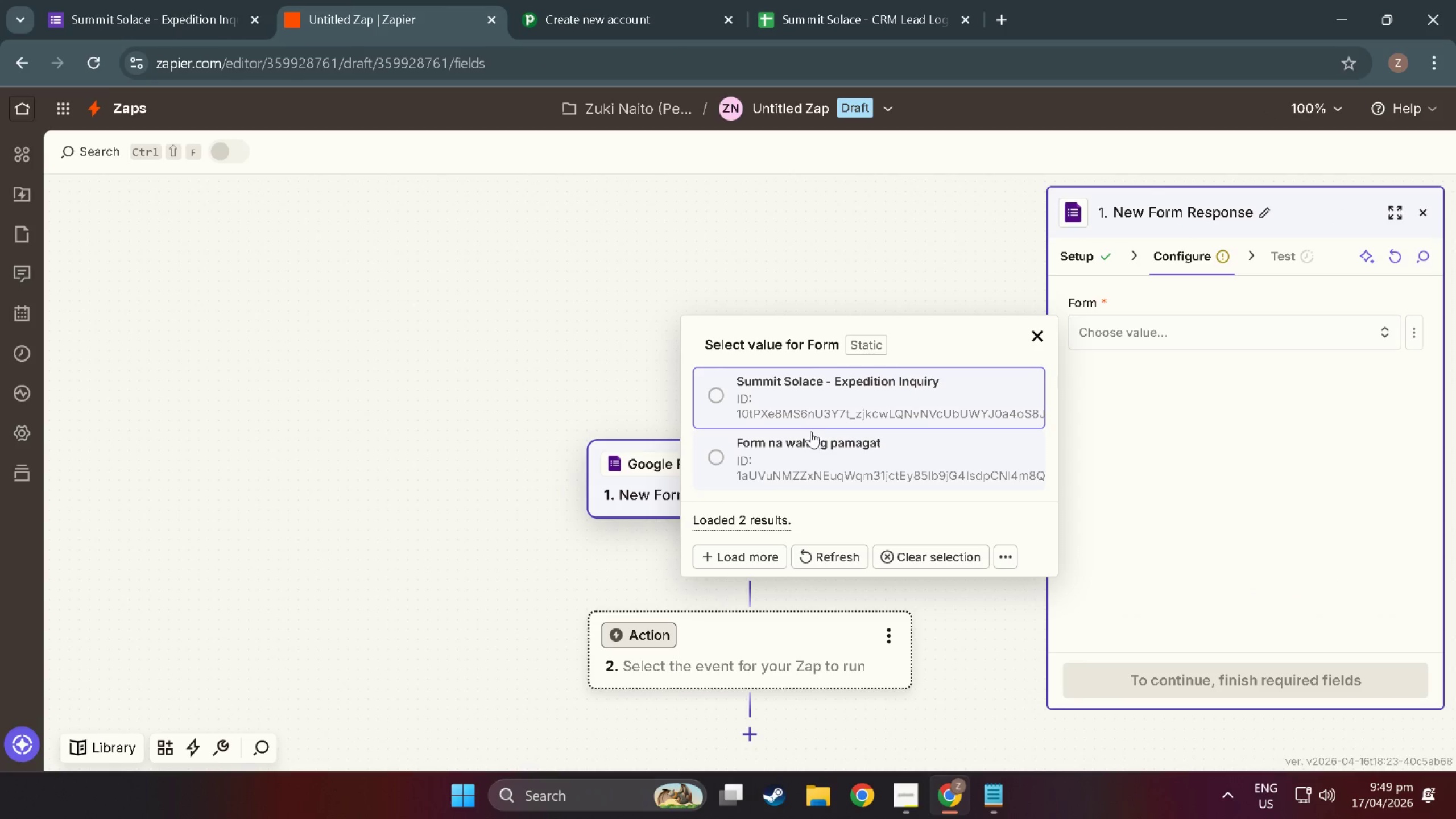 
left_click([791, 393])
 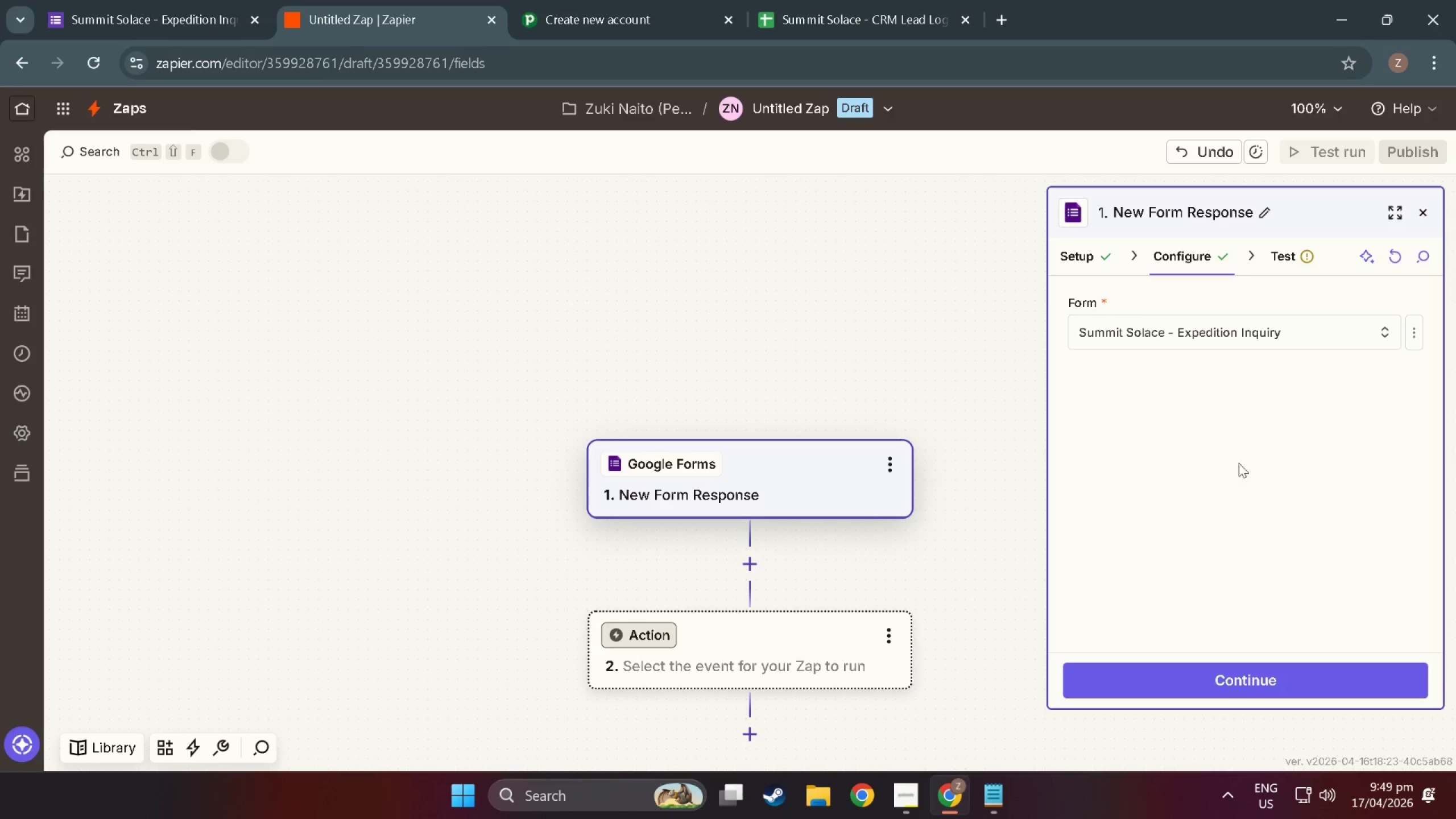 
left_click([1246, 675])
 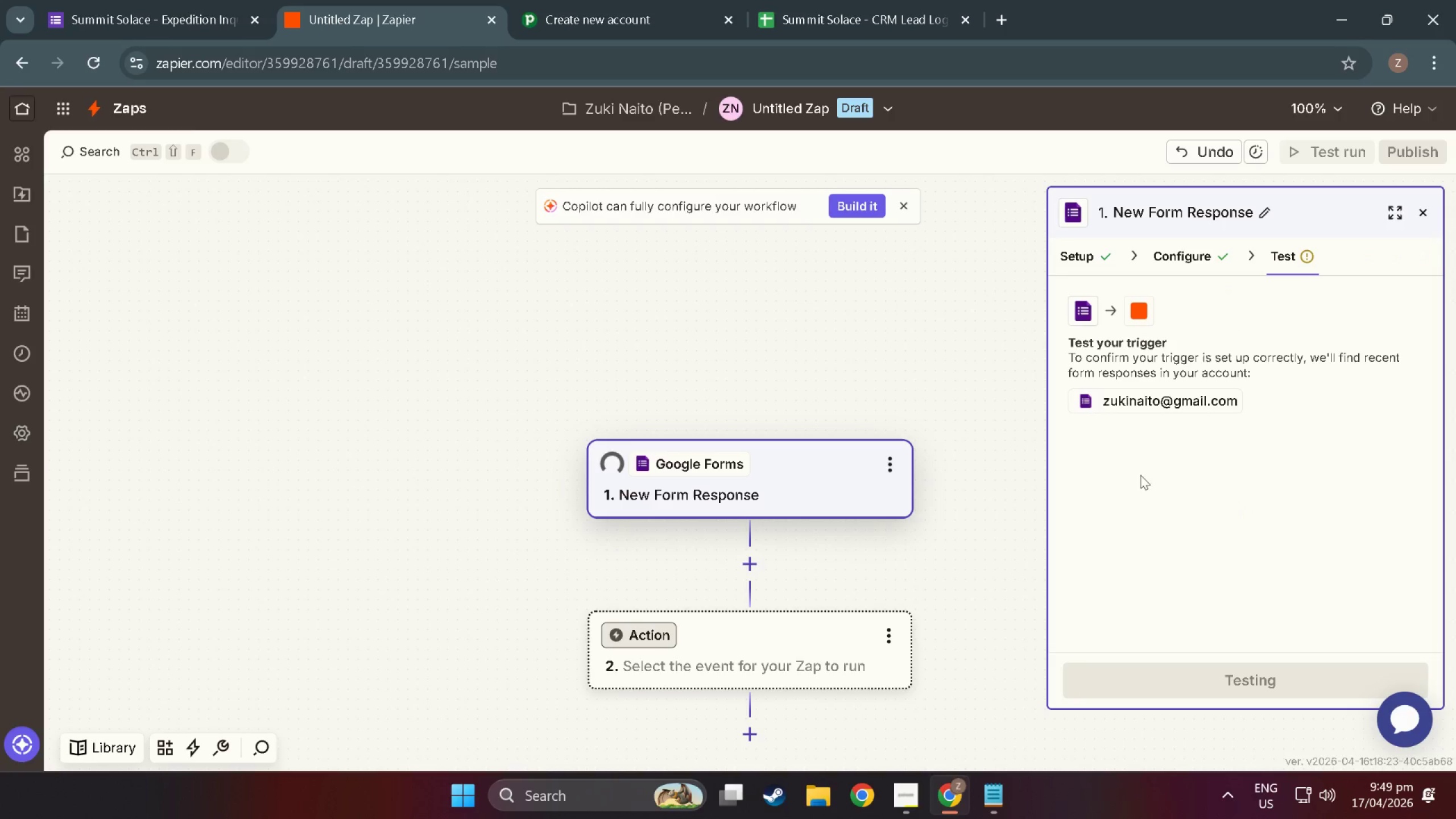 
wait(8.71)
 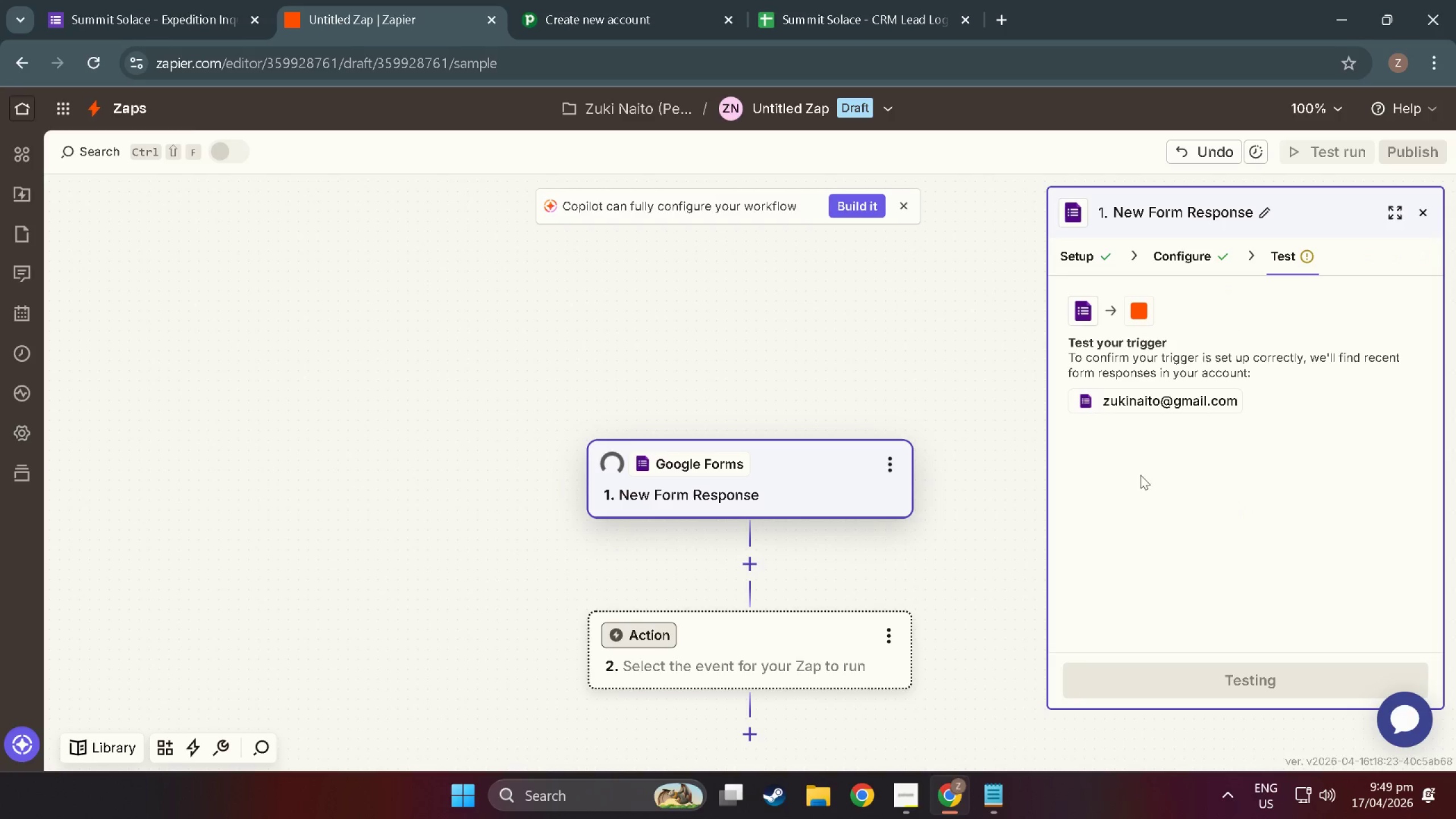 
left_click([1374, 494])
 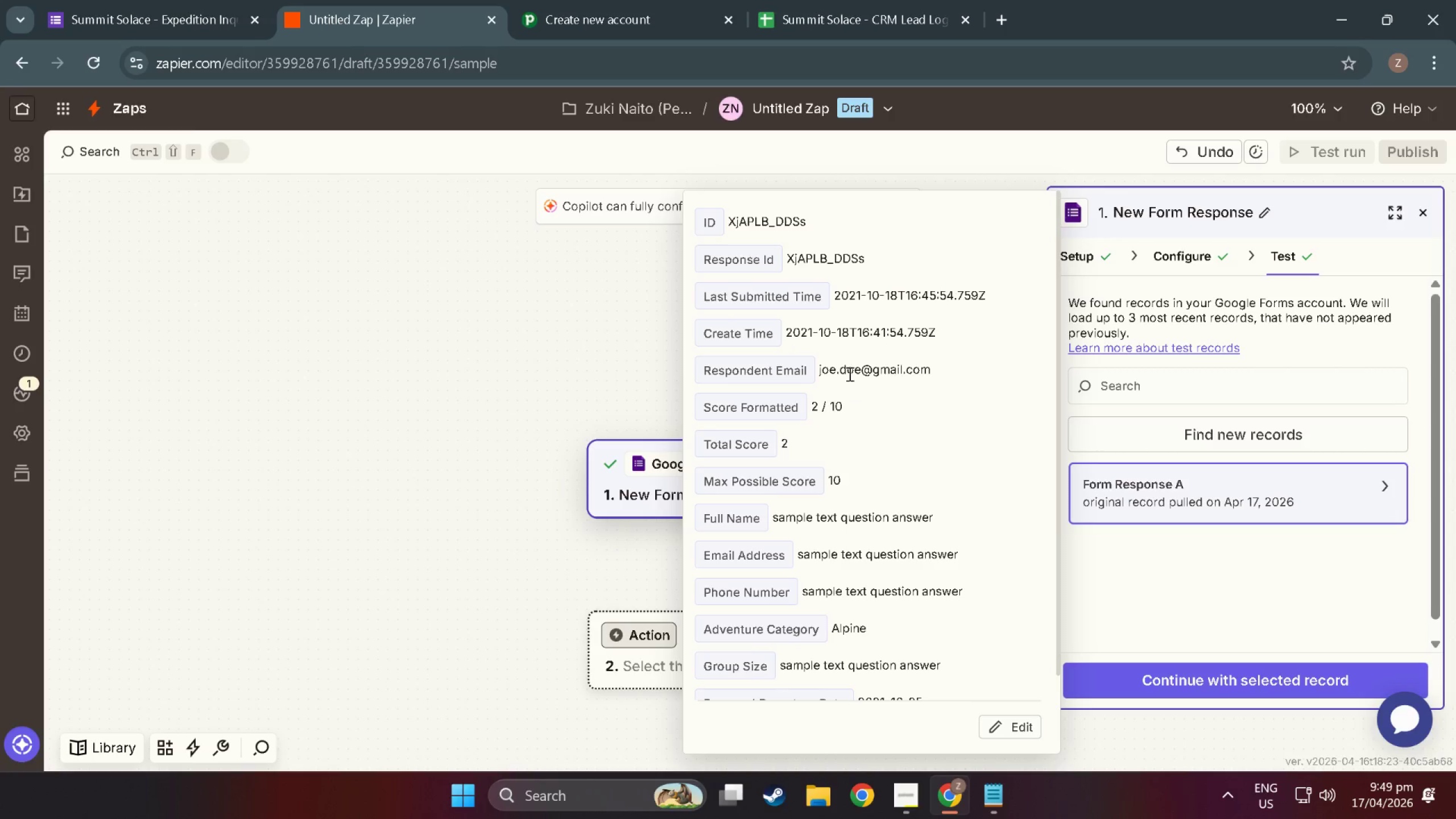 
scroll: coordinate [808, 461], scroll_direction: down, amount: 6.0
 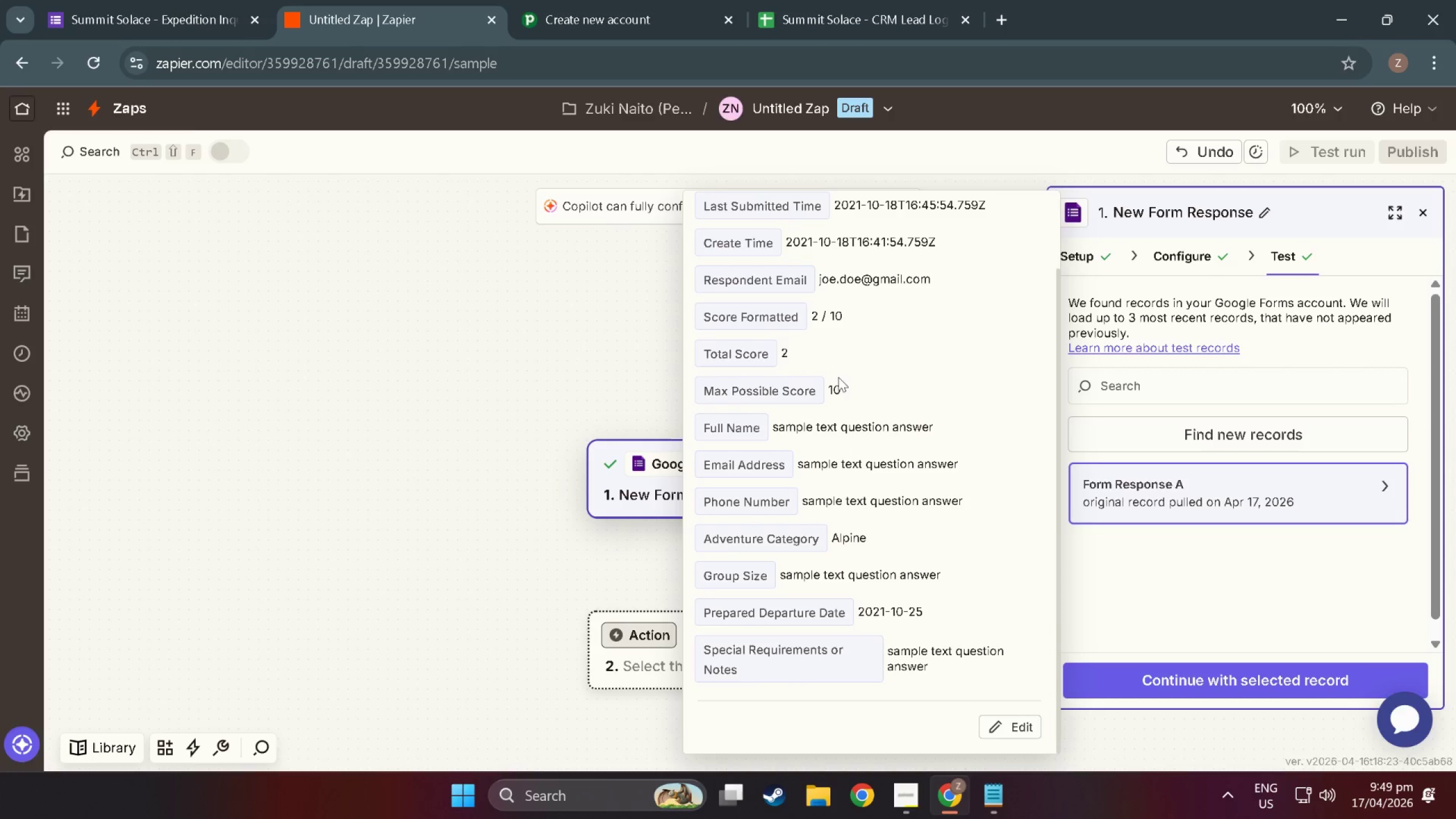 
left_click([1221, 680])
 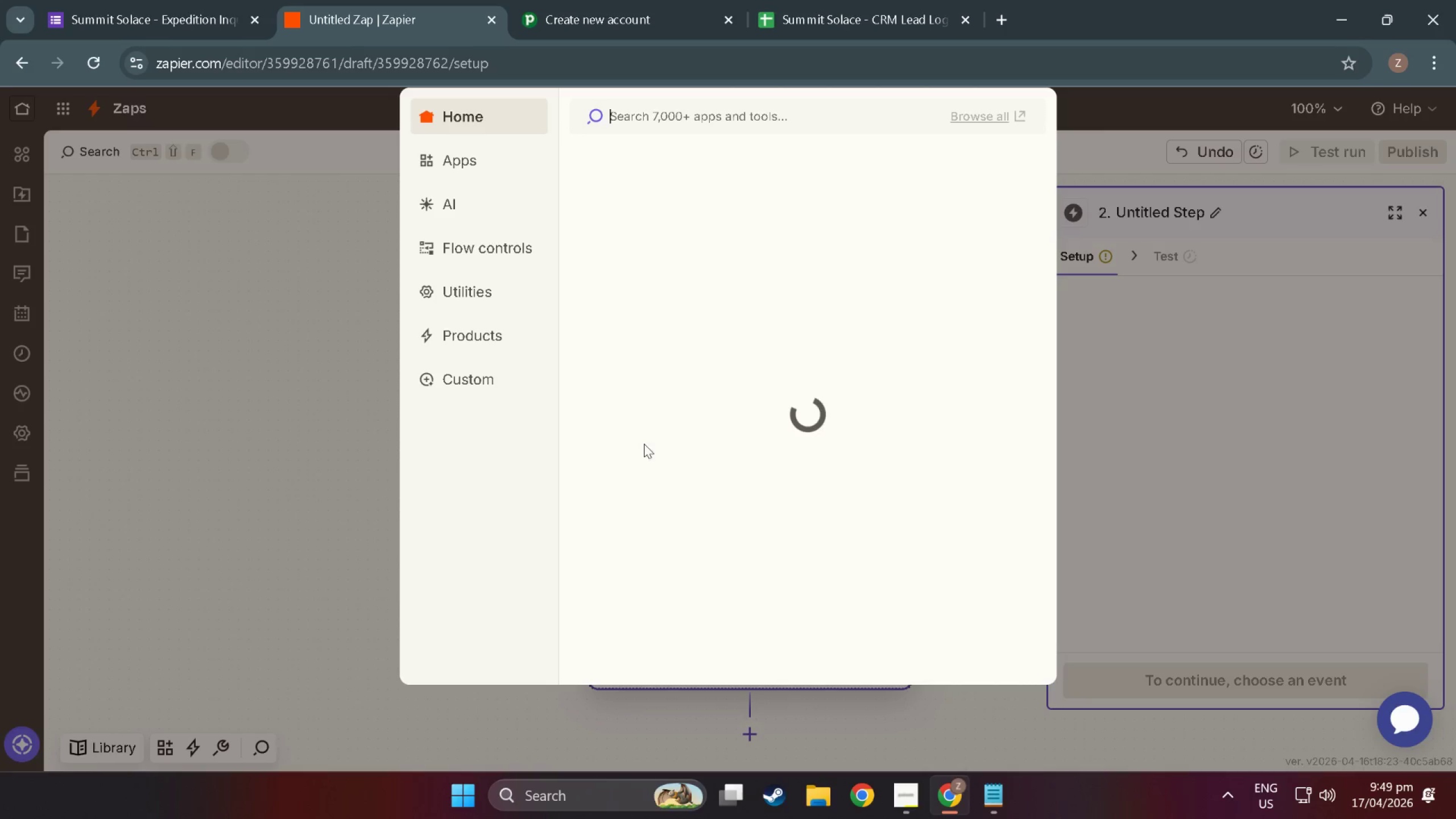 
mouse_move([640, 247])
 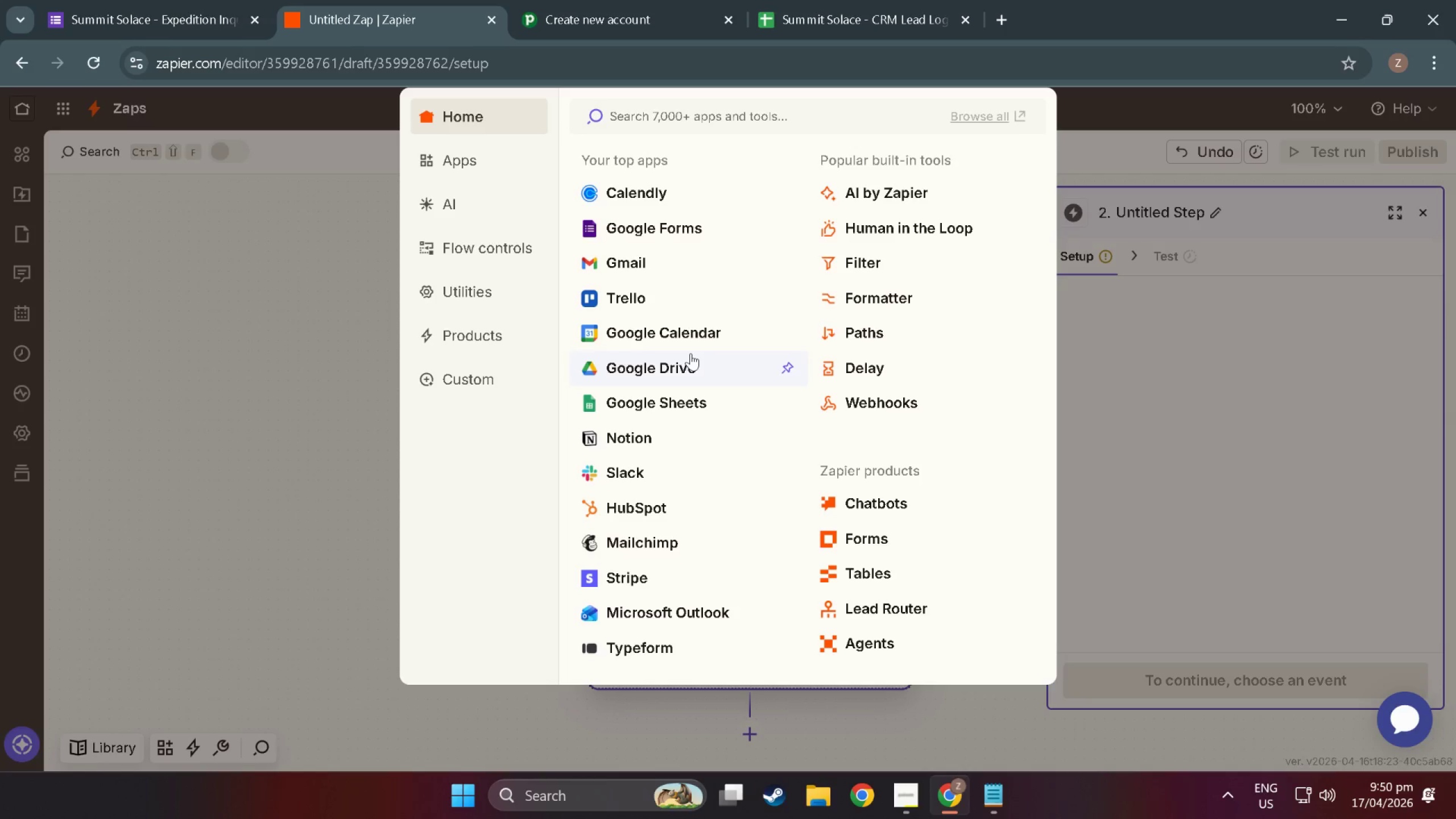 
wait(25.34)
 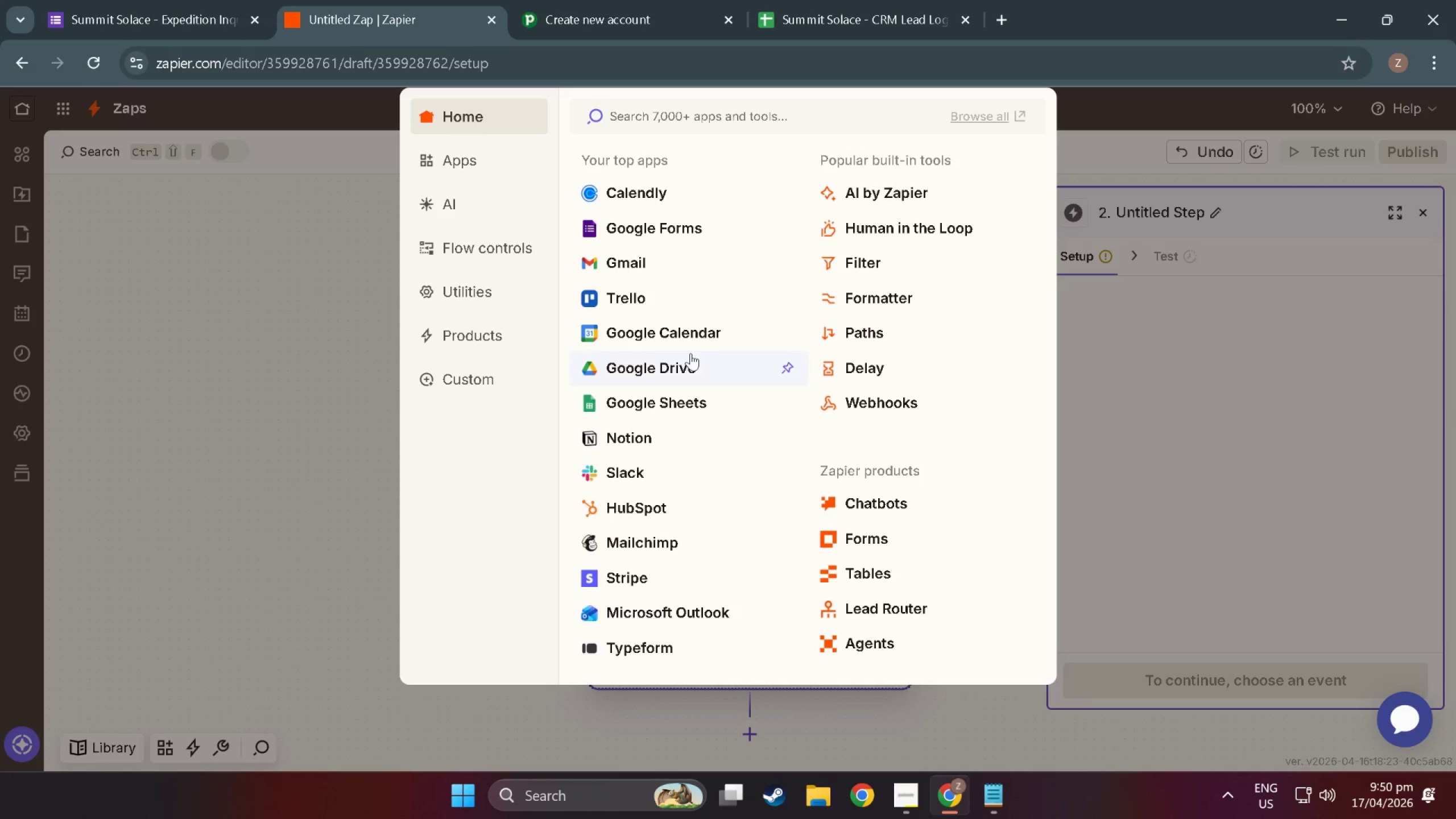 
left_click([900, 292])
 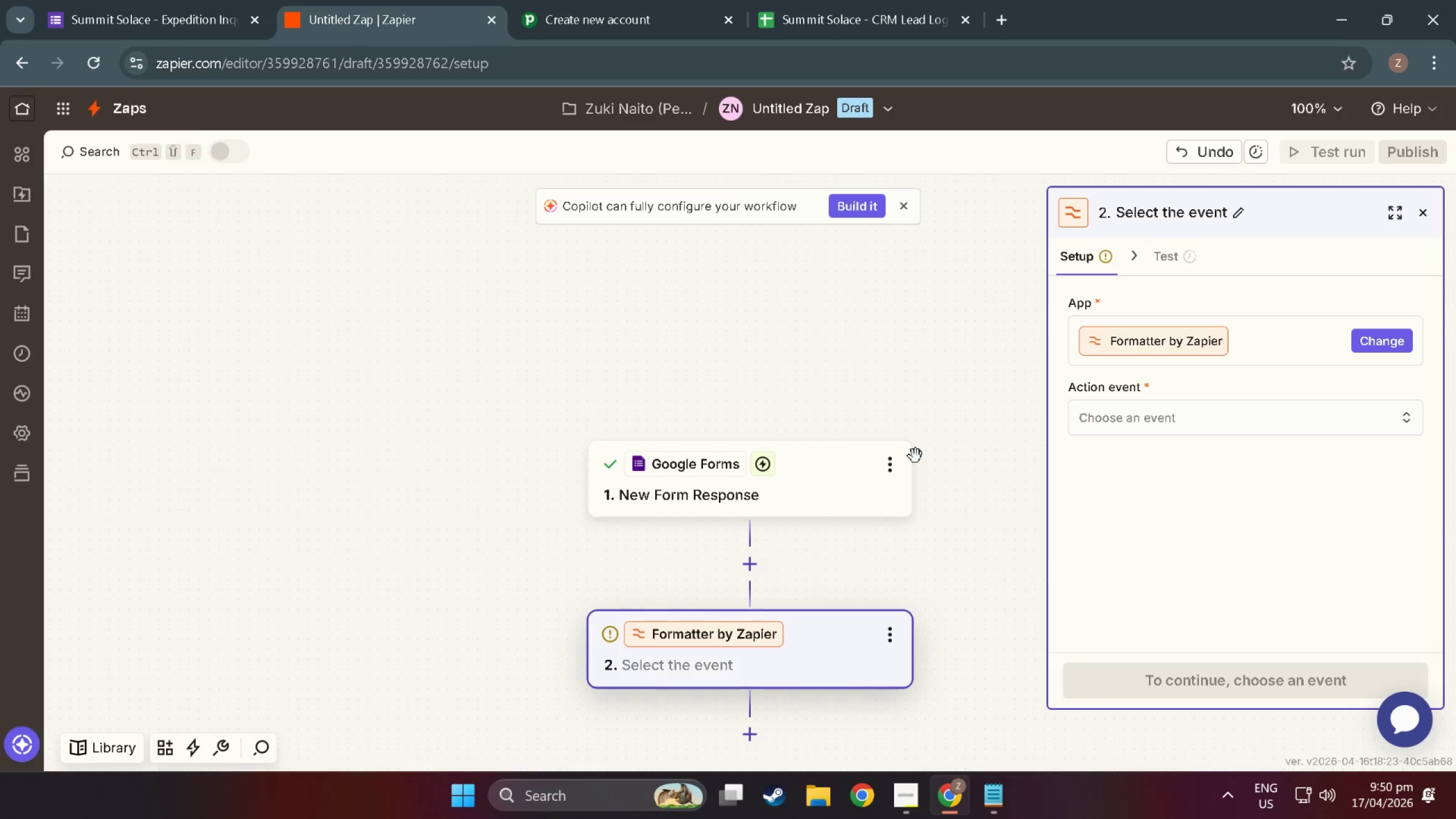 
hold_key(key=AltLeft, duration=1.11)
 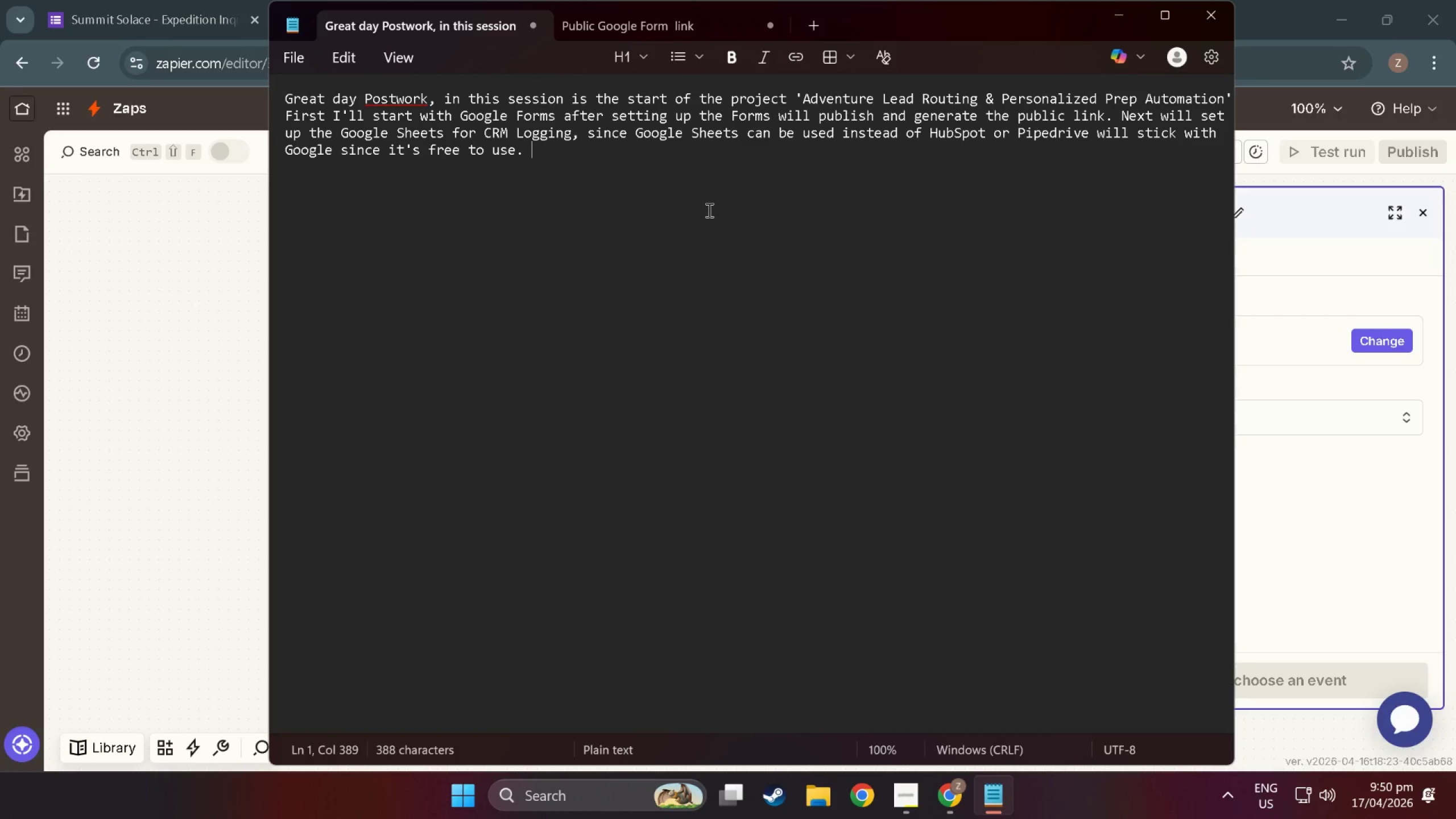 
key(Tab)
key(Tab)
type(I create a N)
key(Backspace)
type(new Zap on Zapier, then set Google Forms as the troi)
key(Backspace)
key(Backspace)
type(io)
key(Backspace)
type(gger ,whe)
key(Backspace)
key(Backspace)
key(Backspace)
key(Backspace)
key(Backspace)
type(, then )
 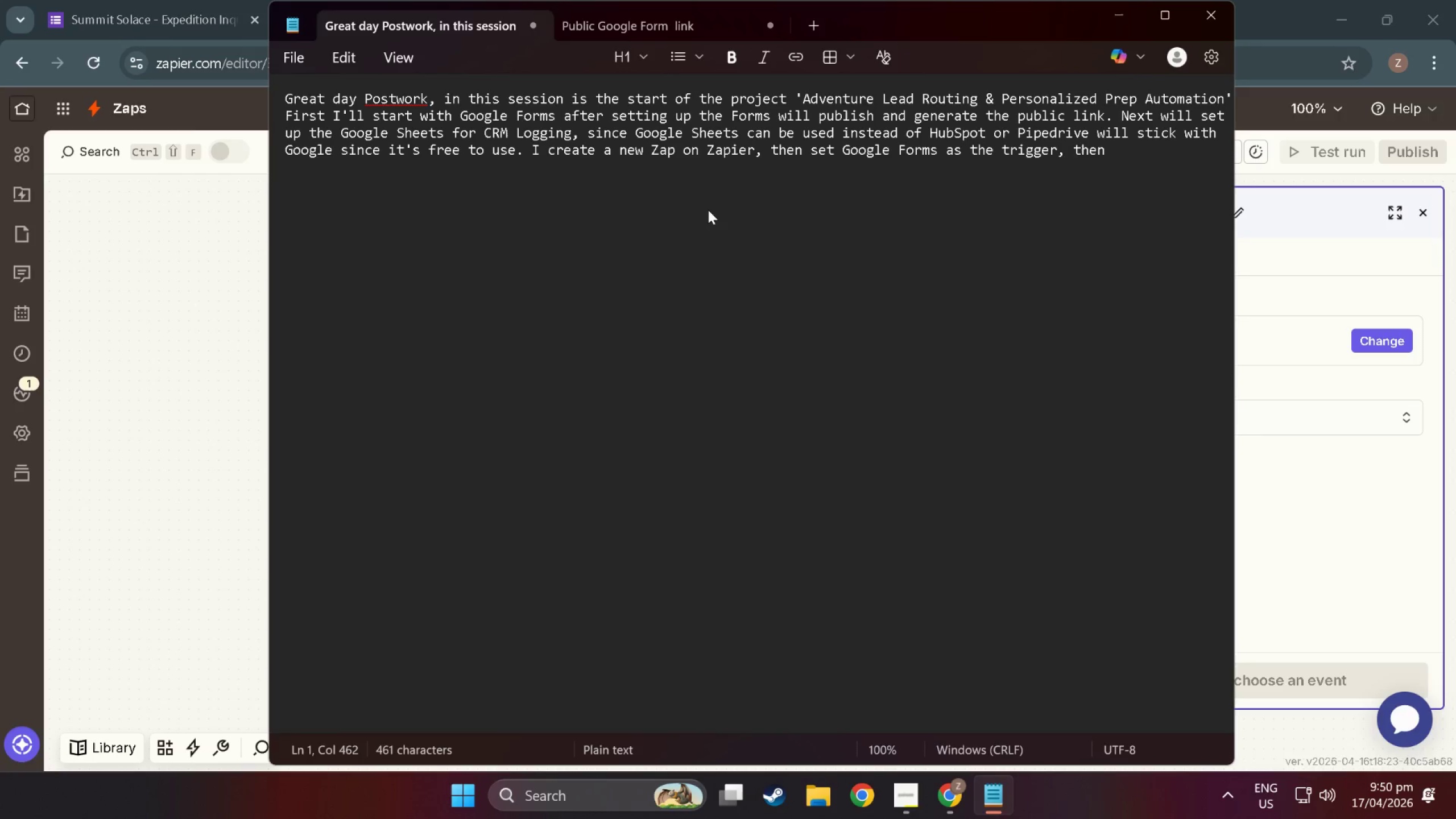 
wait(8.96)
 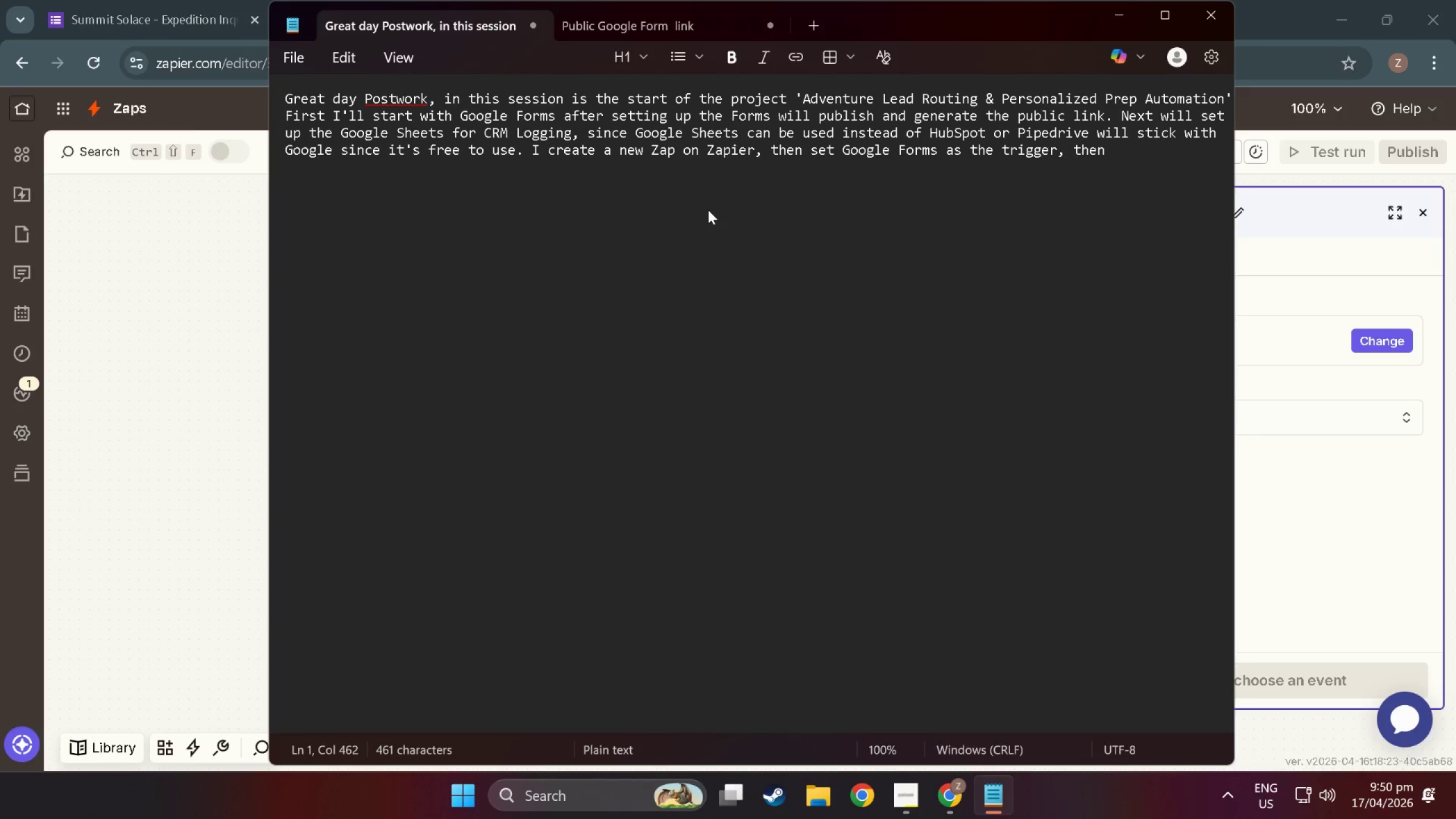 
type(use )
 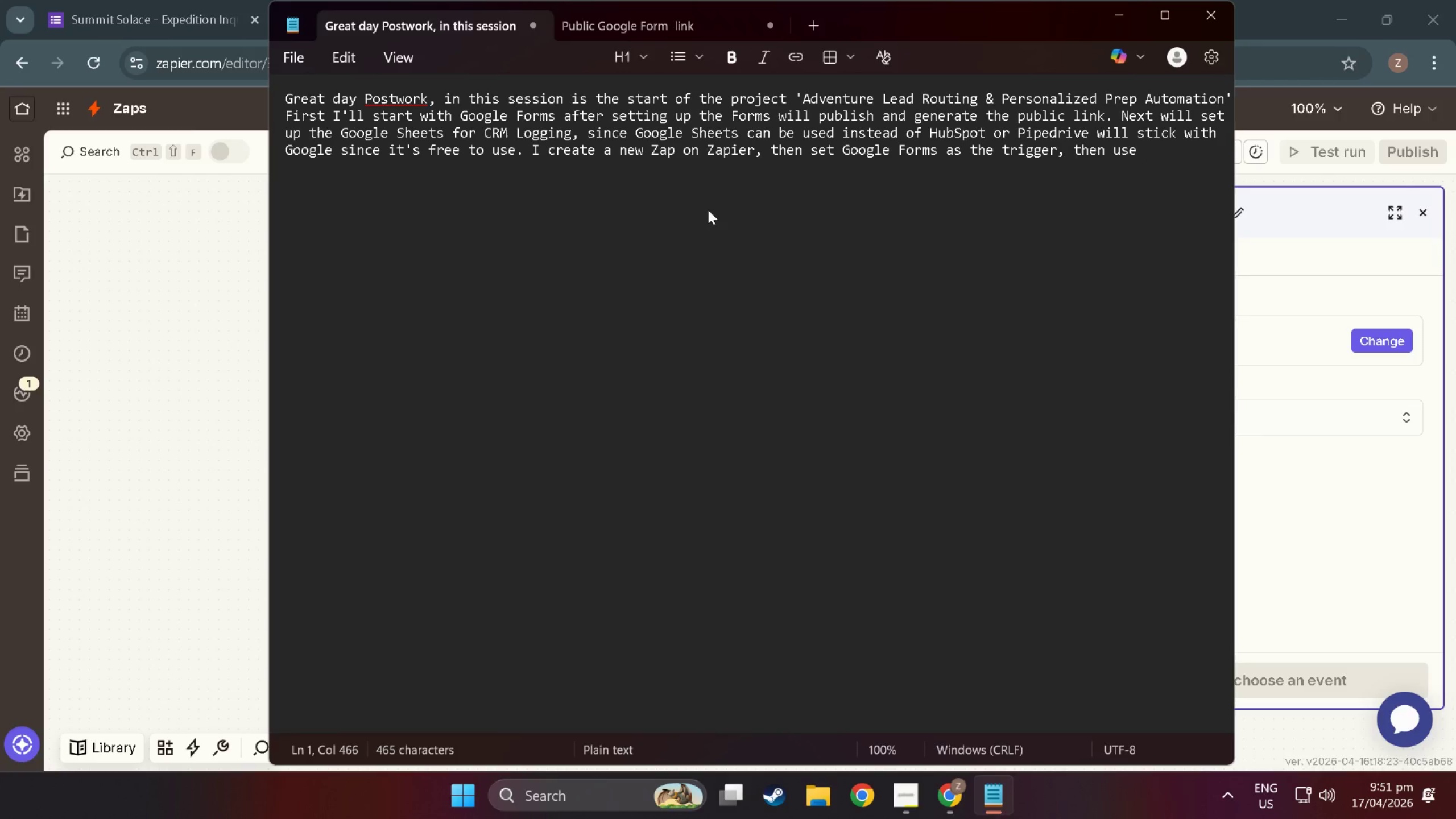 
wait(31.01)
 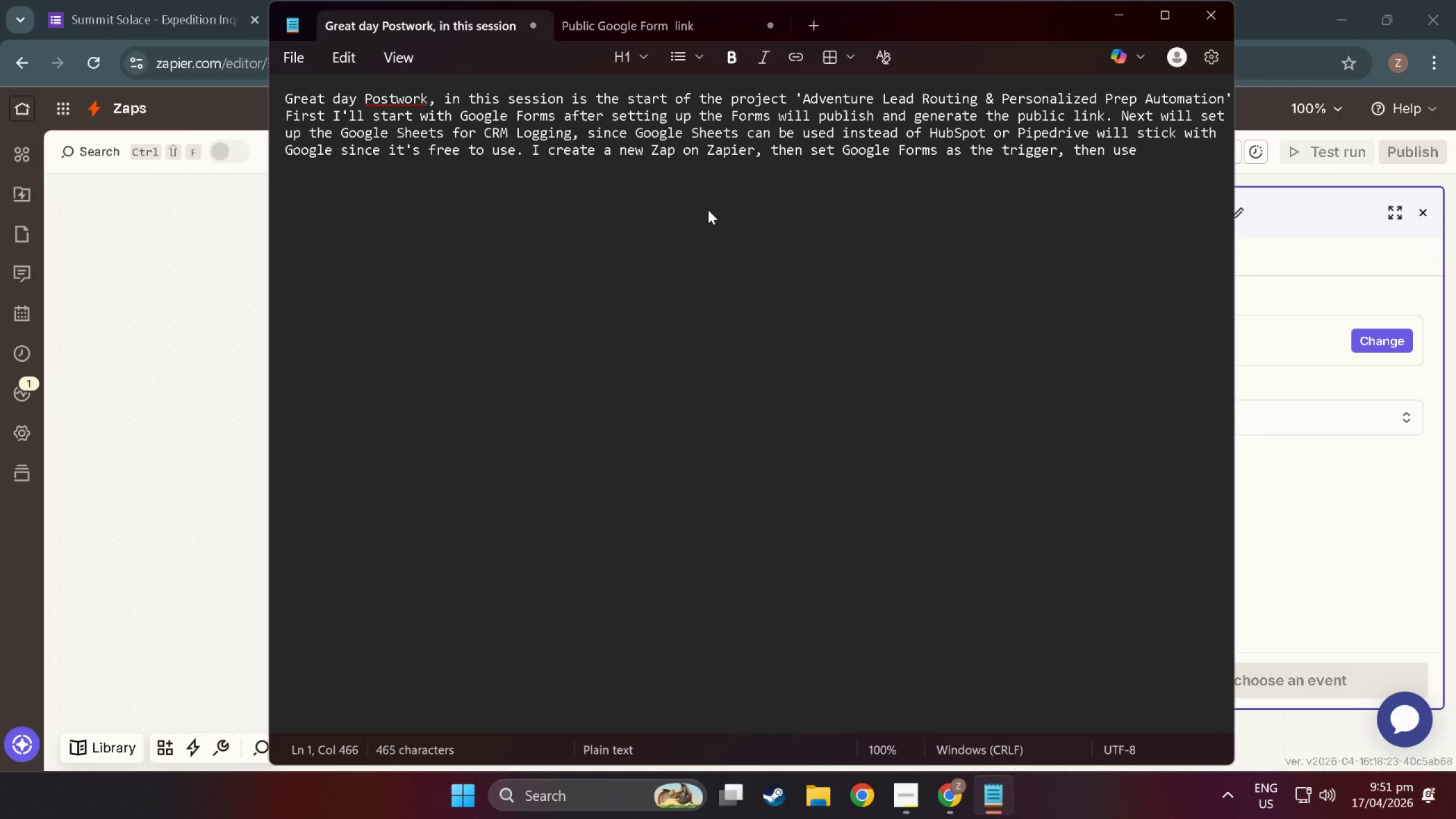 
left_click([1151, 169])
 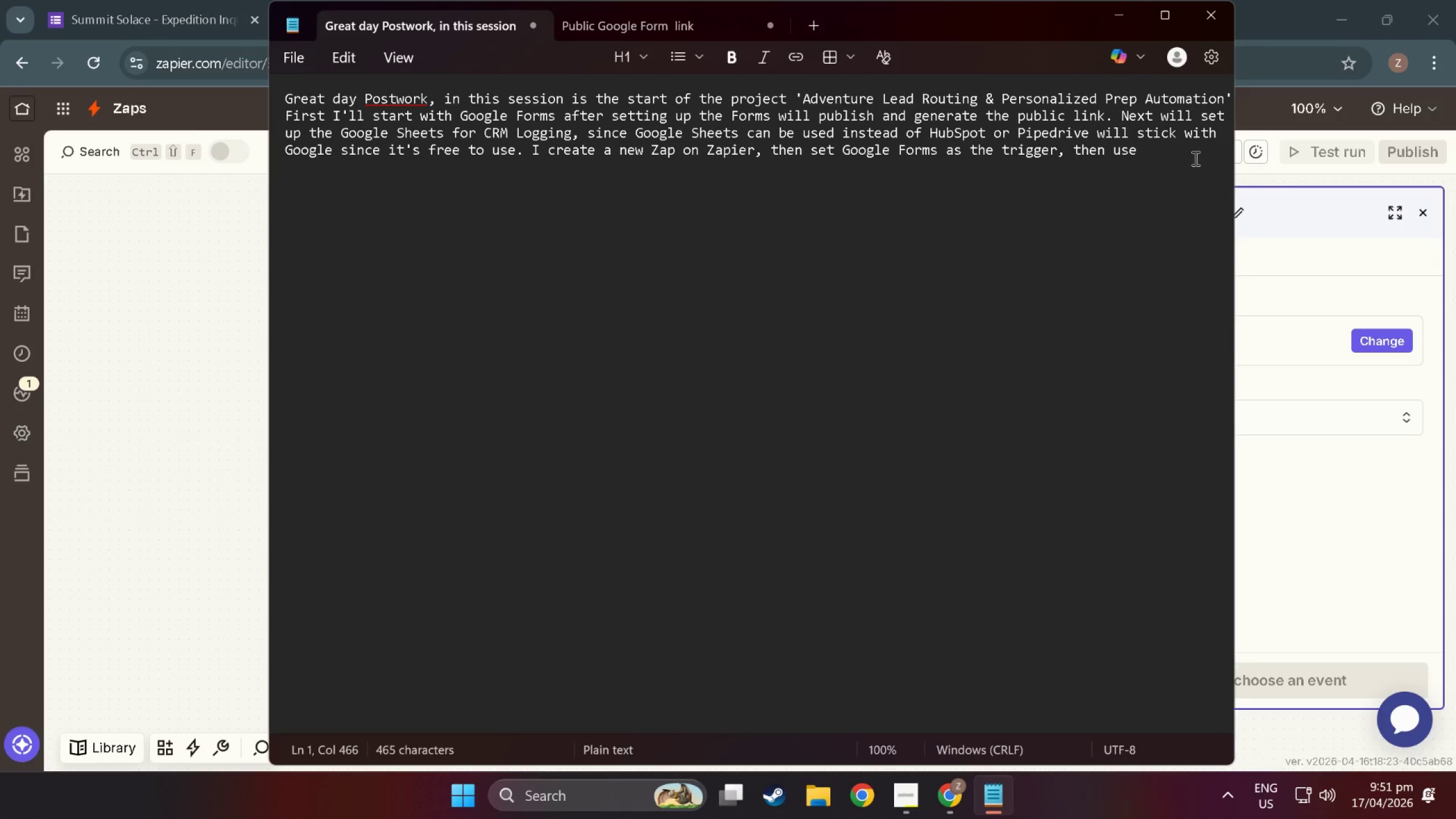 
type(a format)
key(Backspace)
key(Backspace)
key(Backspace)
key(Backspace)
key(Backspace)
key(Backspace)
type(FOr)
key(Backspace)
key(Backspace)
type(ormmatter step)
 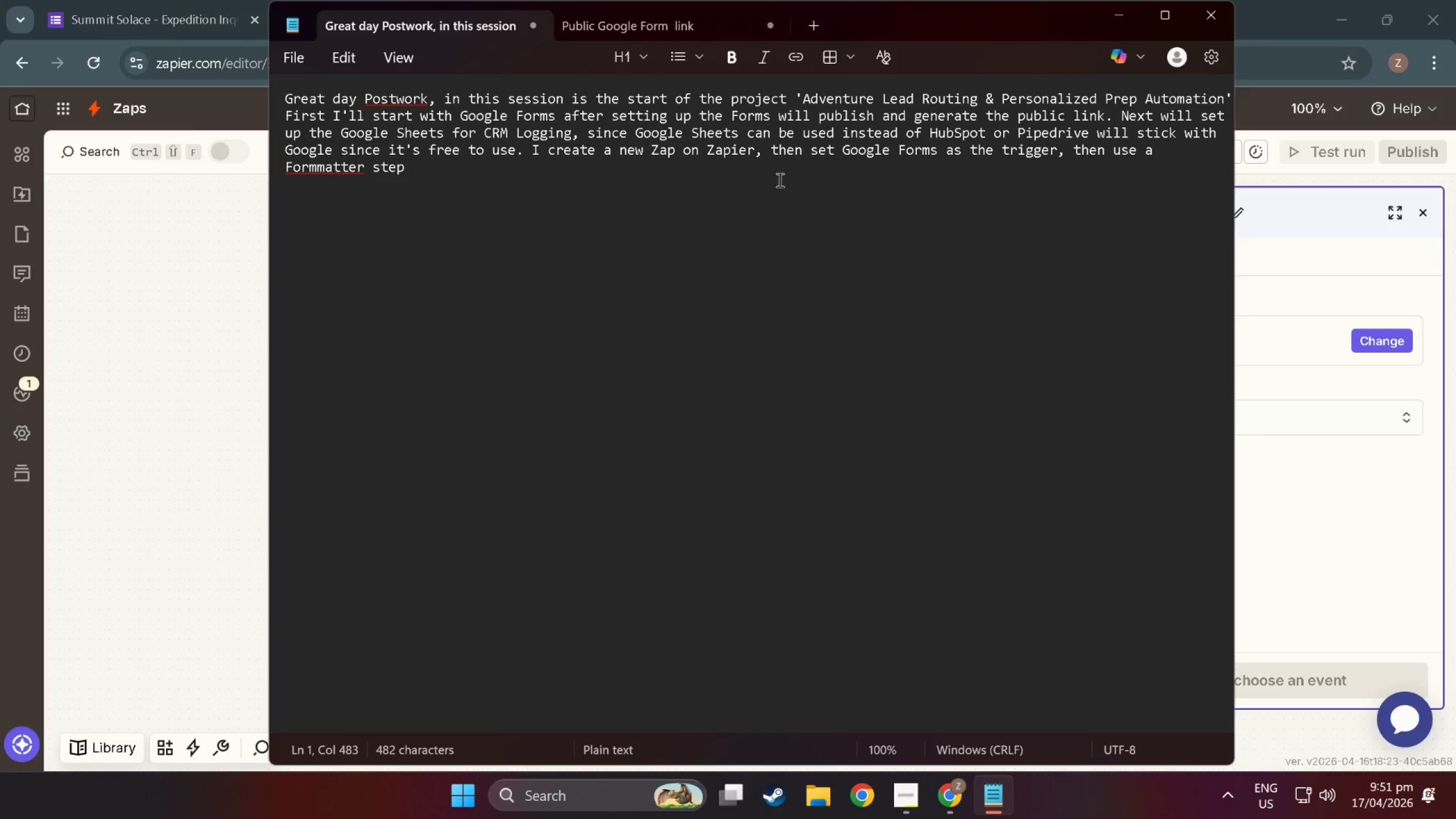 
wait(6.9)
 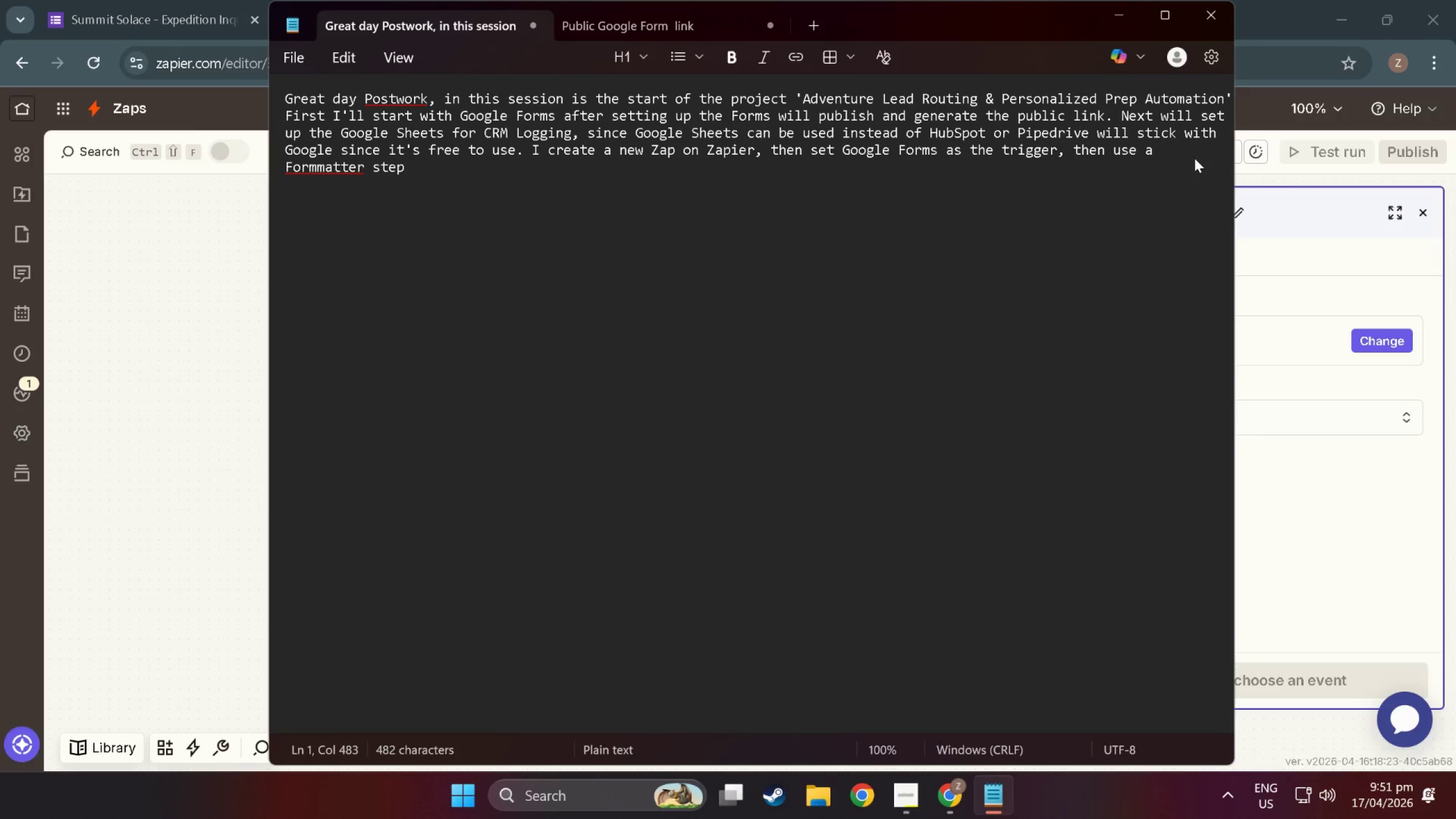 
left_click([330, 165])
 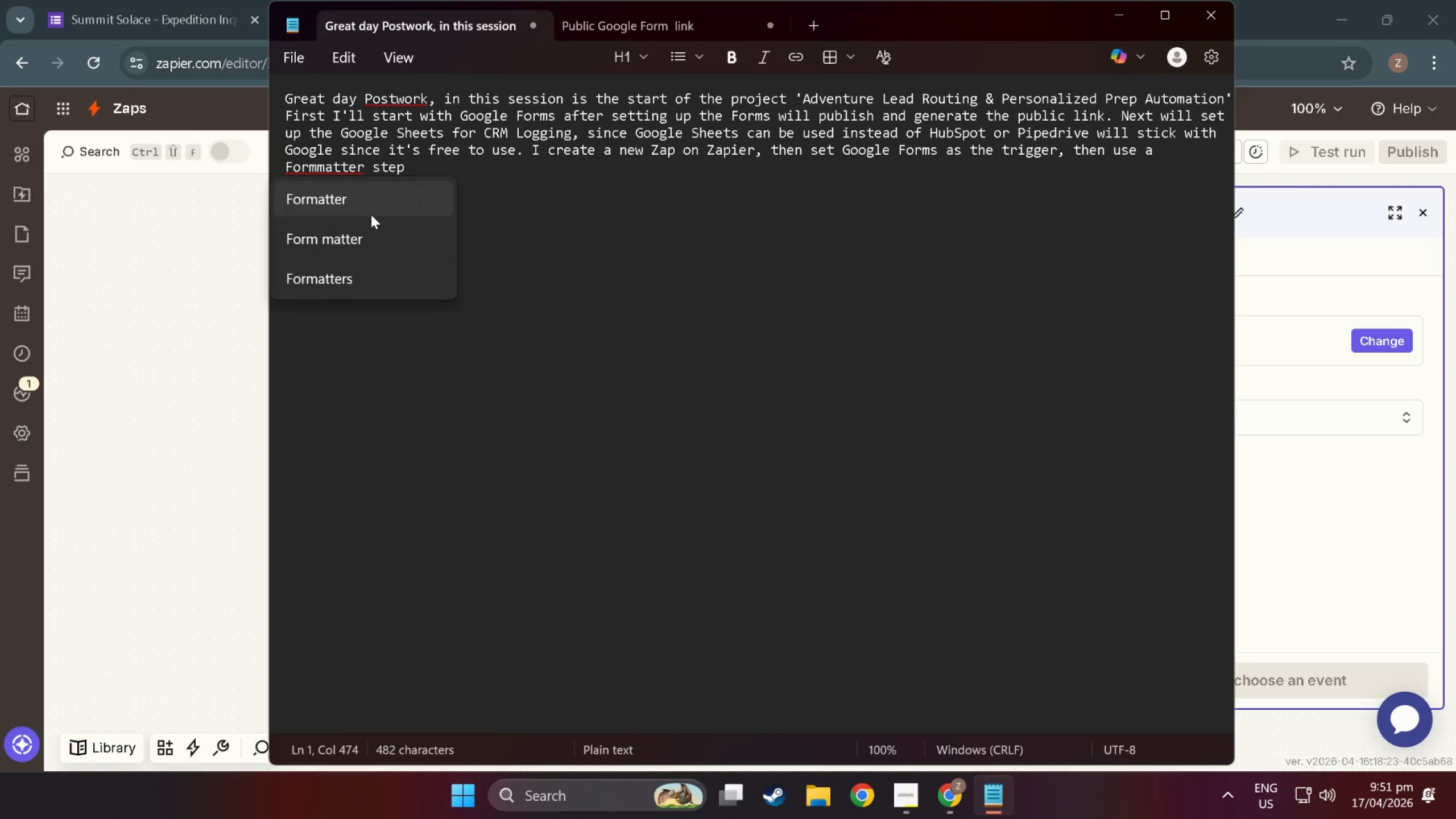 
double_click([454, 167])
 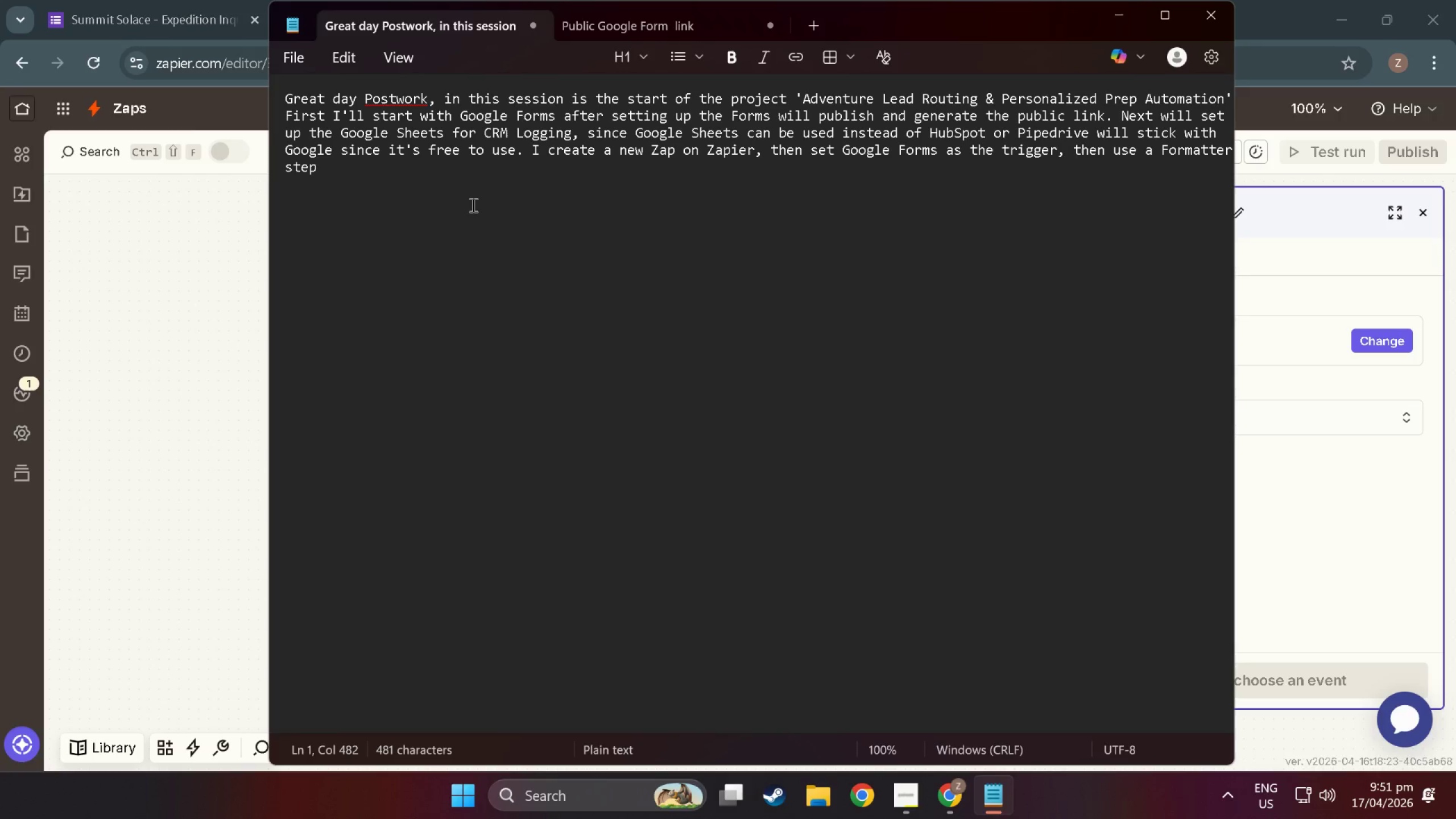 
wait(5.19)
 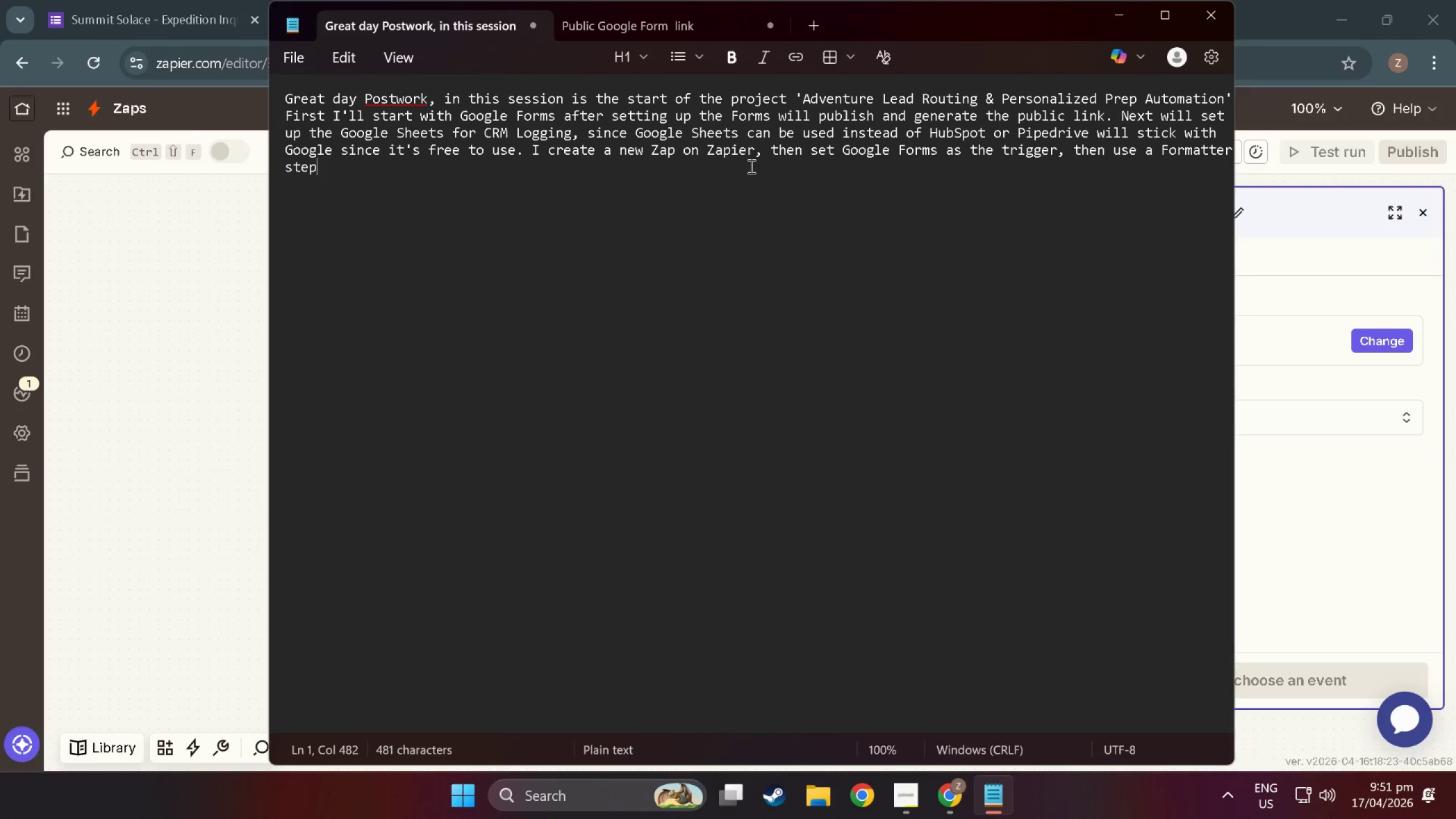 
left_click([208, 258])
 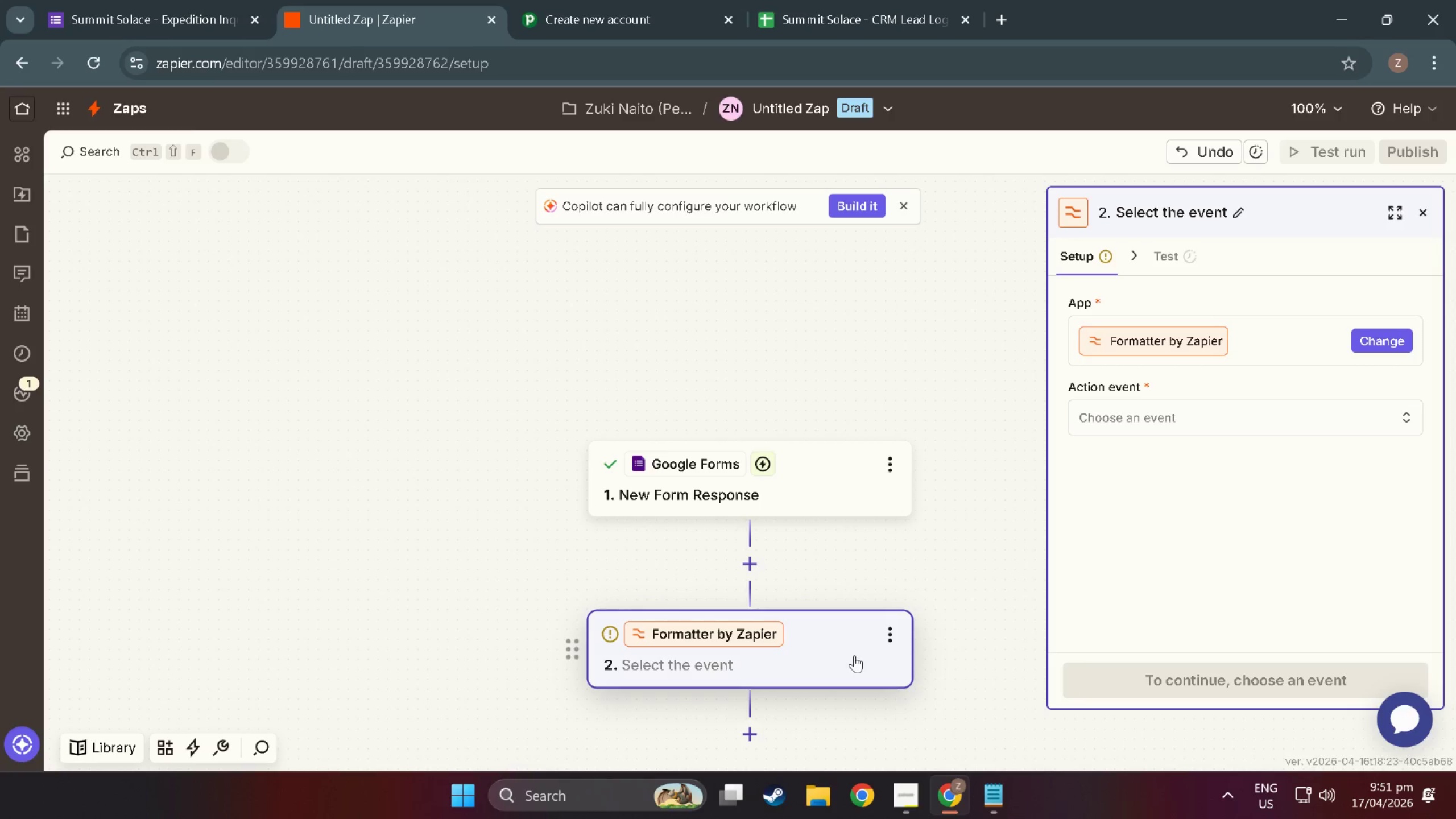 
scroll: coordinate [830, 555], scroll_direction: down, amount: 5.0
 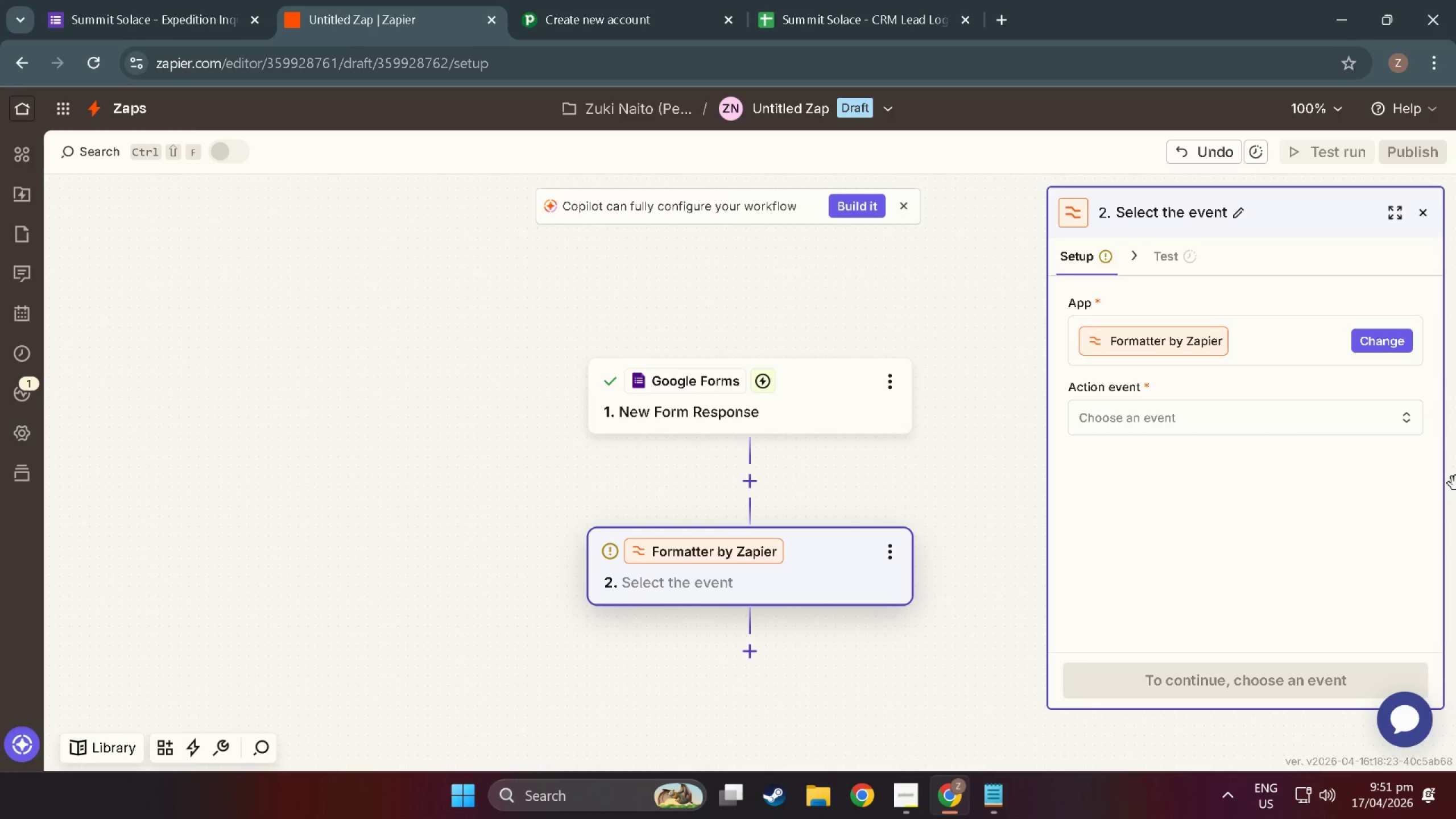 
wait(10.75)
 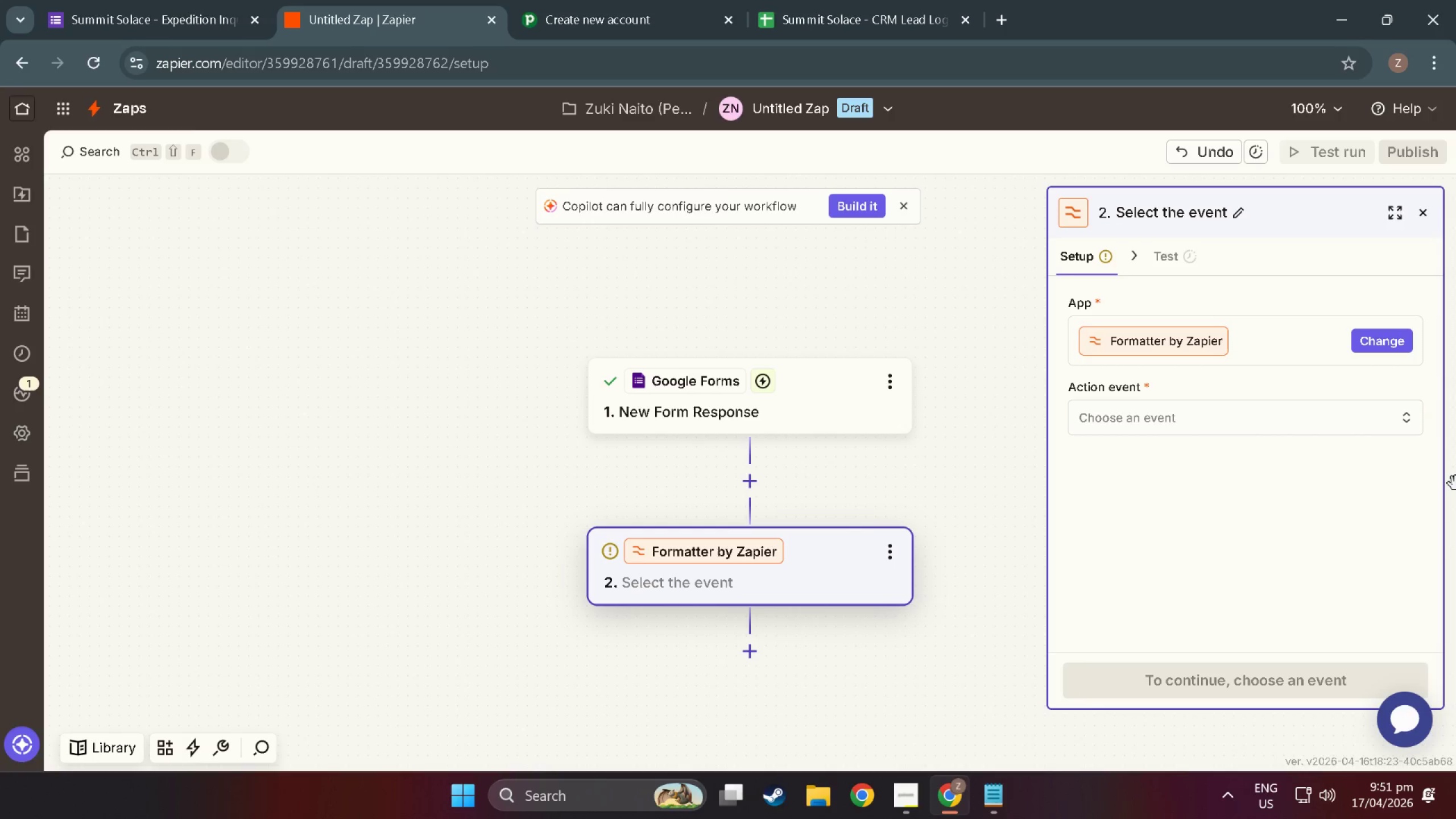 
left_click([813, 688])
 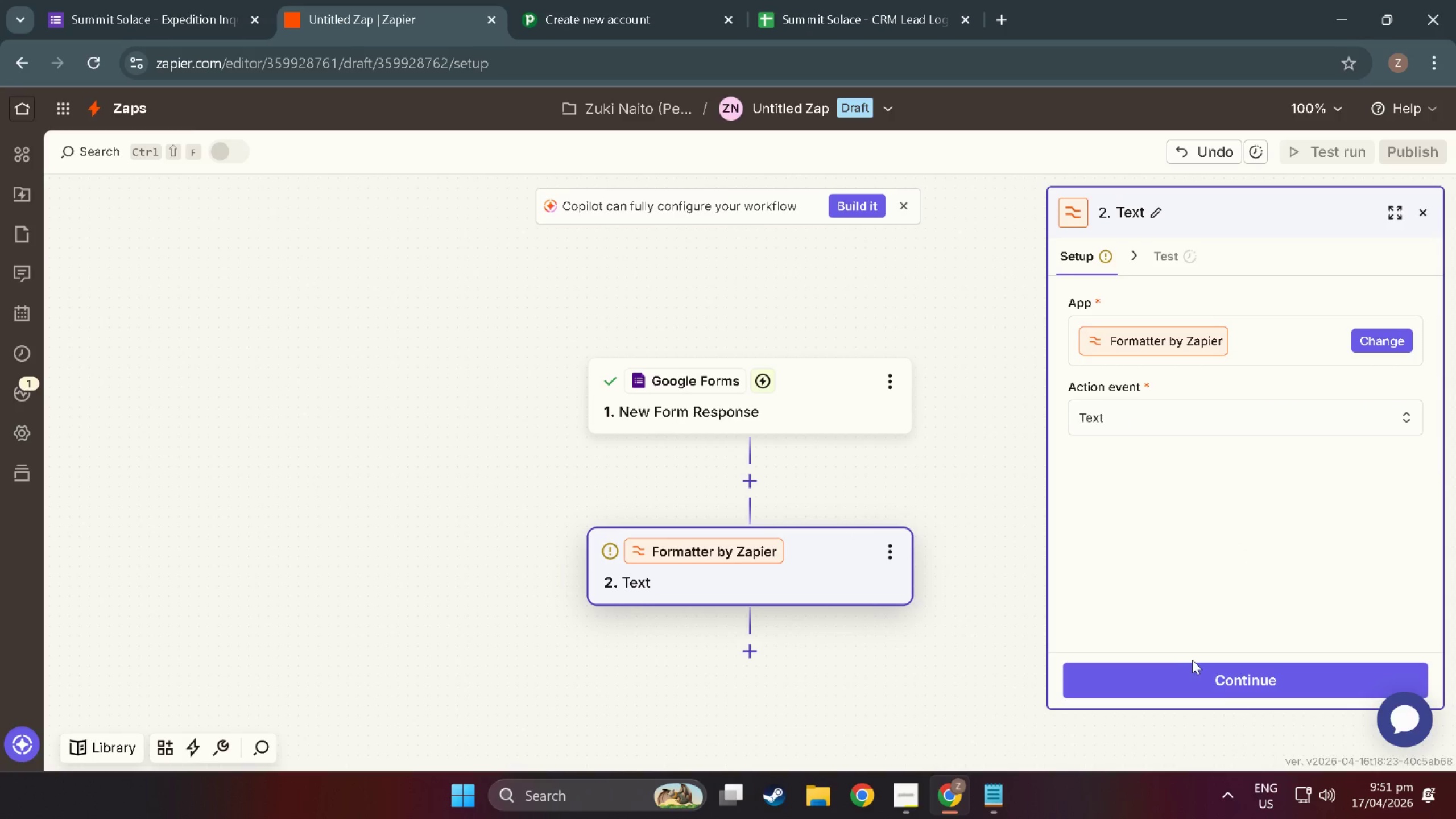 
left_click([1236, 694])
 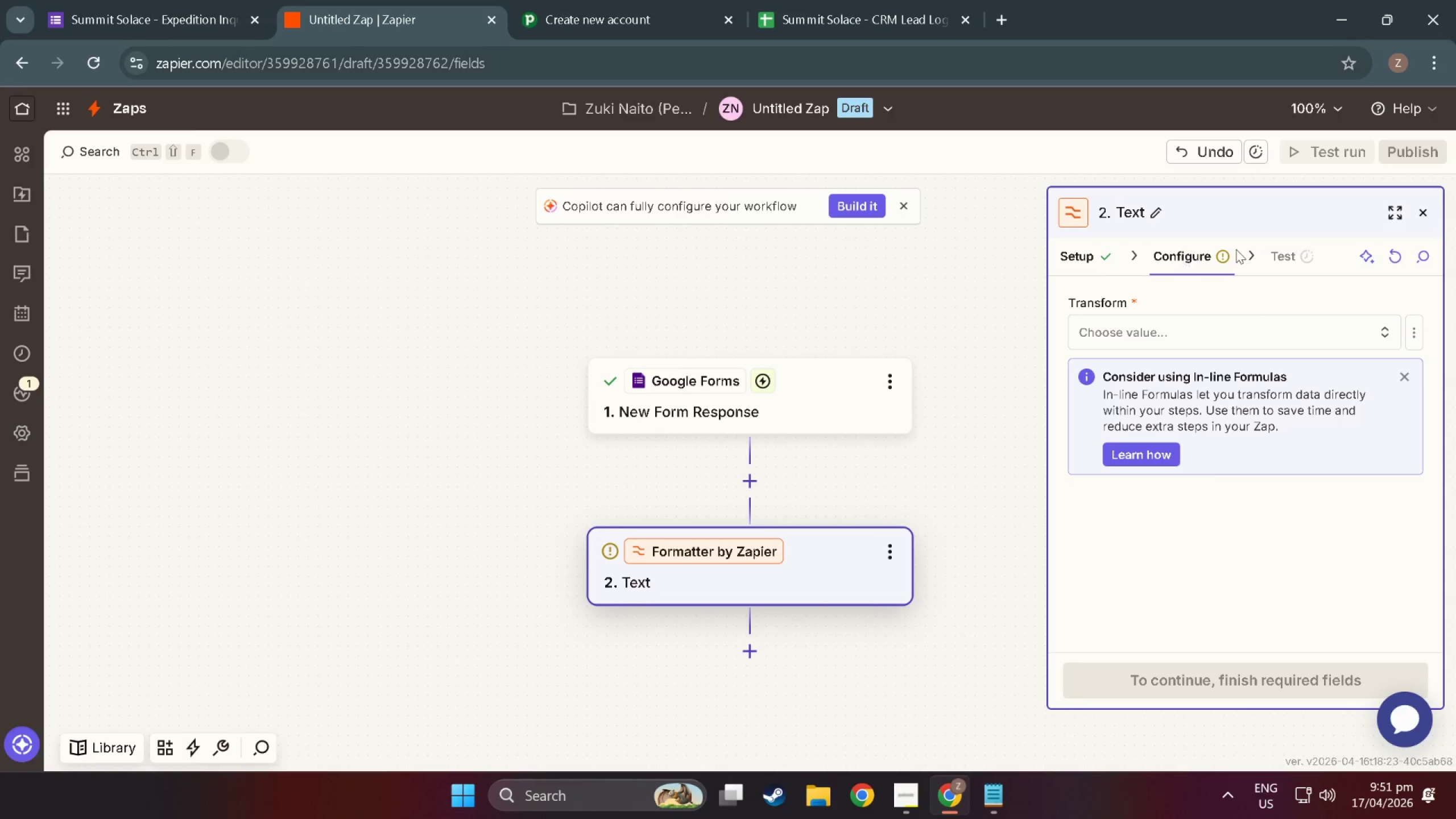 
left_click([1206, 334])
 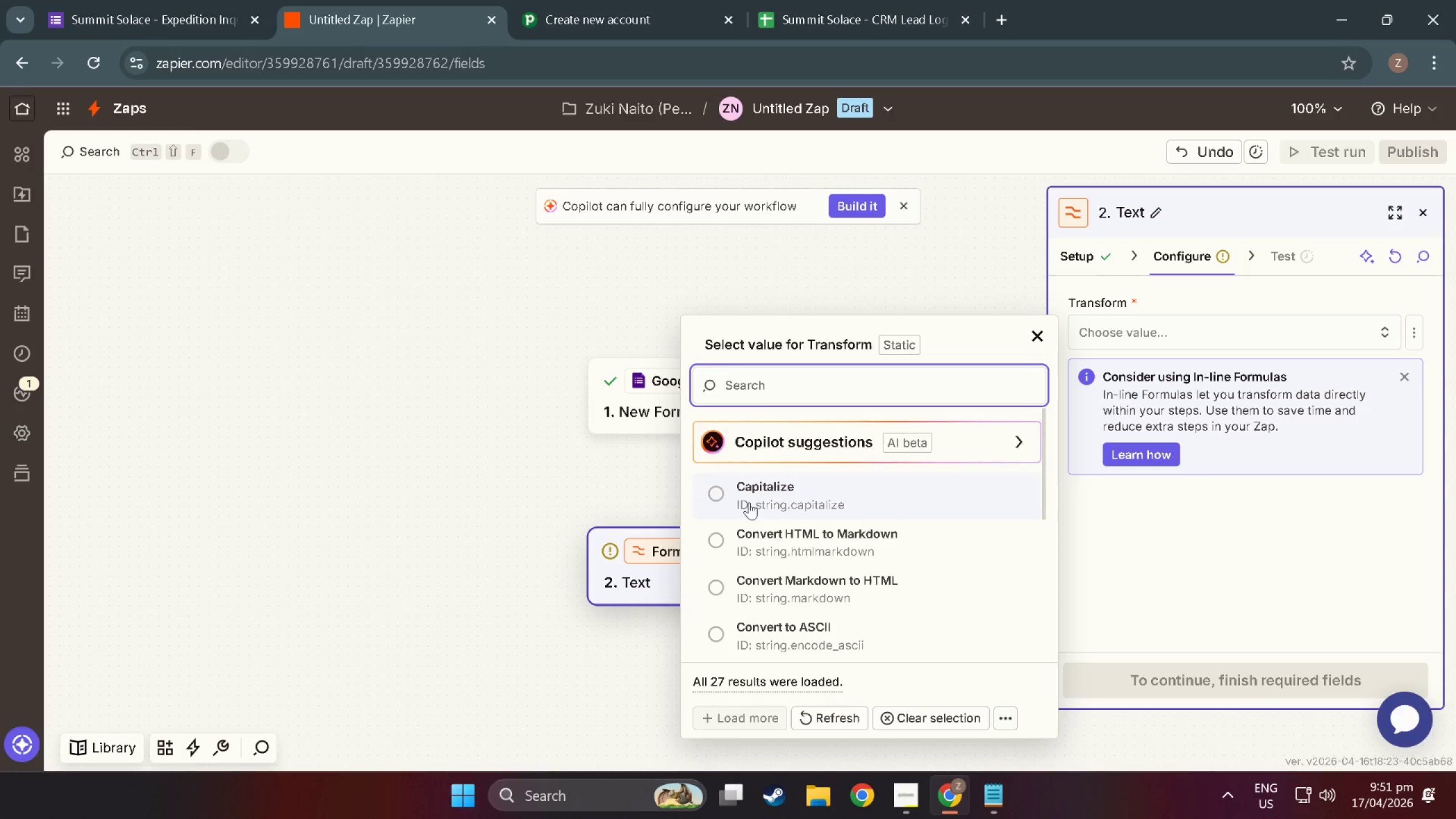 
scroll: coordinate [825, 663], scroll_direction: down, amount: 3.0
 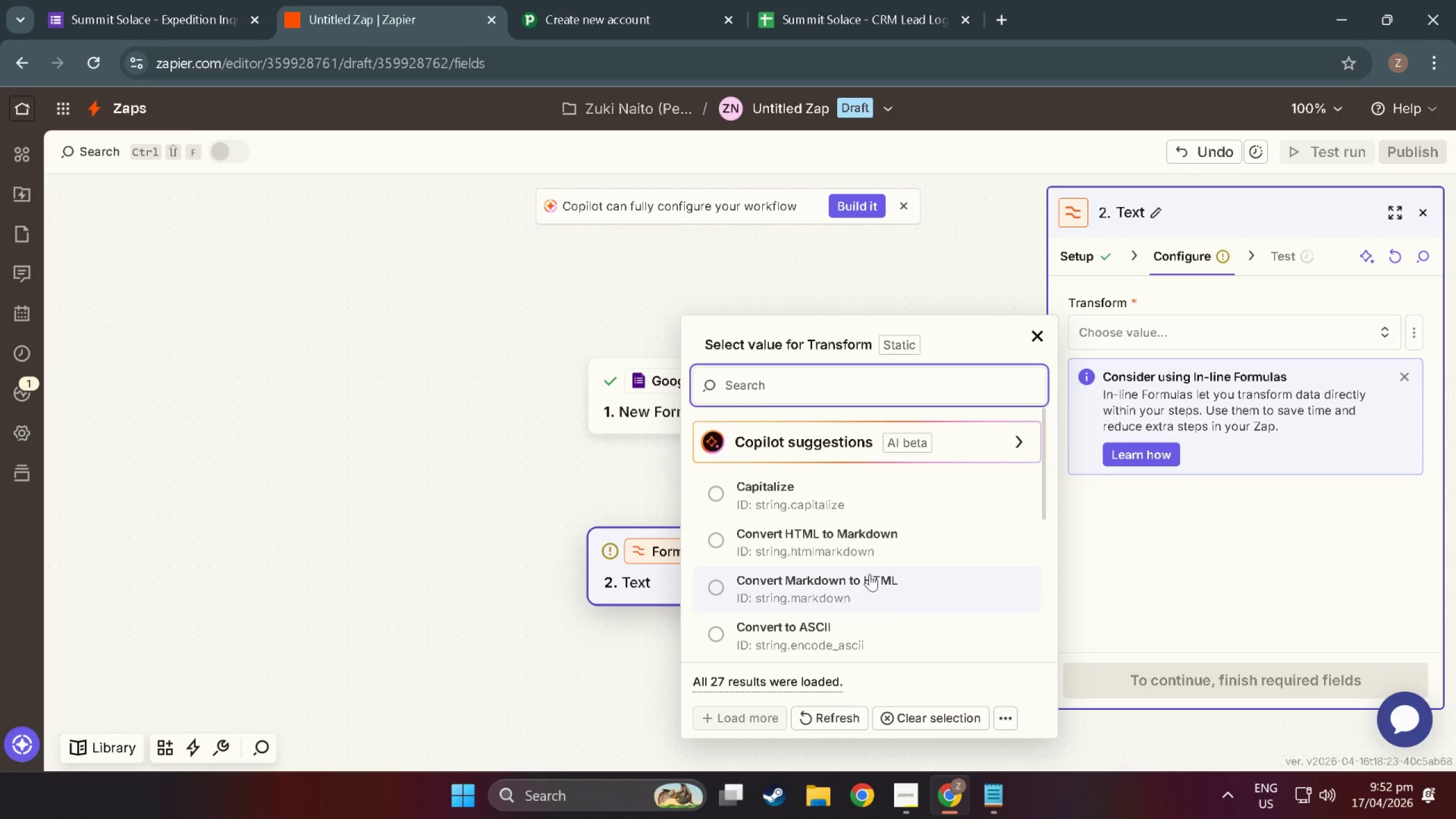 
wait(7.18)
 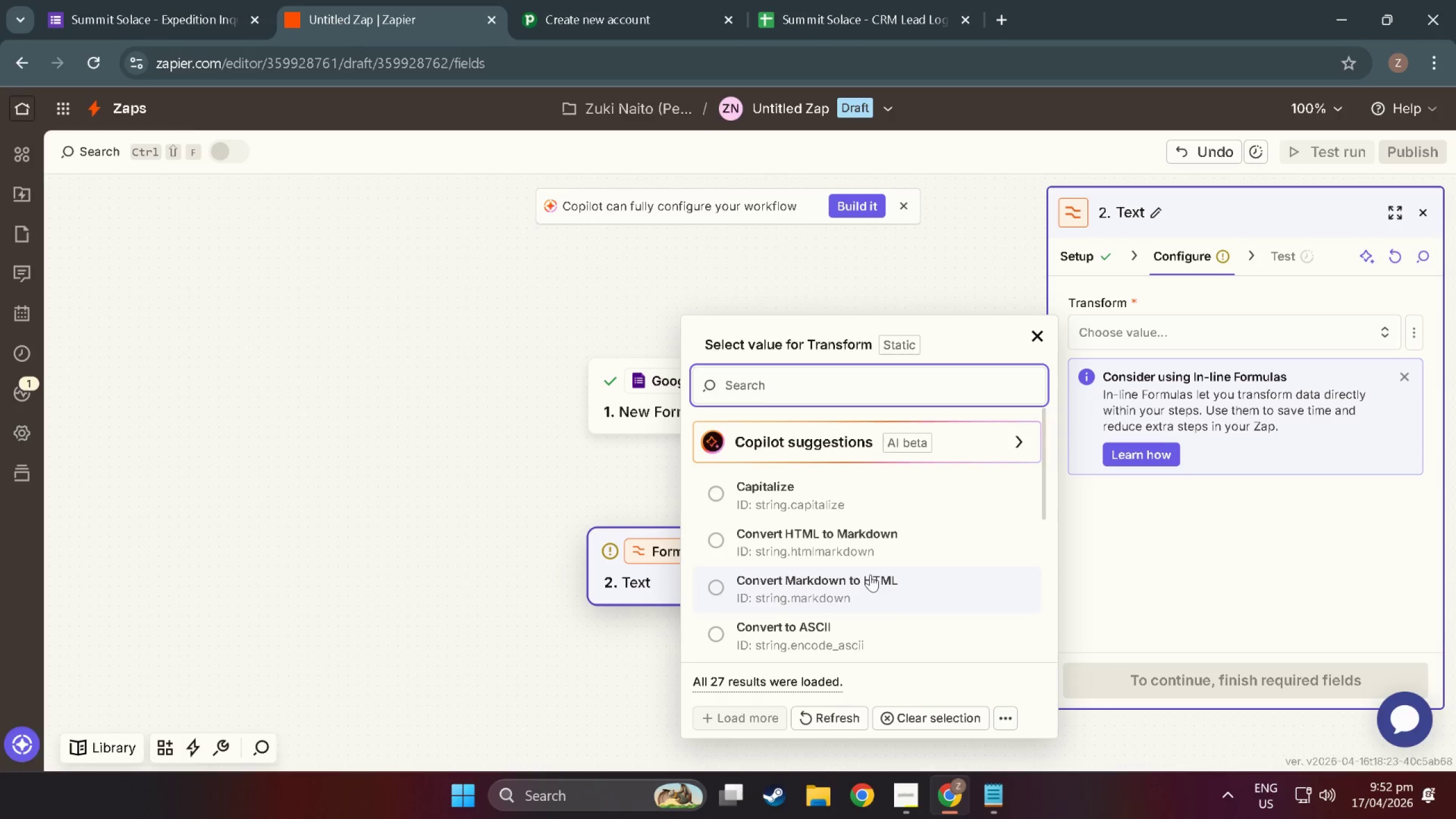 
scroll: coordinate [849, 536], scroll_direction: down, amount: 37.0
 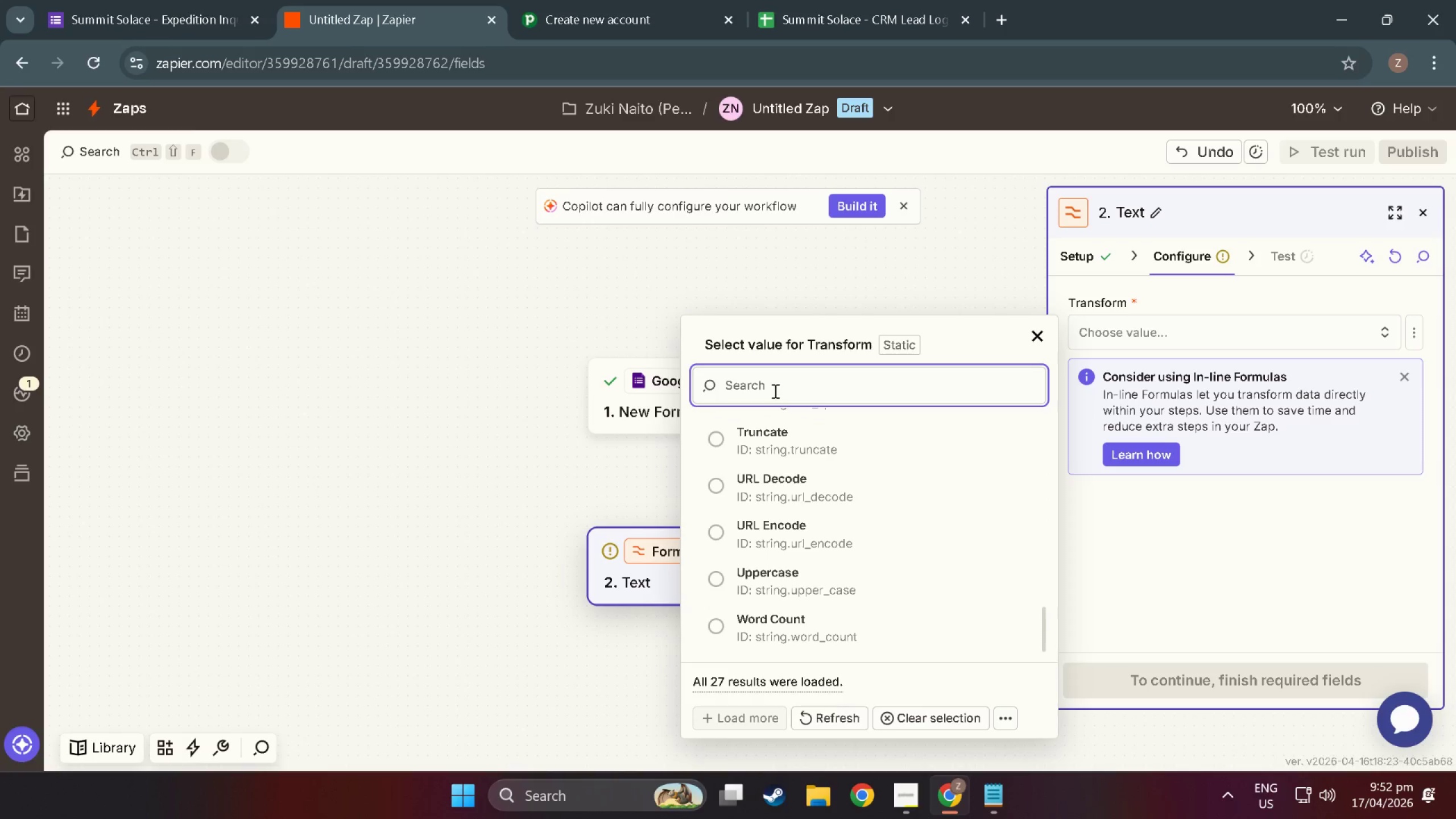 
left_click([774, 391])
 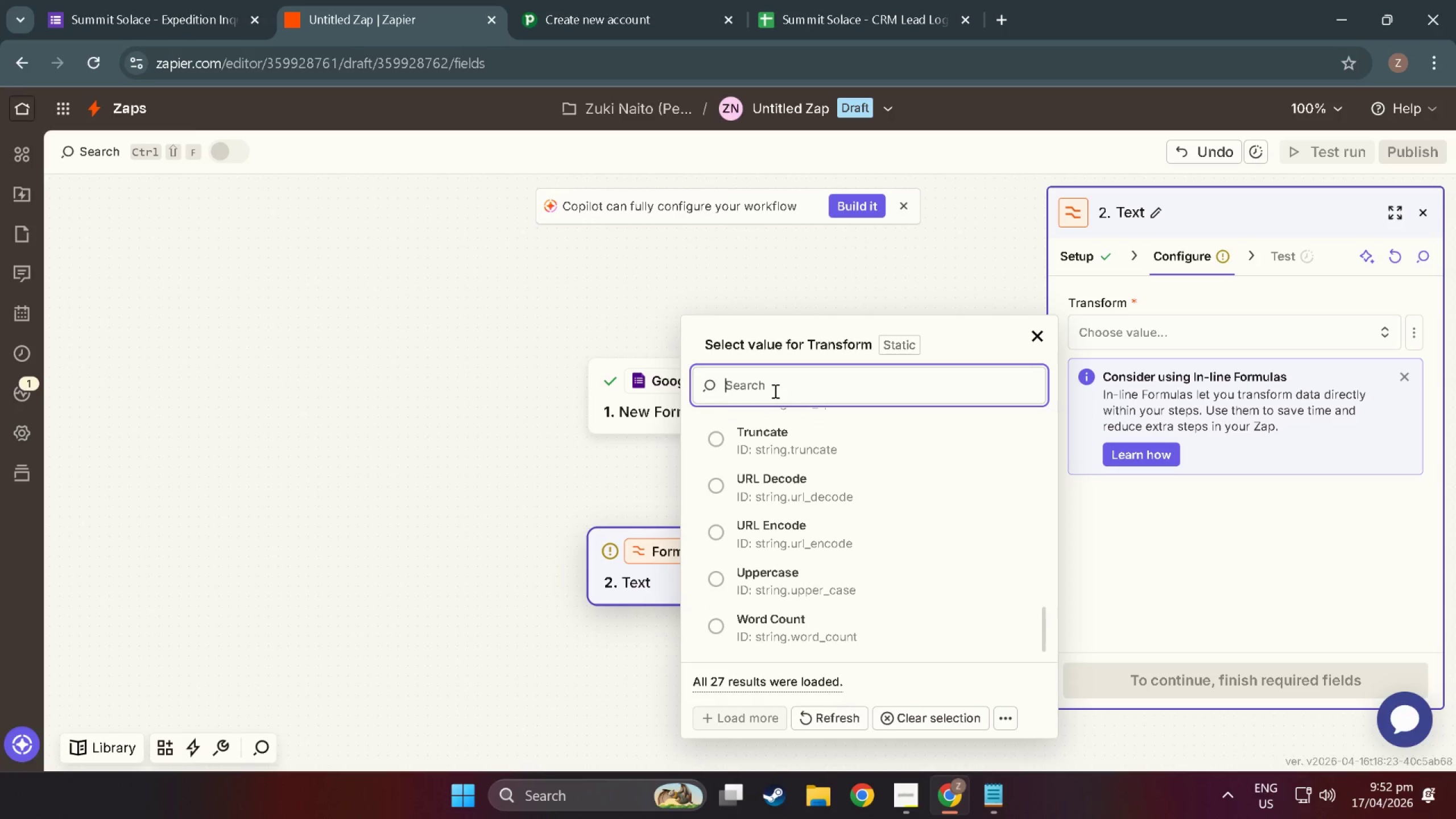 
type(Convert)
 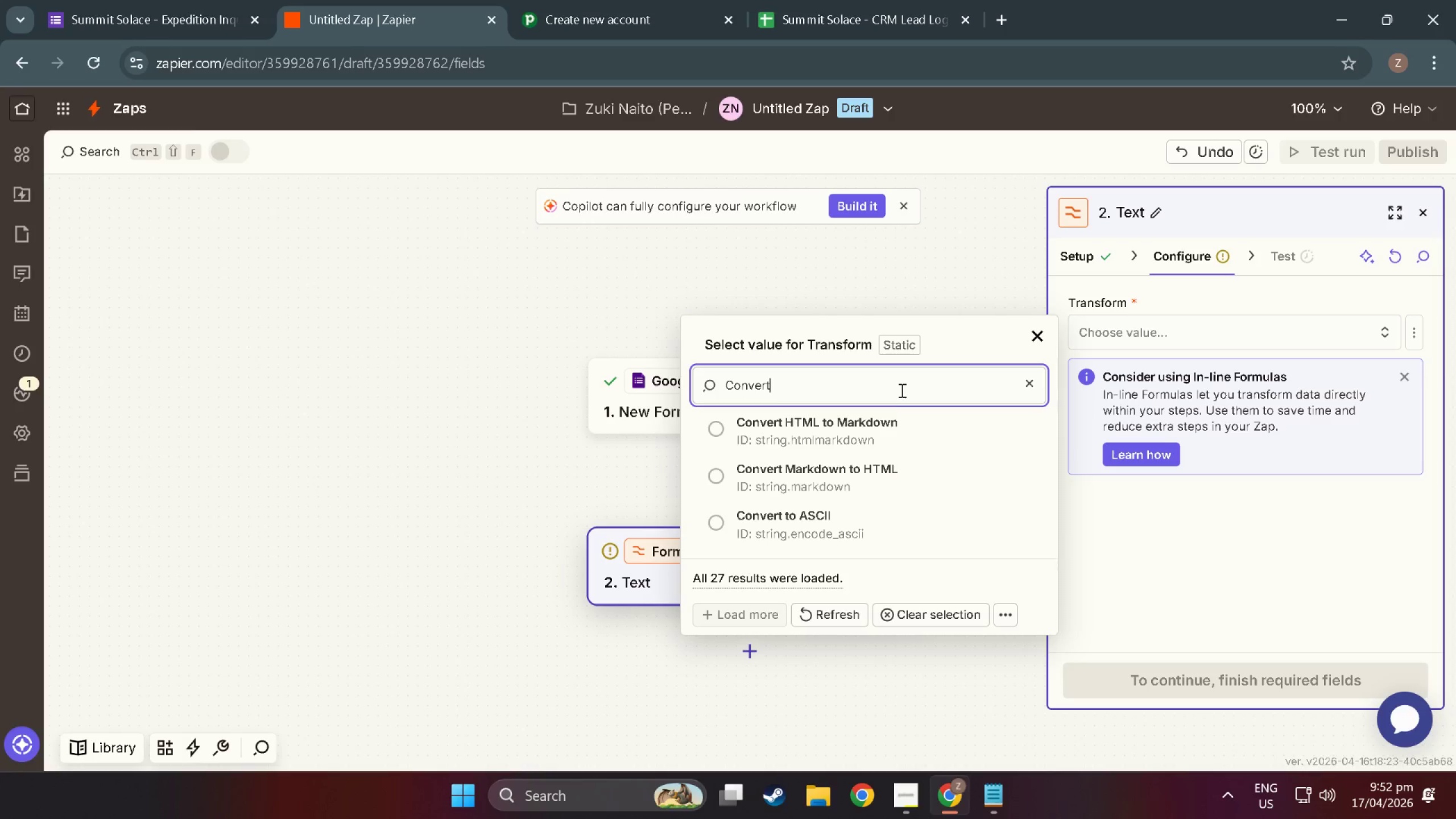 
wait(28.44)
 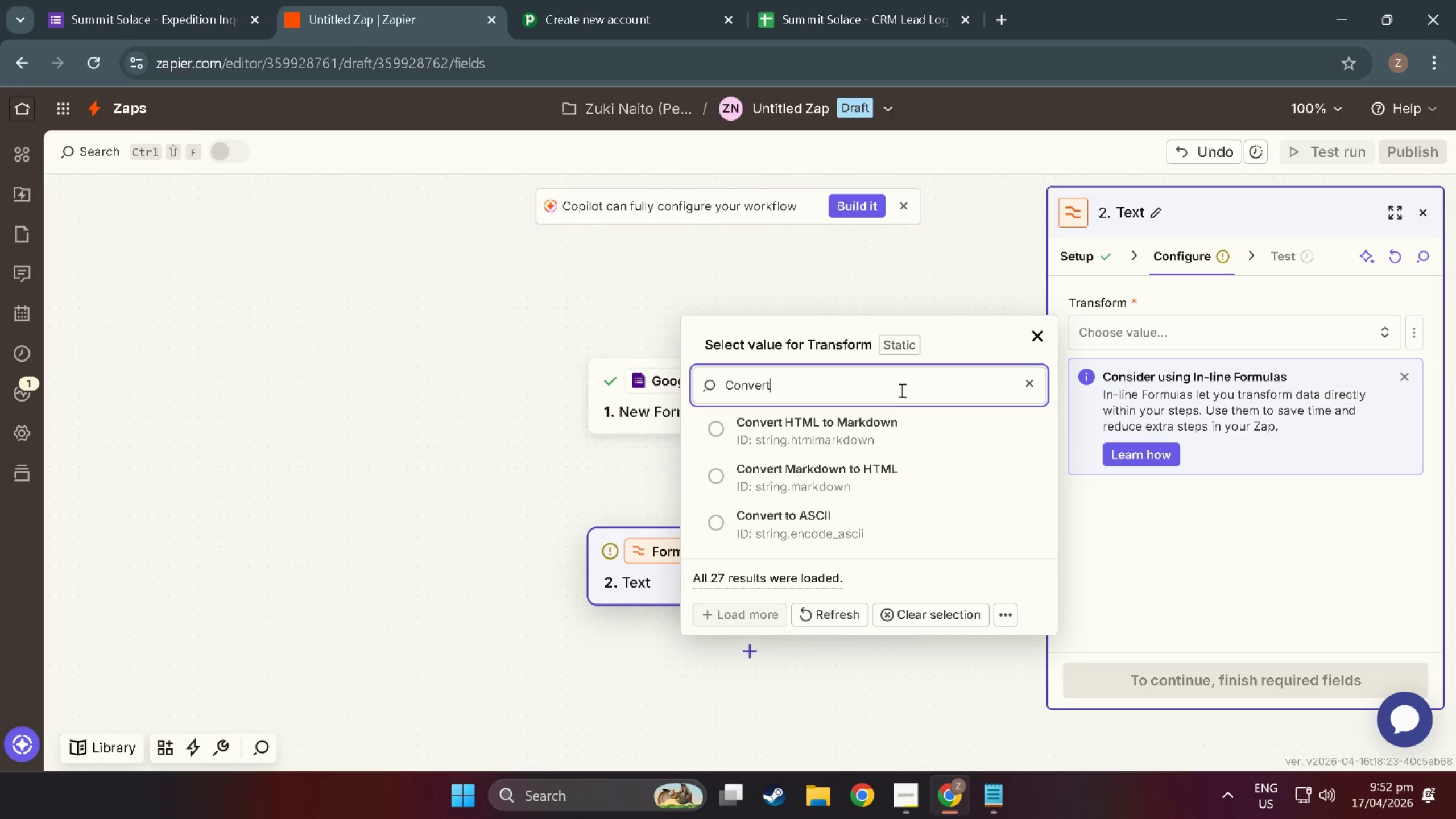 
left_click([837, 607])
 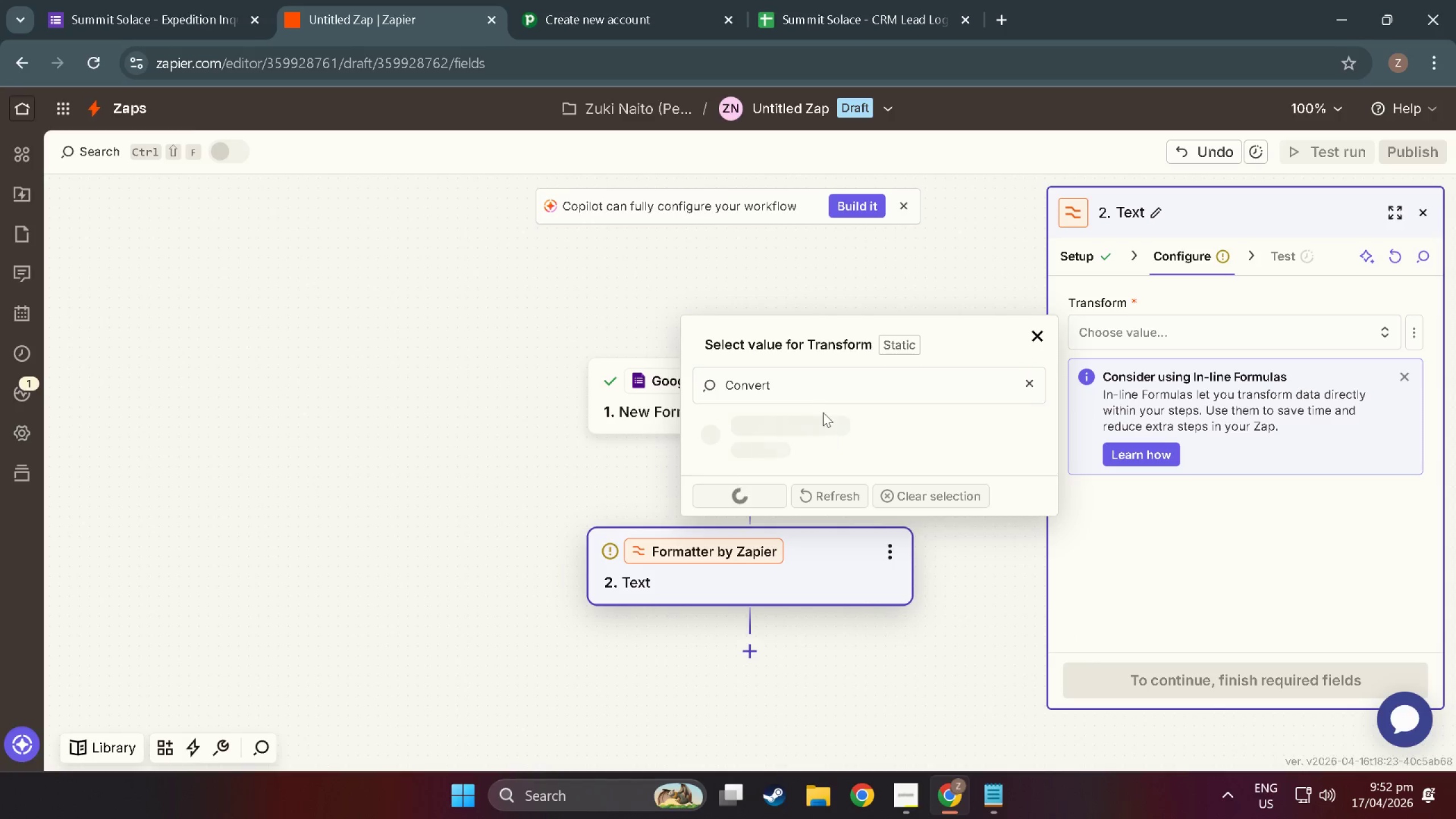 
mouse_move([836, 376])
 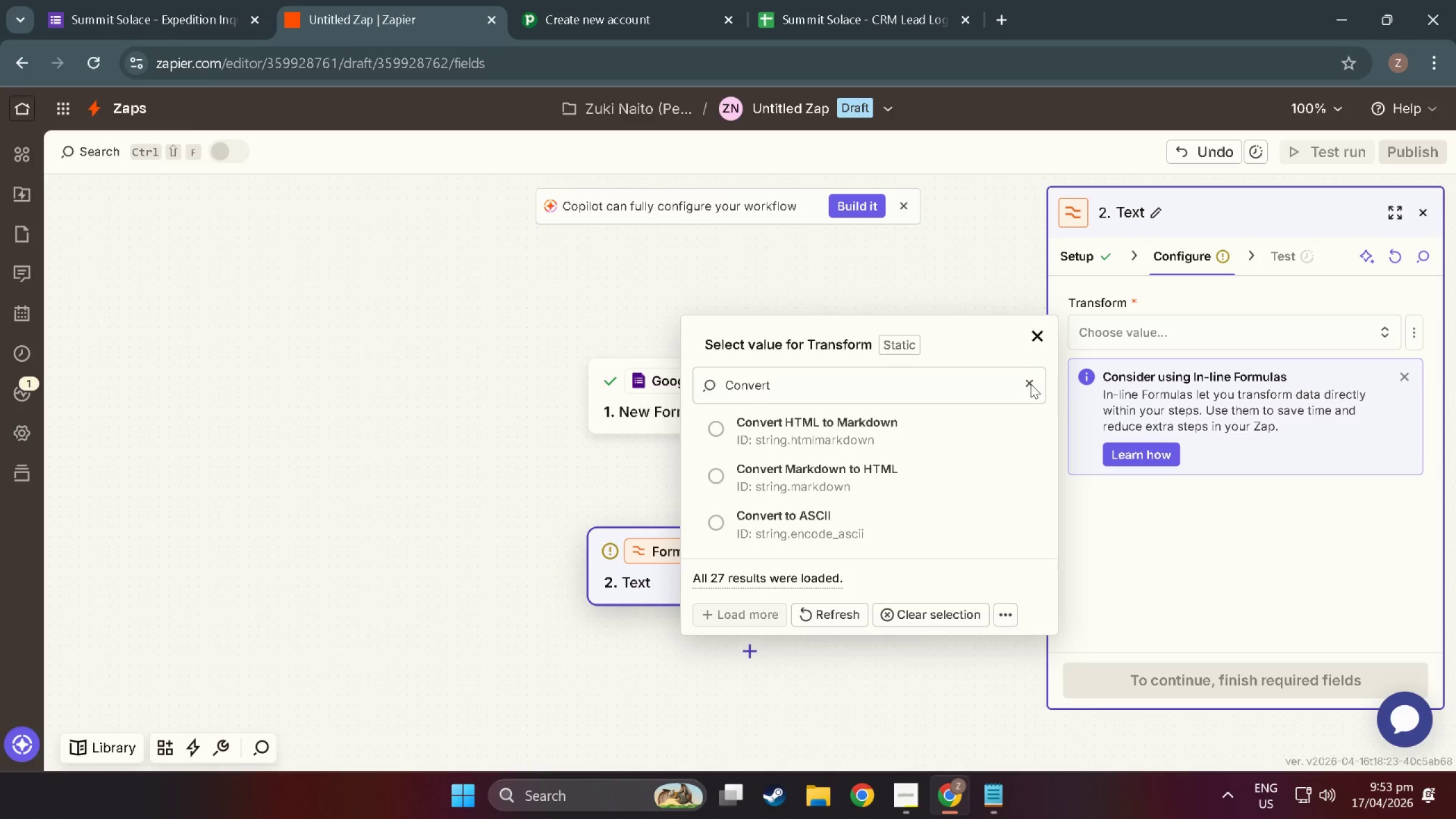 
wait(16.53)
 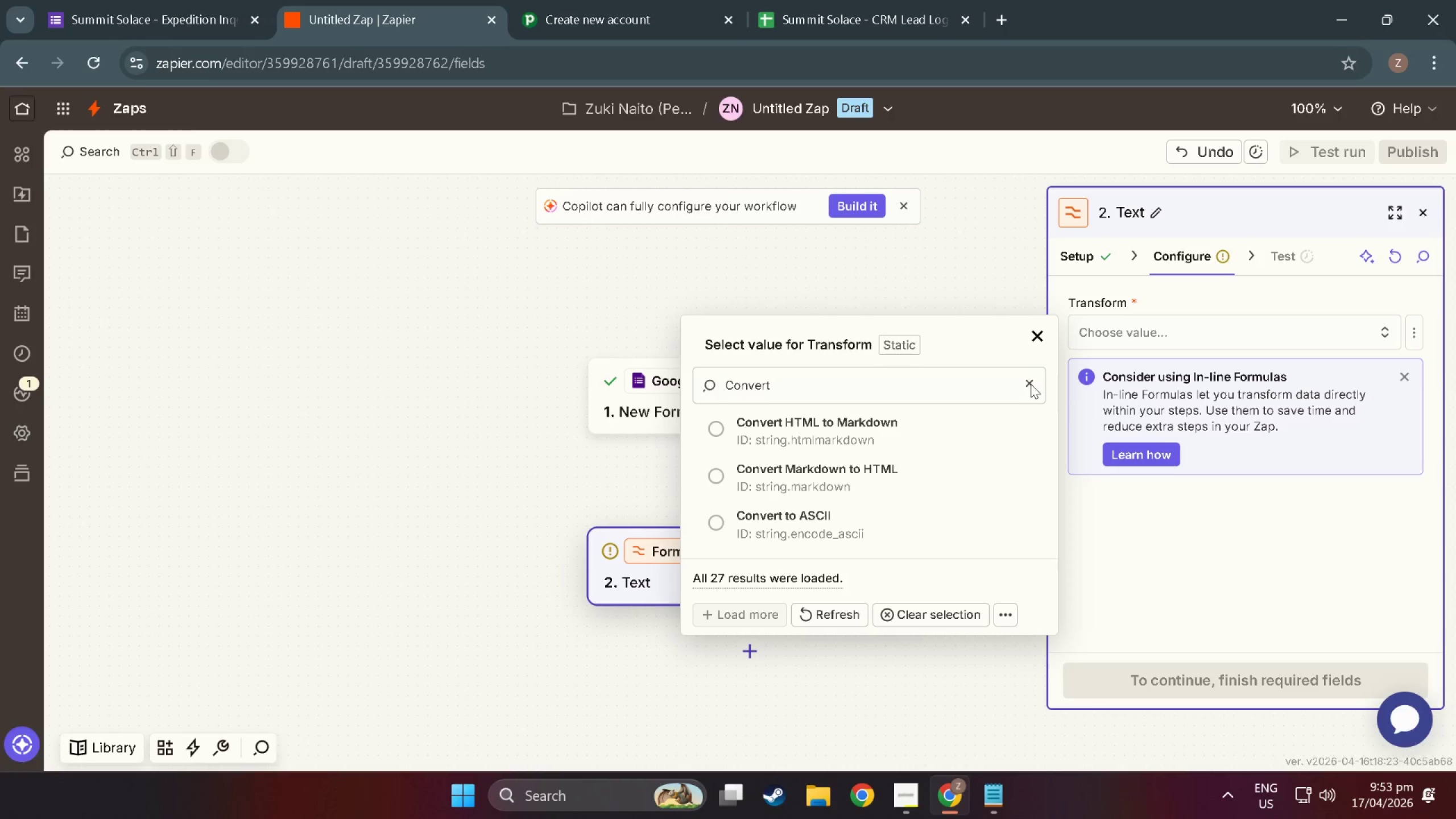 
left_click([856, 614])
 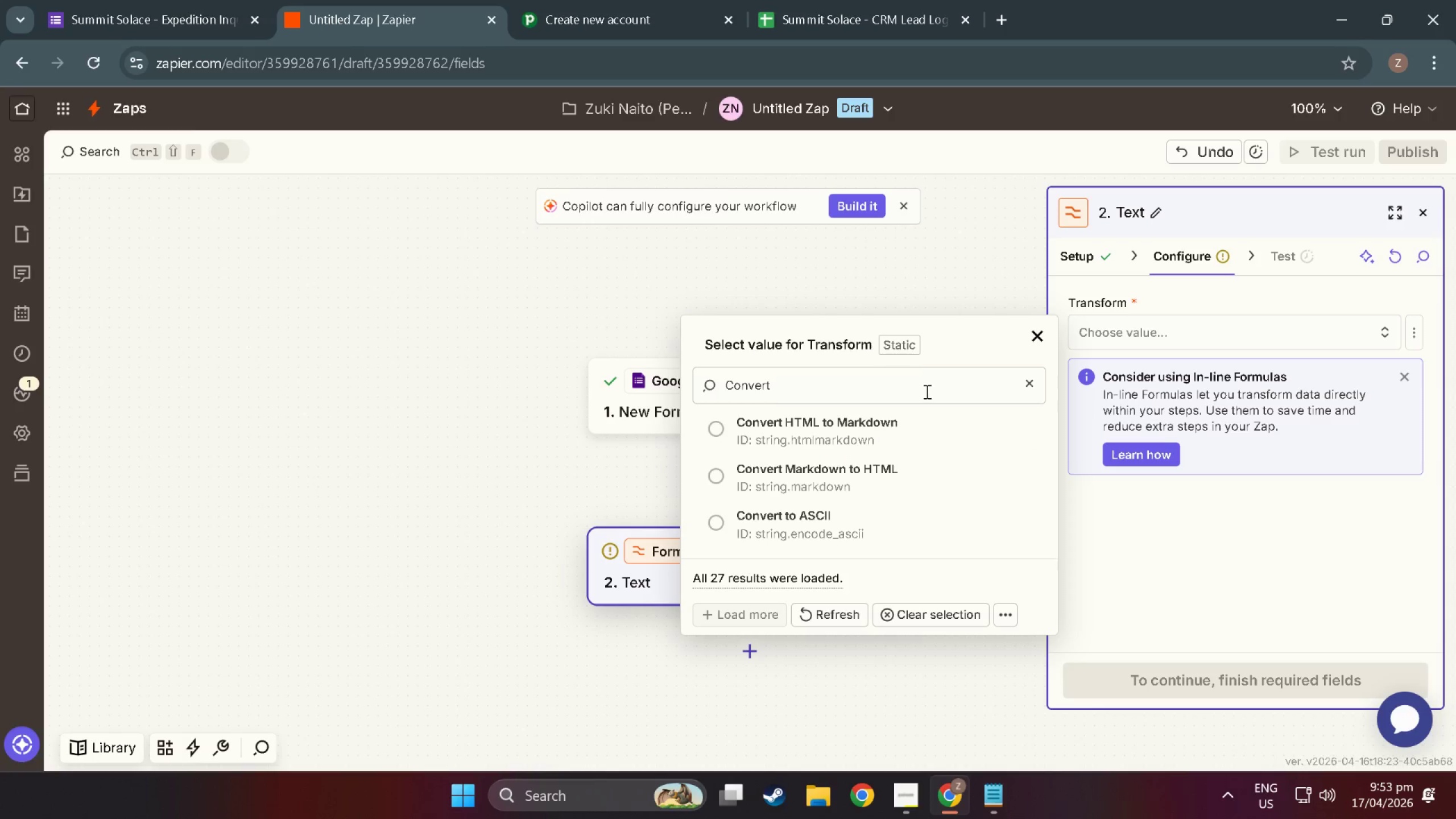 
wait(20.79)
 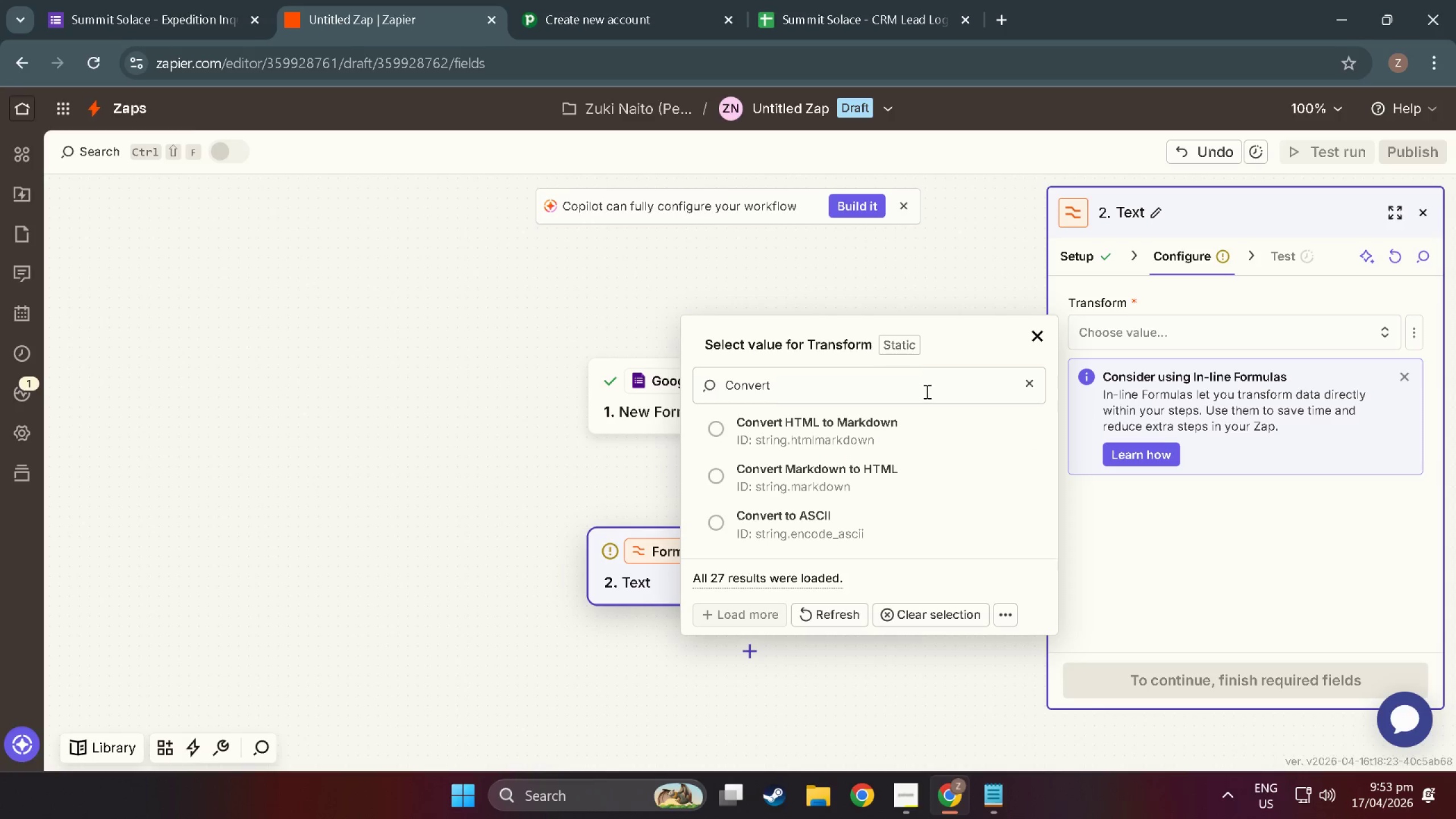 
double_click([837, 383])
 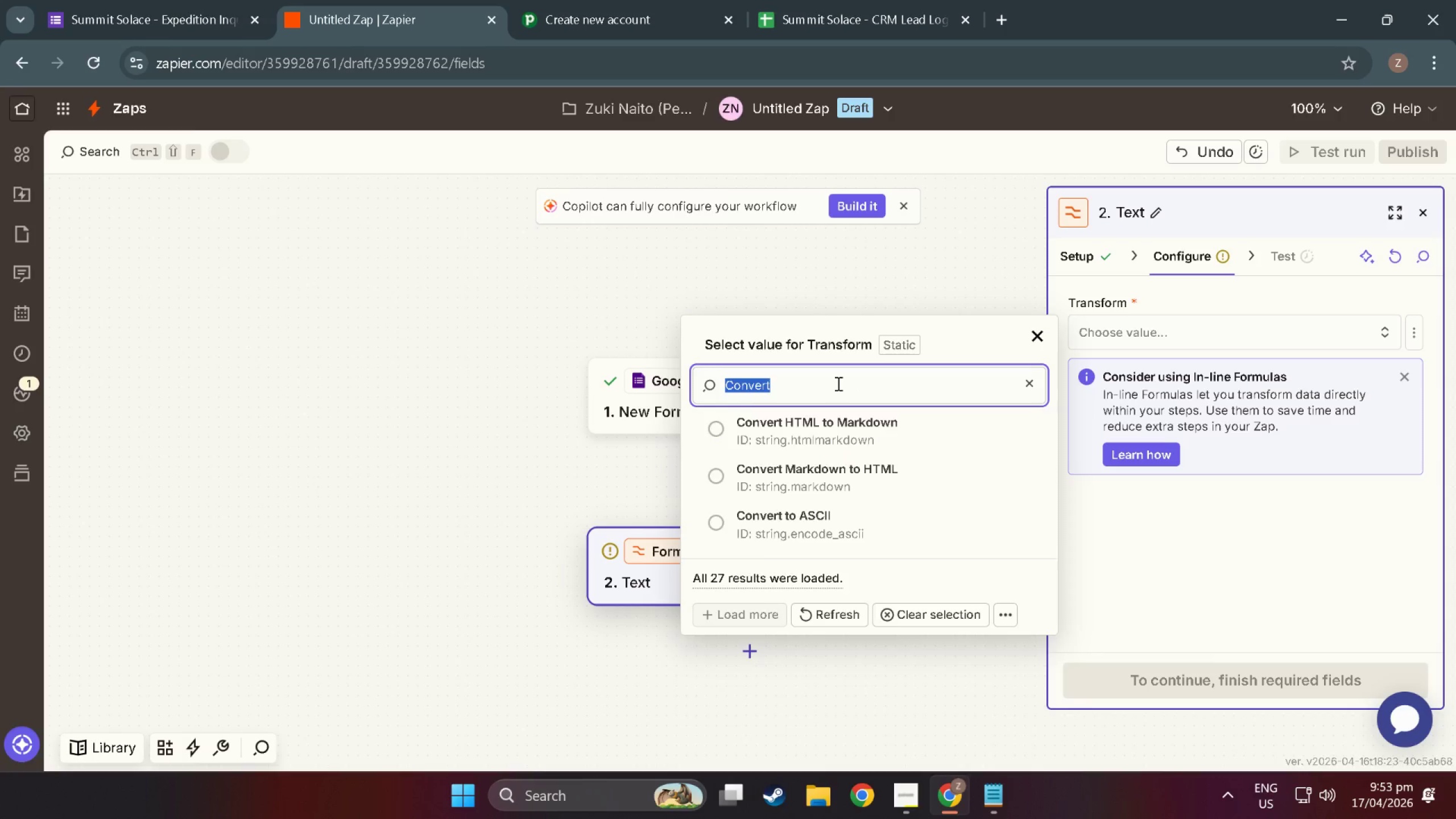 
key(Backspace)
key(Backspace)
type(cva)
key(Backspace)
key(Backspace)
type(as)
 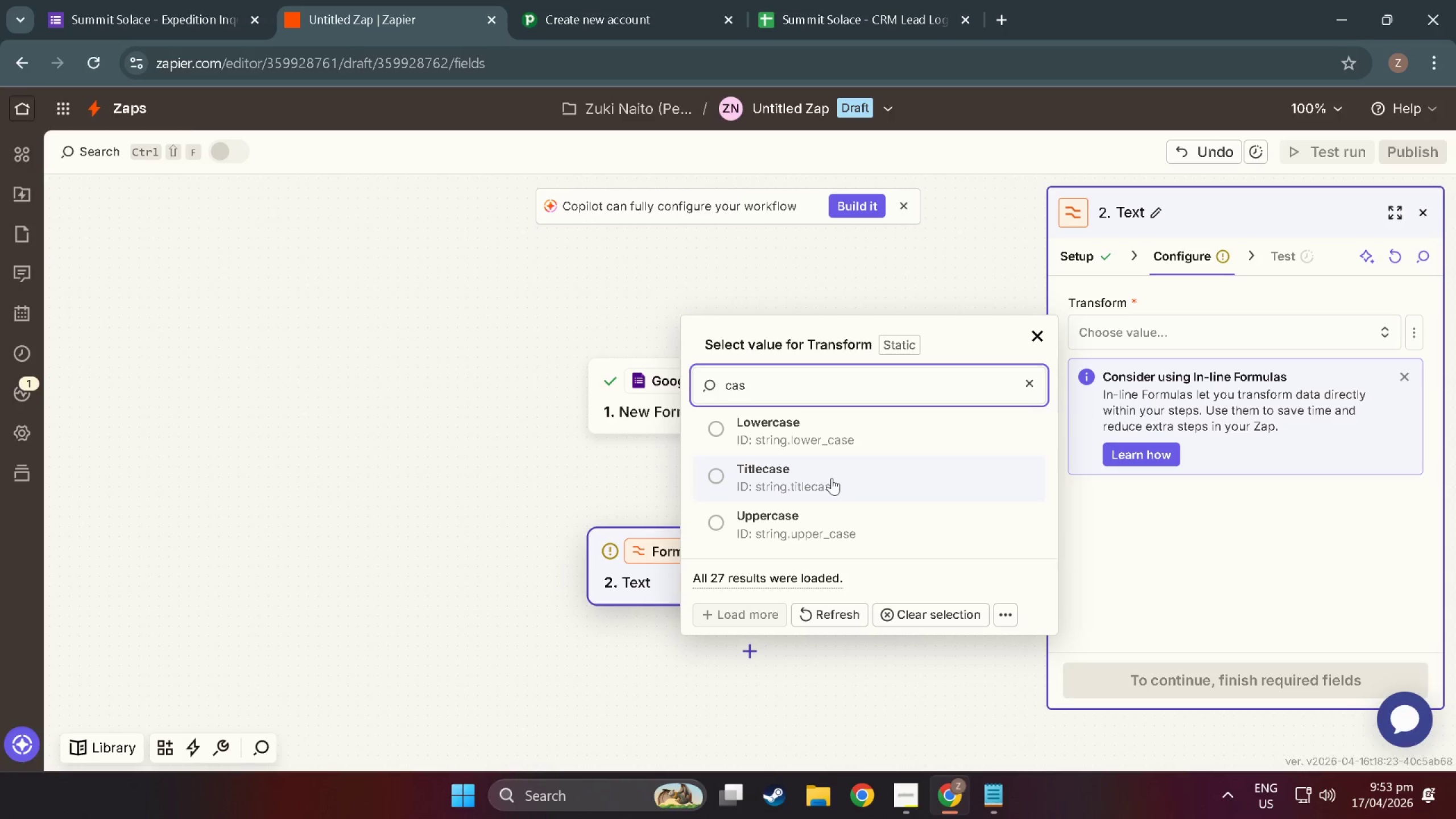 
left_click([832, 478])
 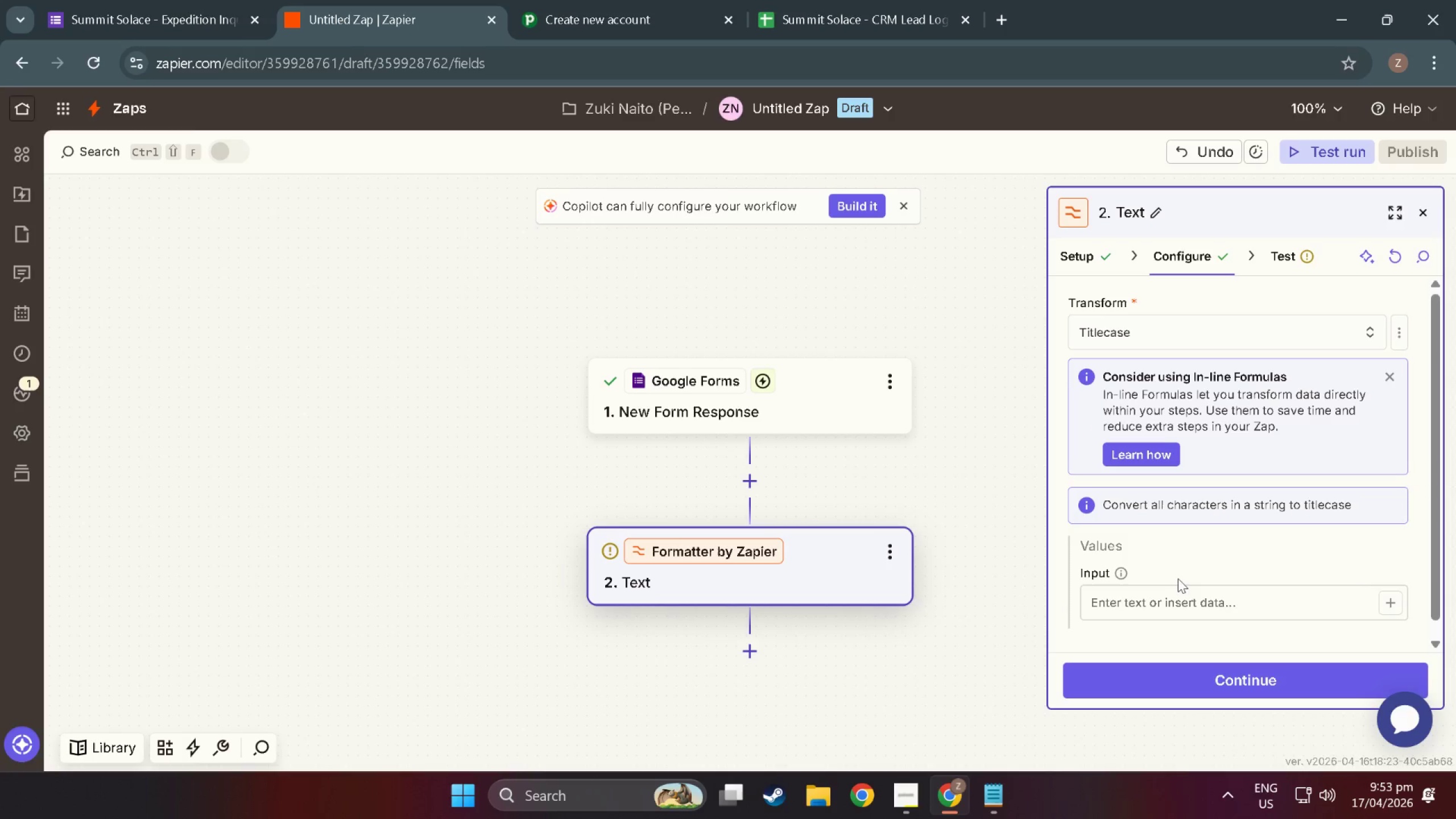 
left_click([1192, 606])
 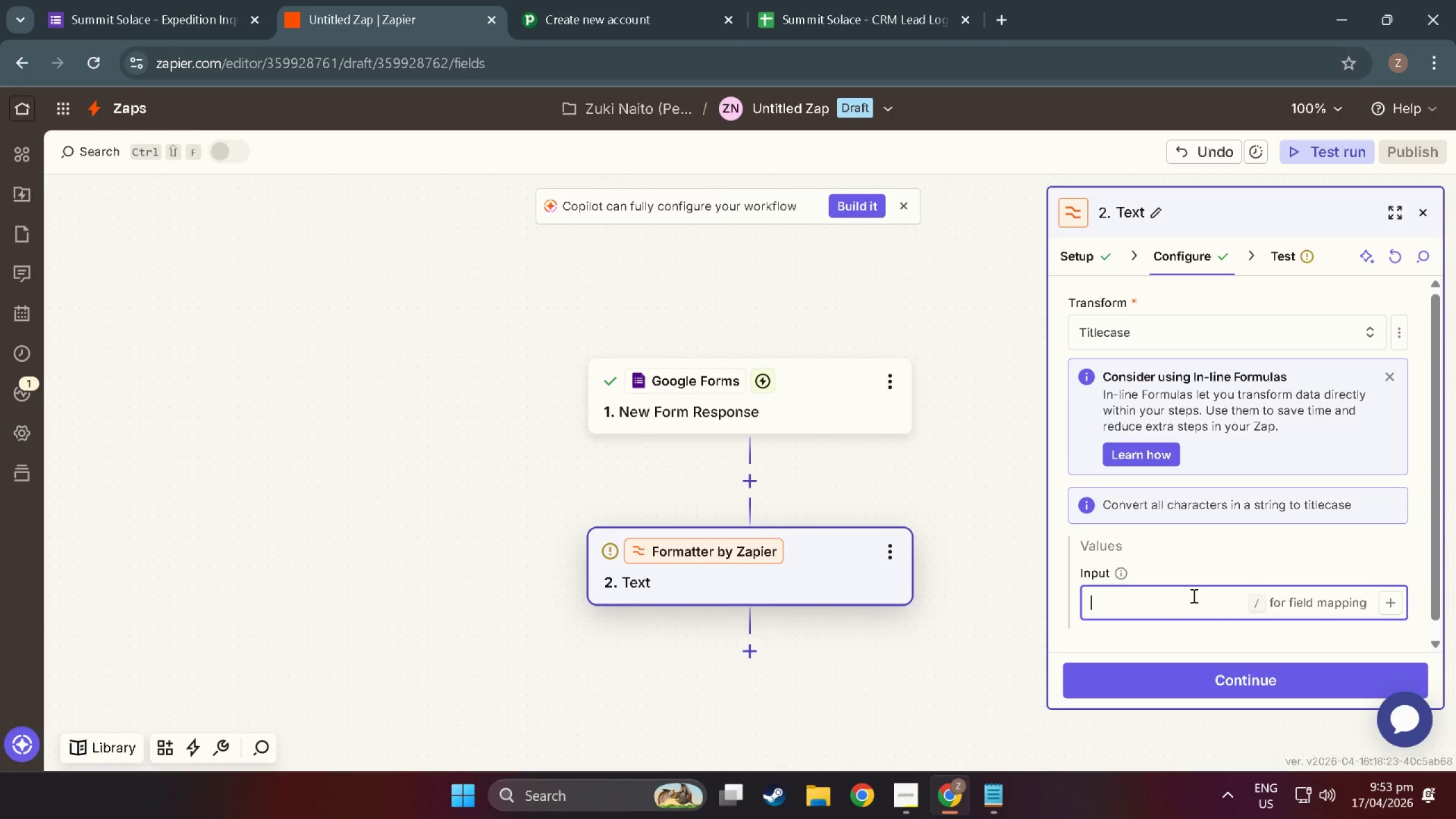 
scroll: coordinate [1193, 594], scroll_direction: down, amount: 4.0
 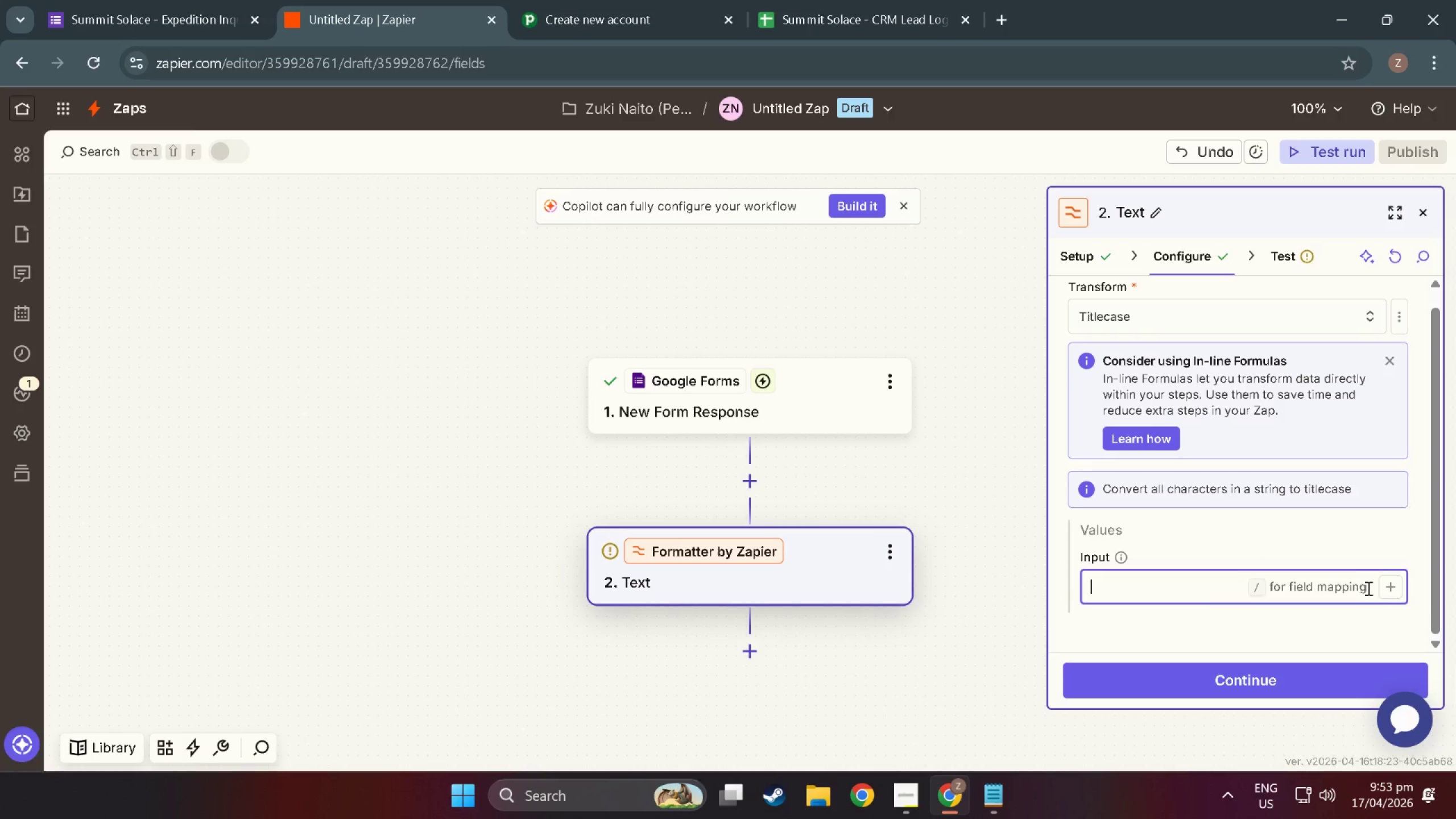 
left_click([1395, 589])
 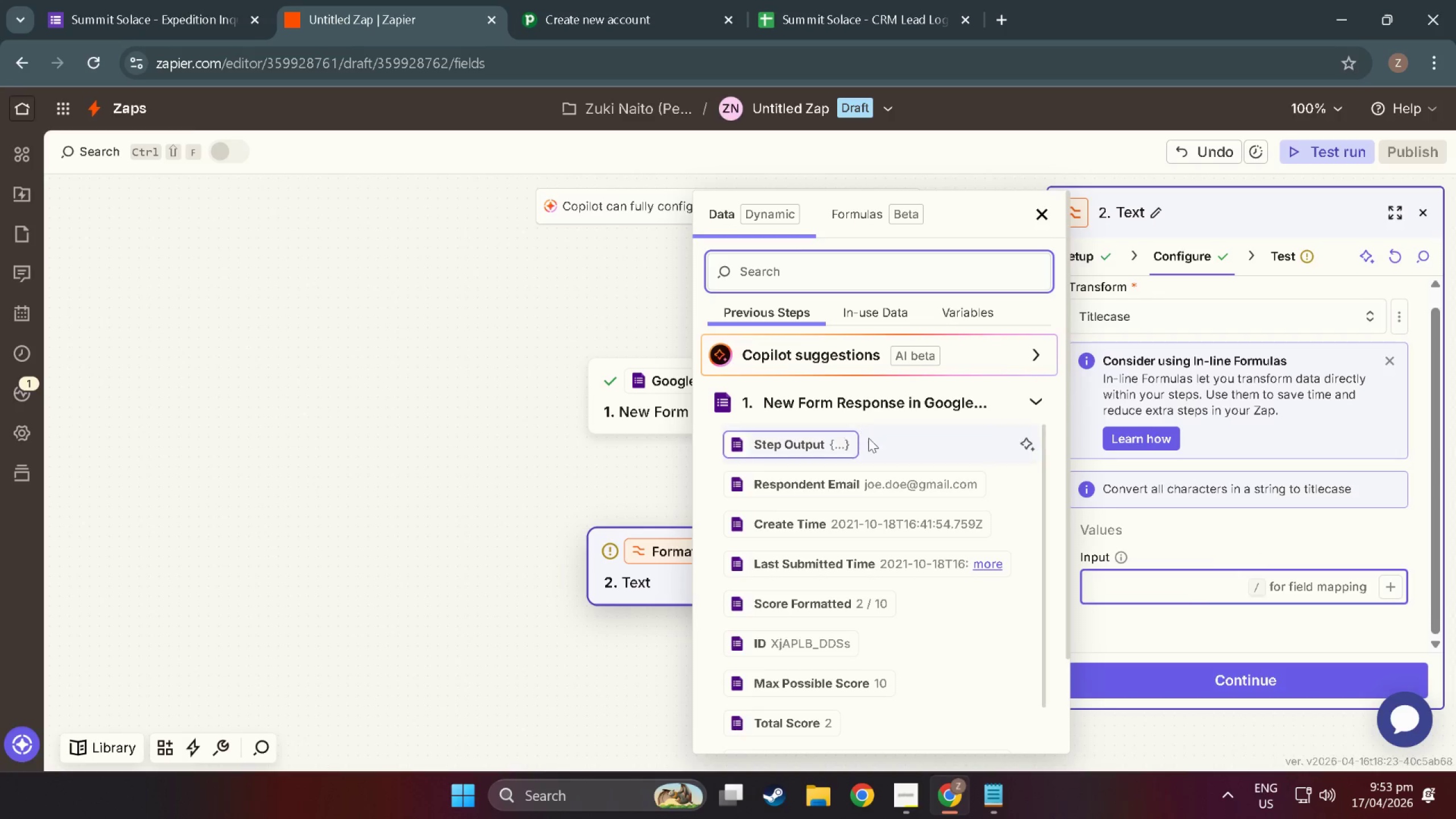 
scroll: coordinate [873, 667], scroll_direction: down, amount: 19.0
 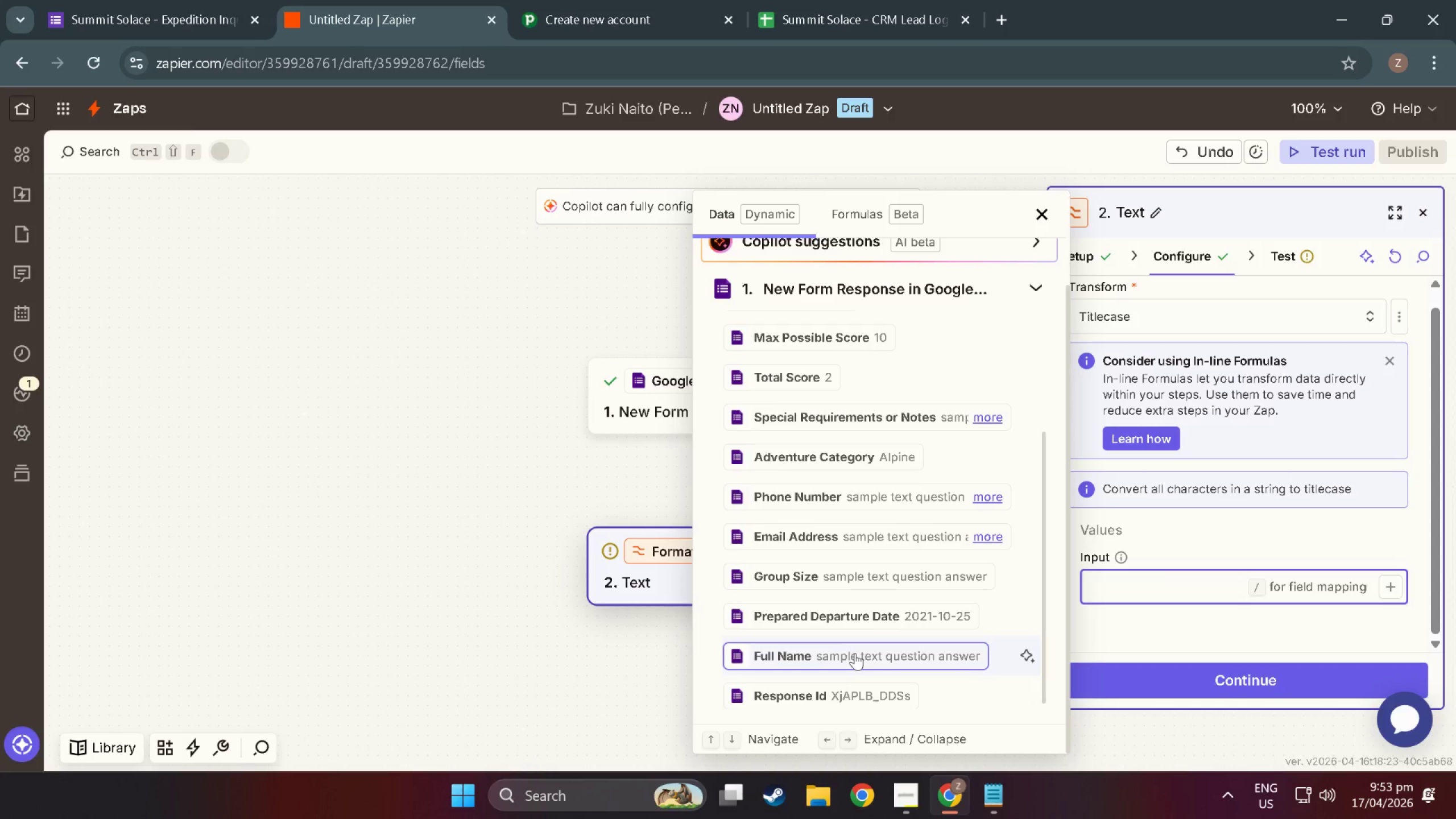 
left_click([855, 653])
 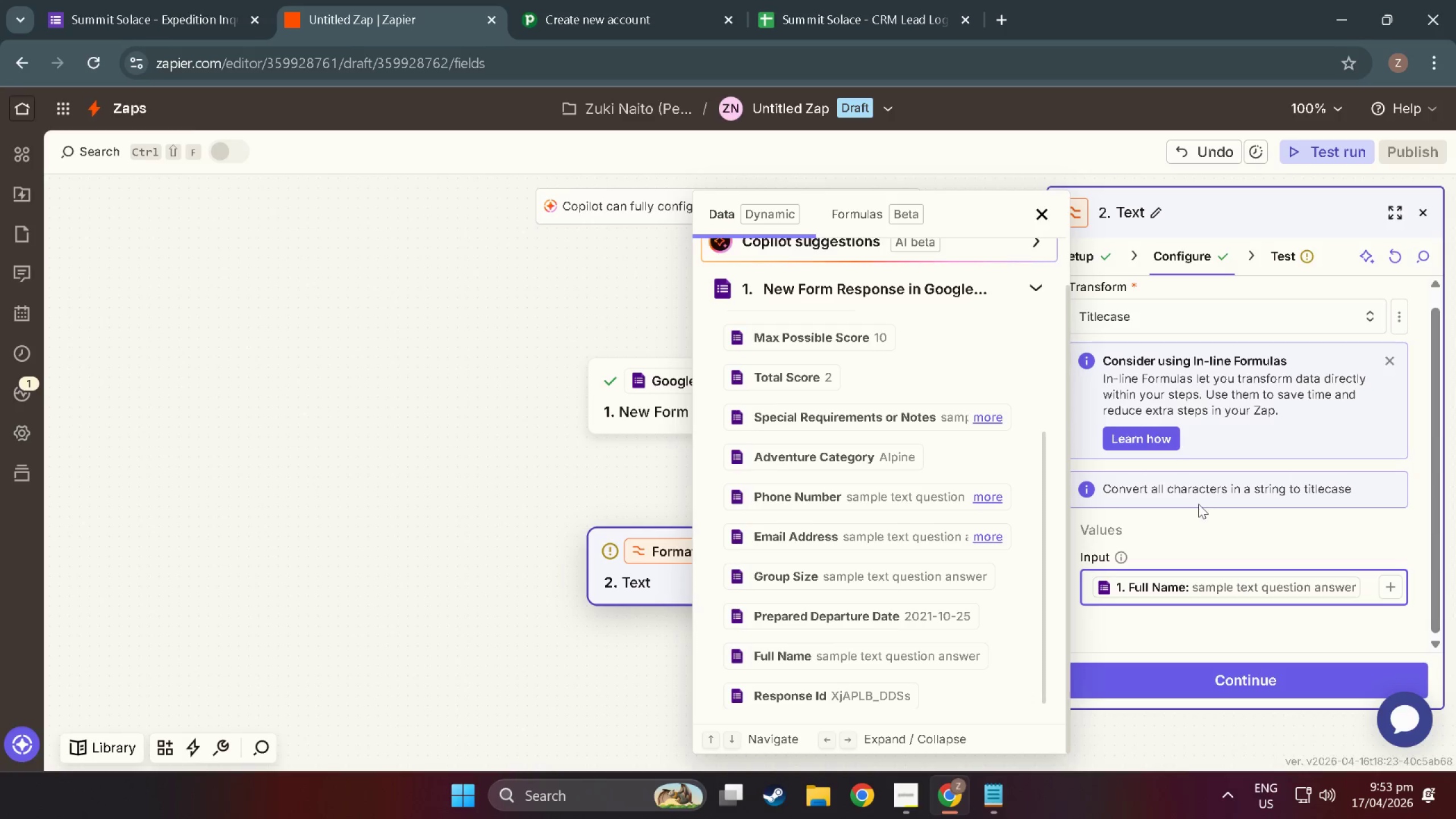 
scroll: coordinate [831, 564], scroll_direction: down, amount: 11.0
 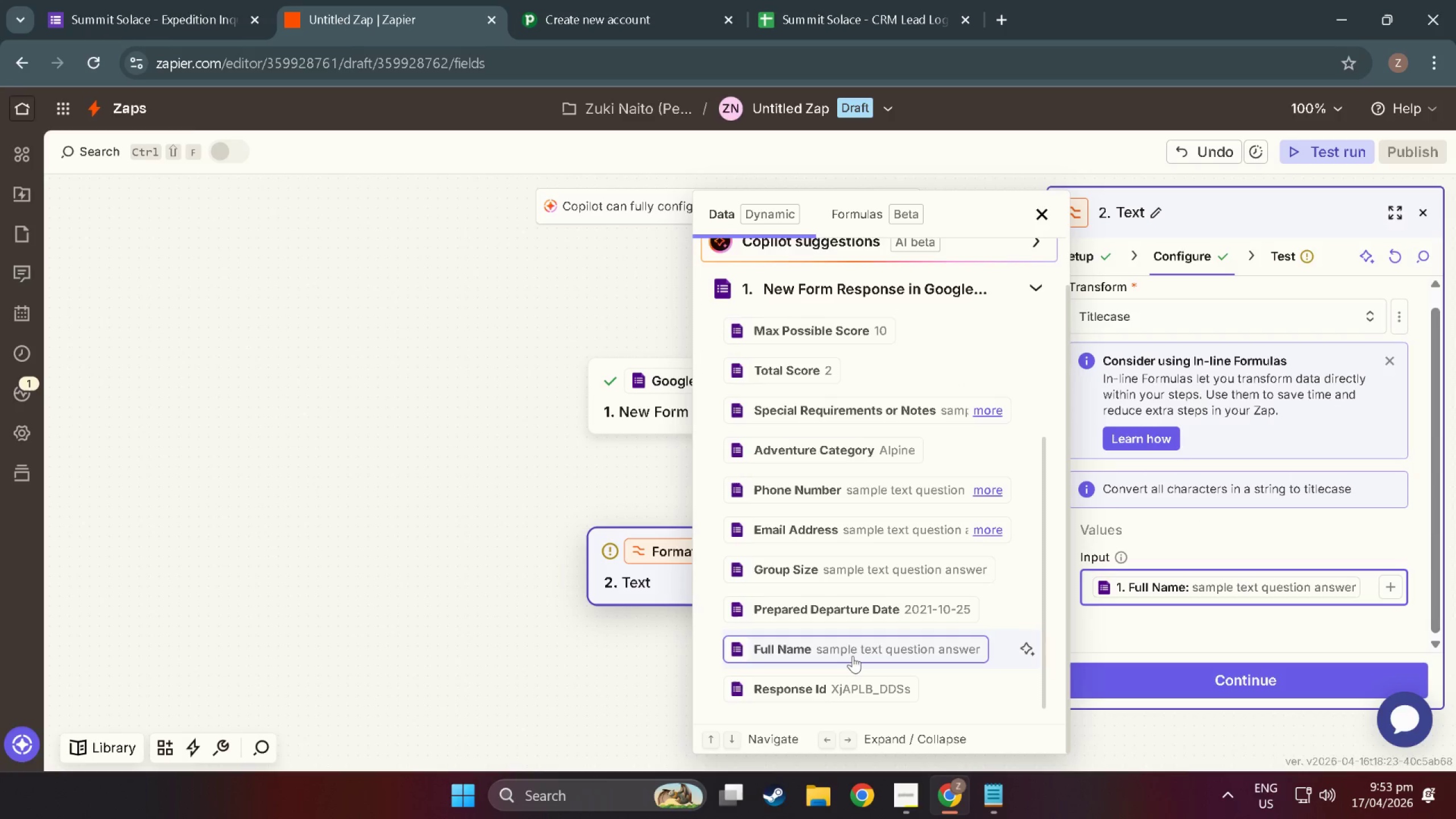 
scroll: coordinate [795, 443], scroll_direction: up, amount: 14.0
 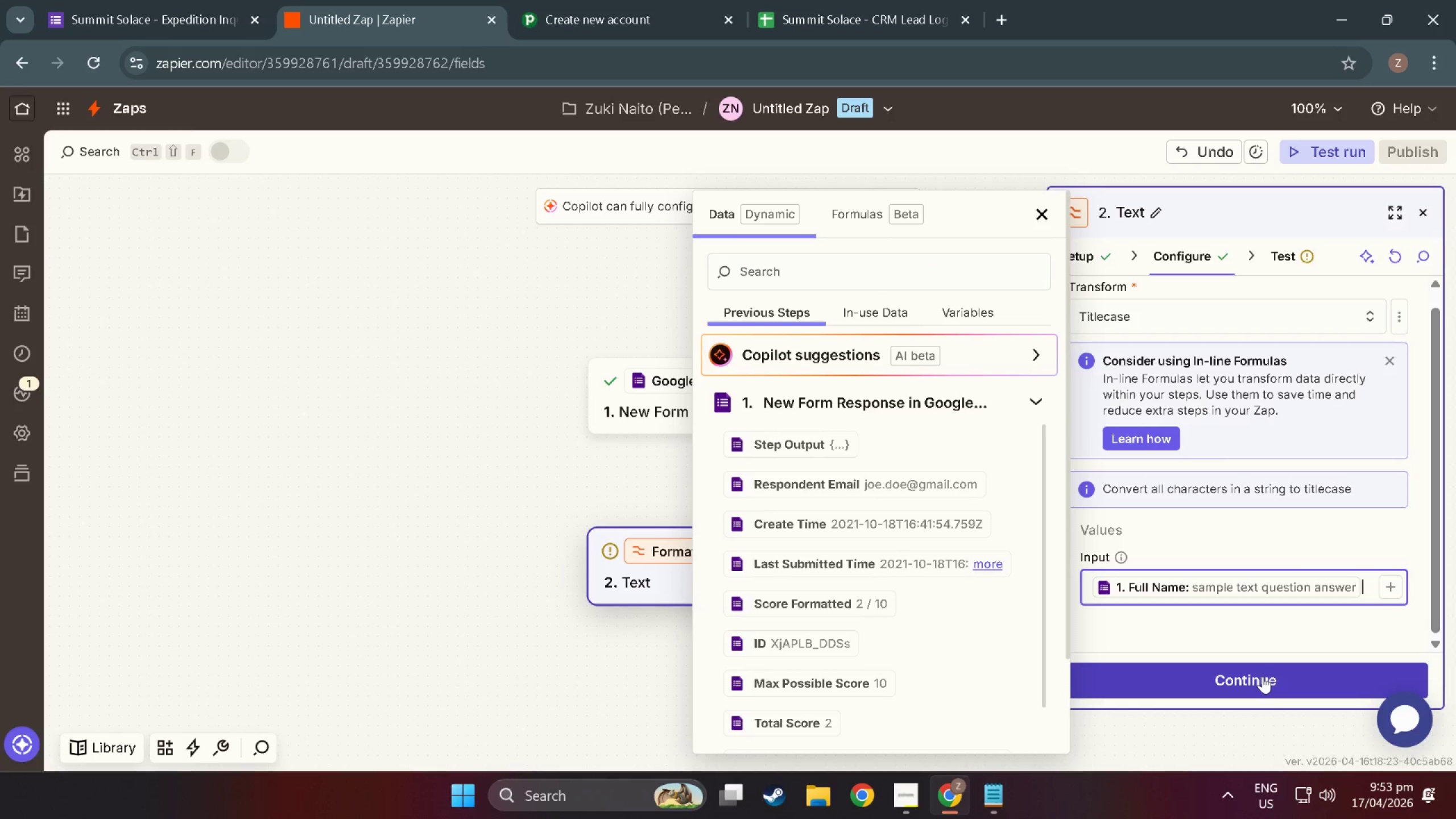 
left_click([1263, 676])
 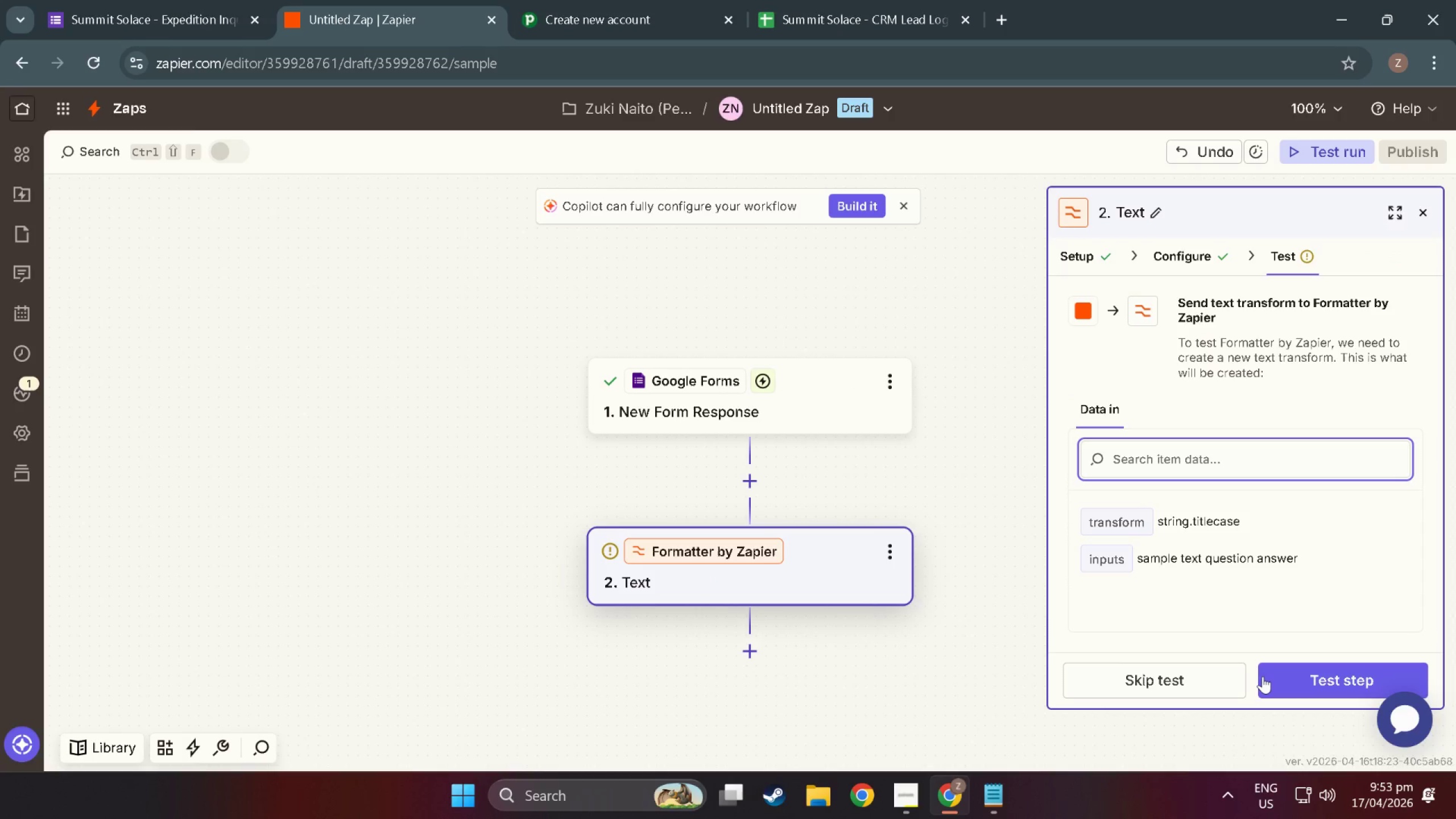 
left_click([1263, 676])
 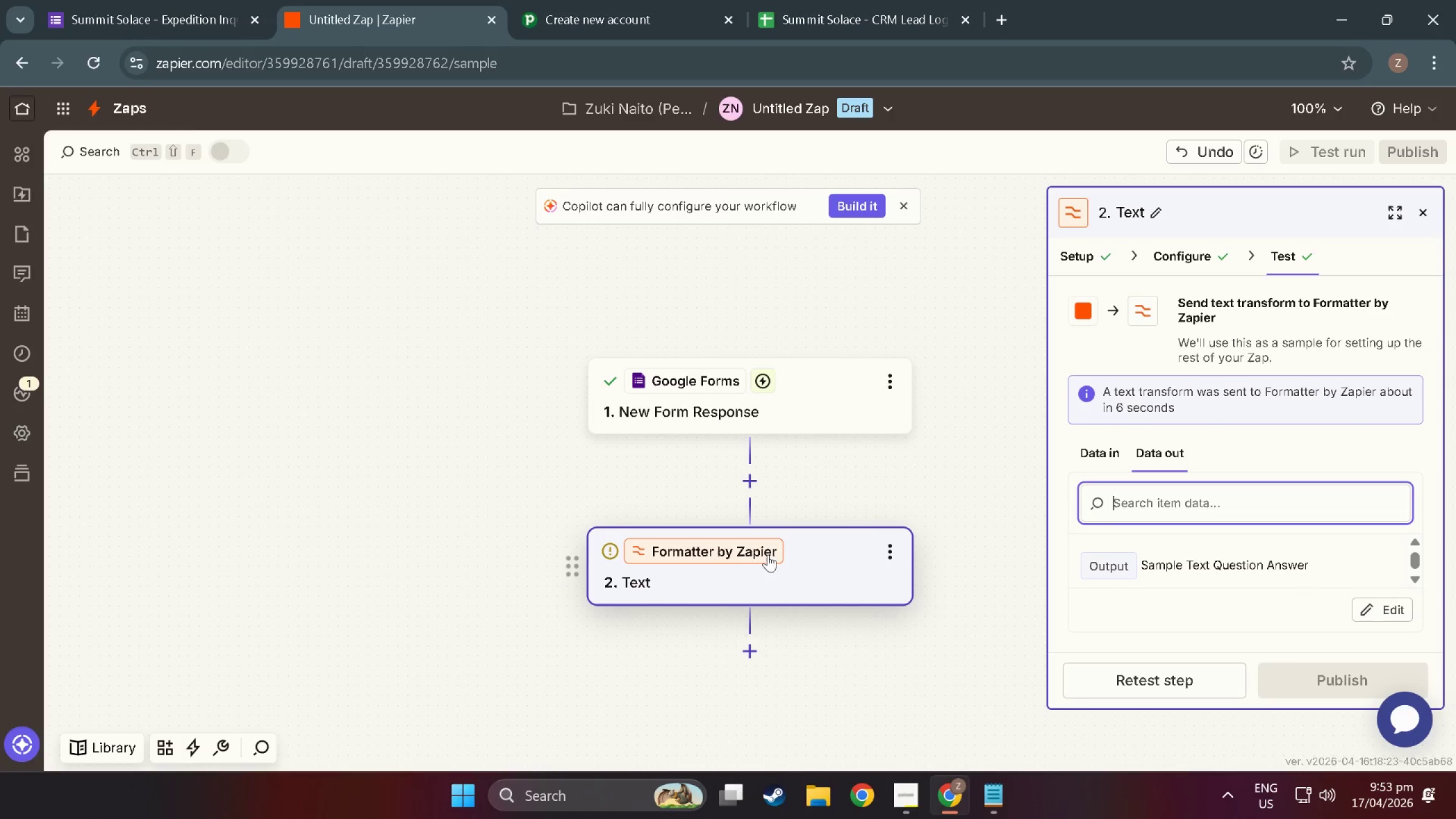 
left_click([1161, 207])
 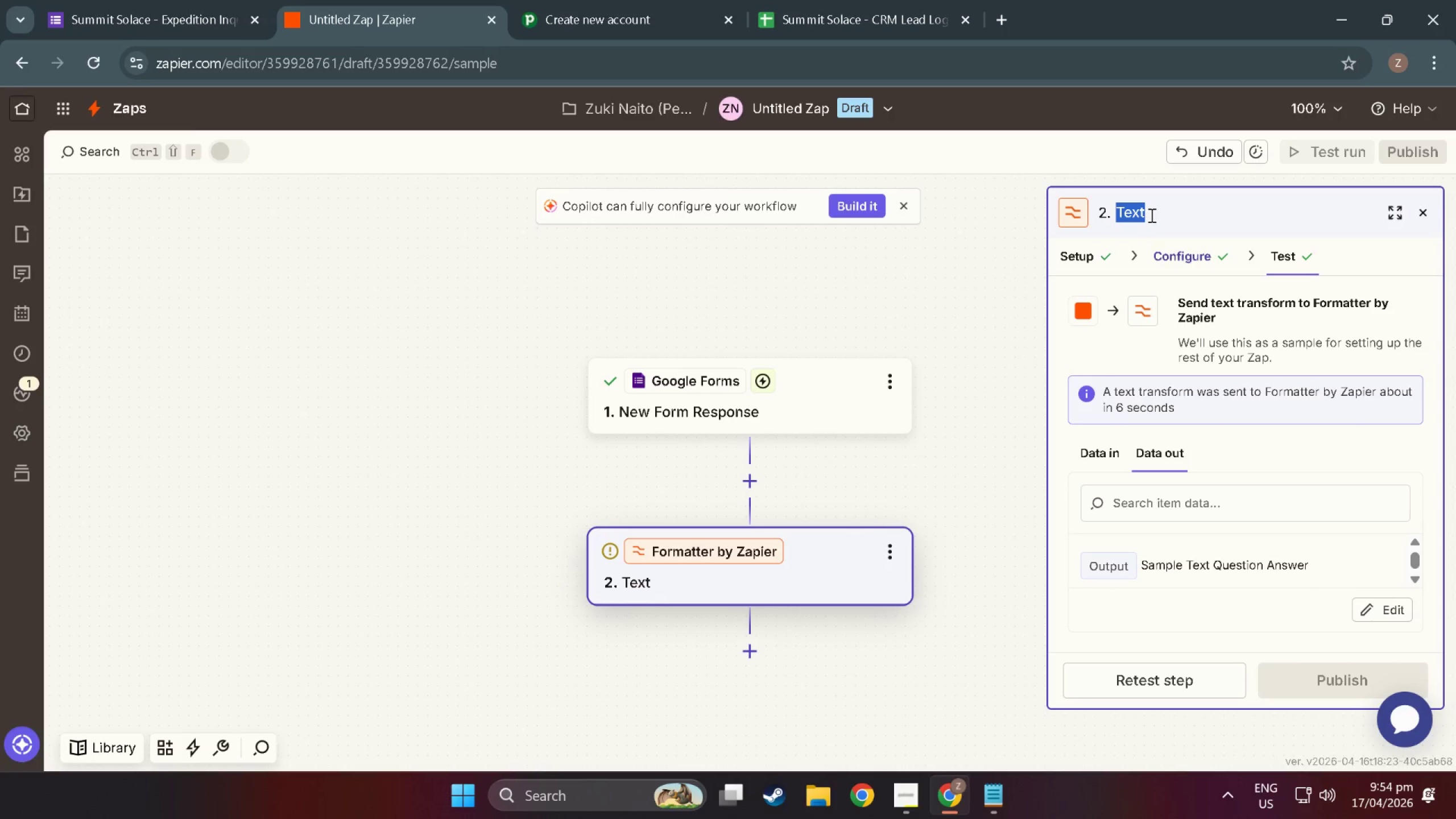 
type(Title Case)
 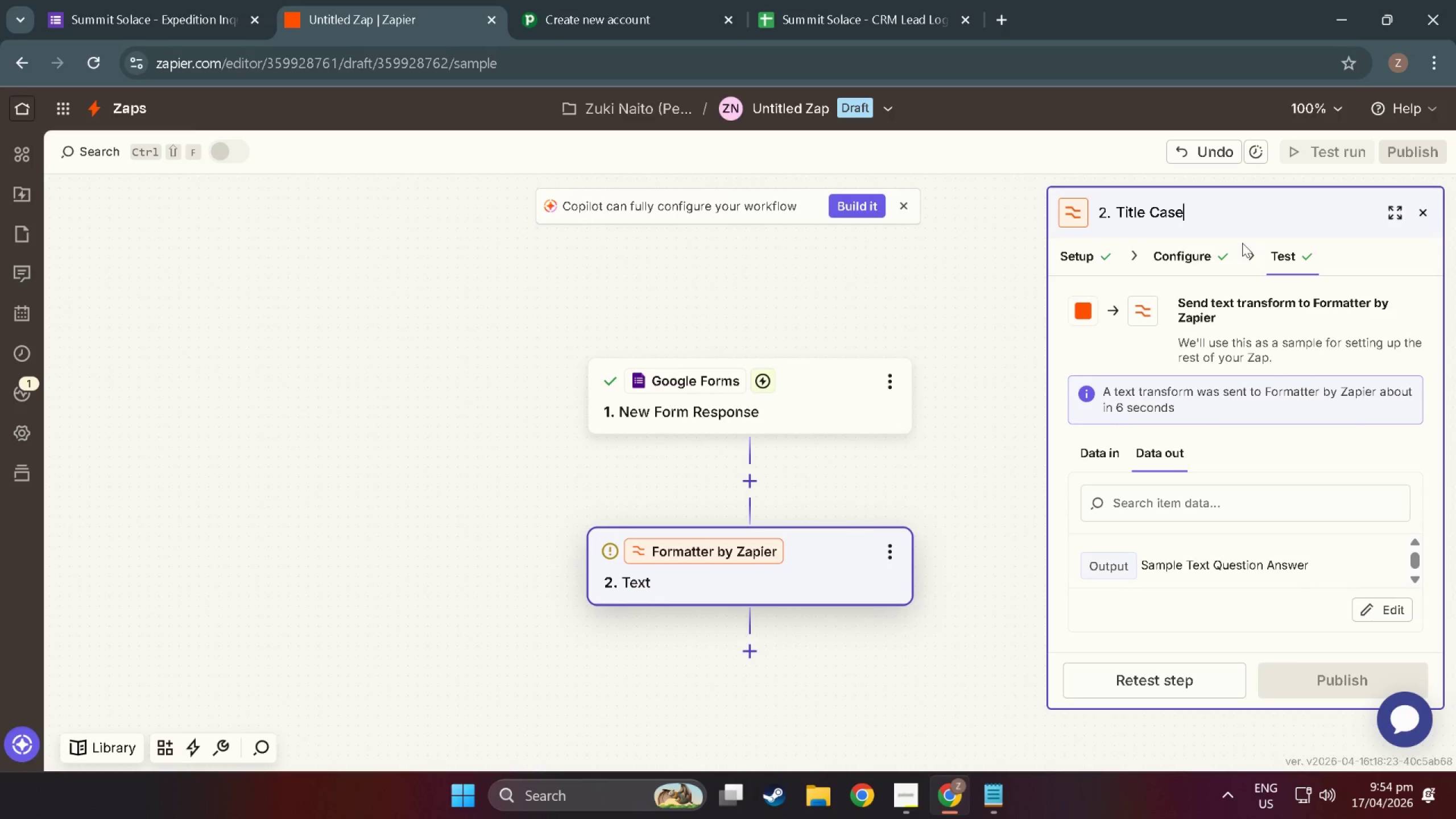 
key(Enter)
 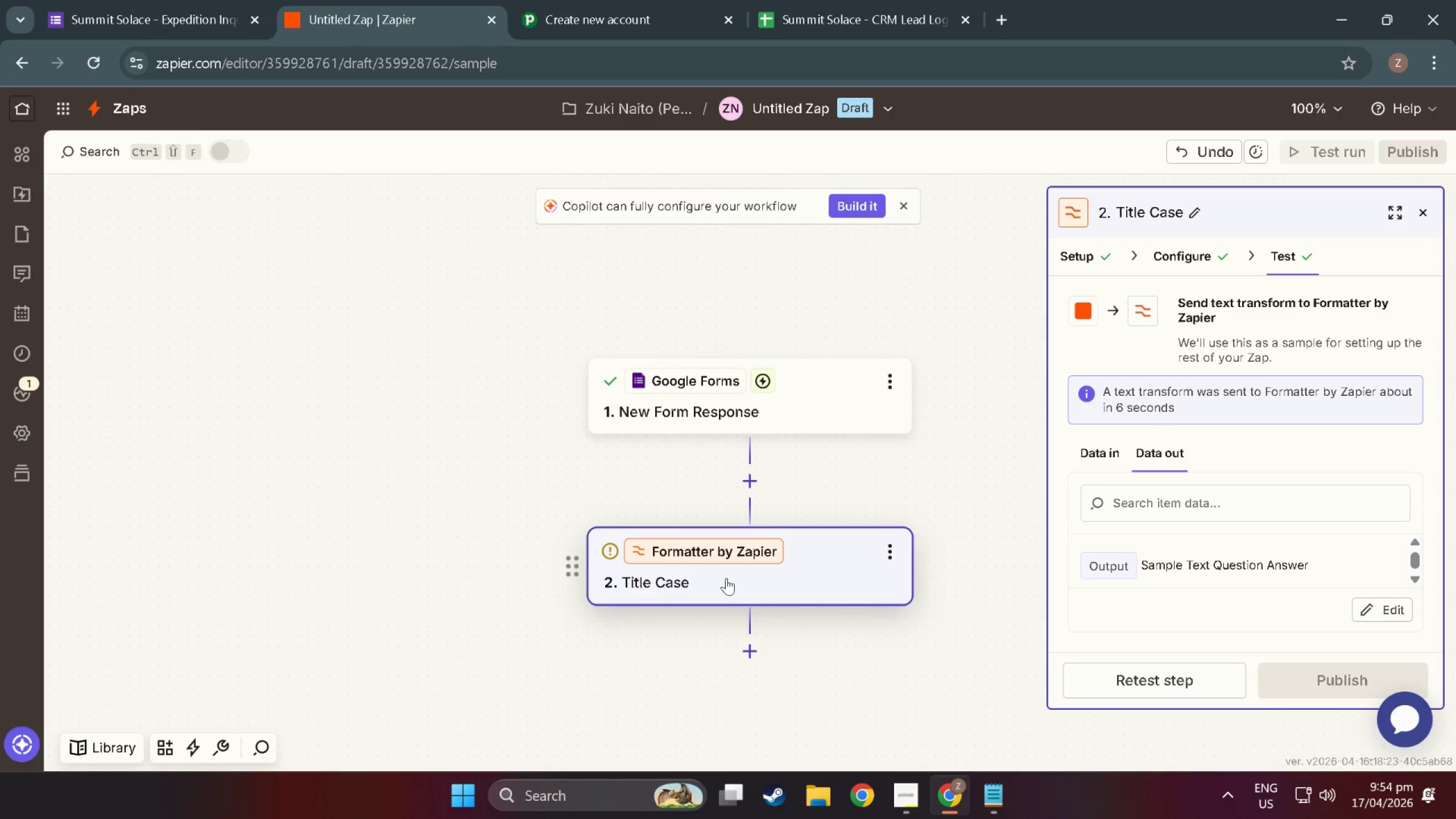 
double_click([726, 578])
 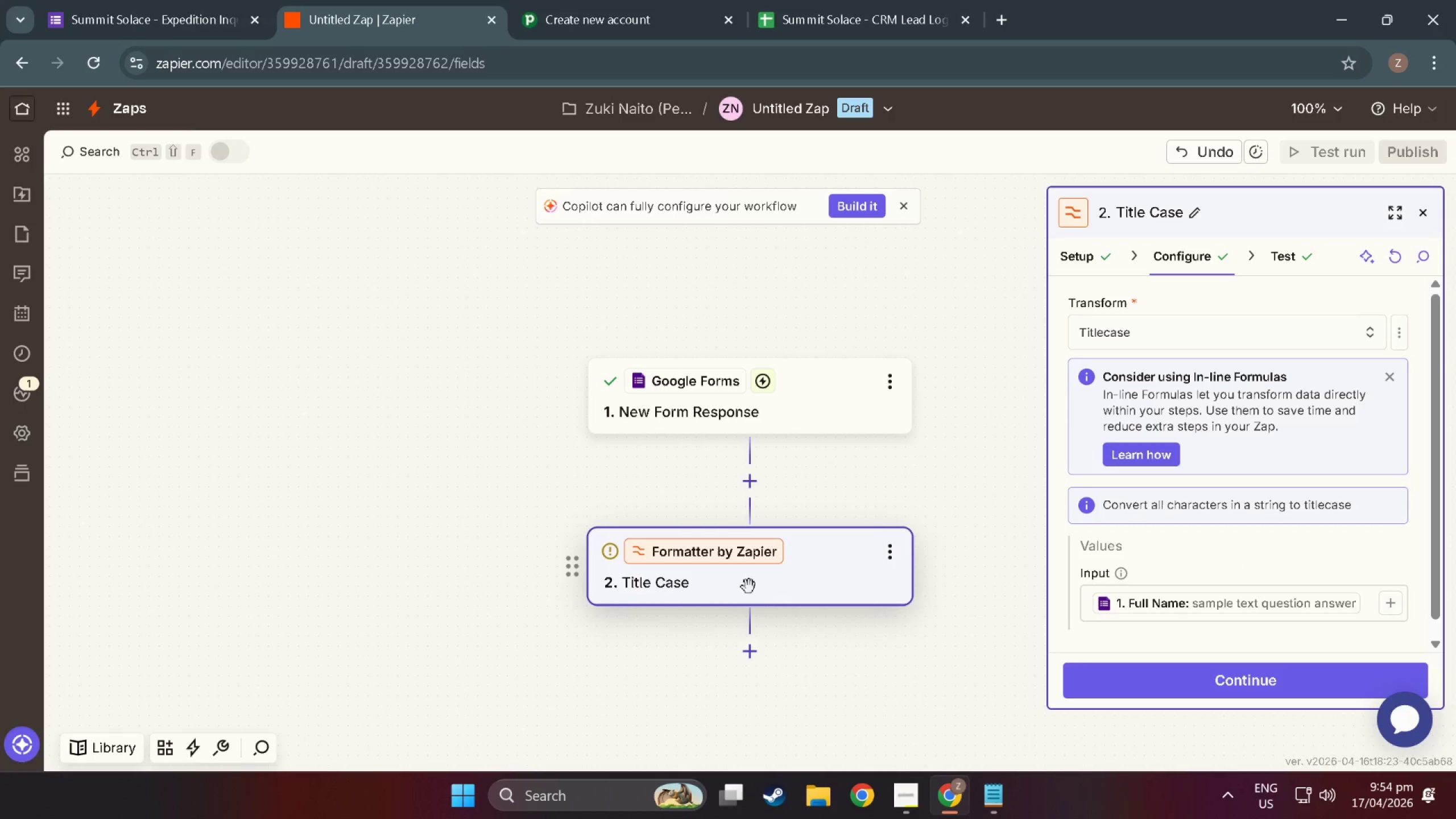 
left_click([764, 589])
 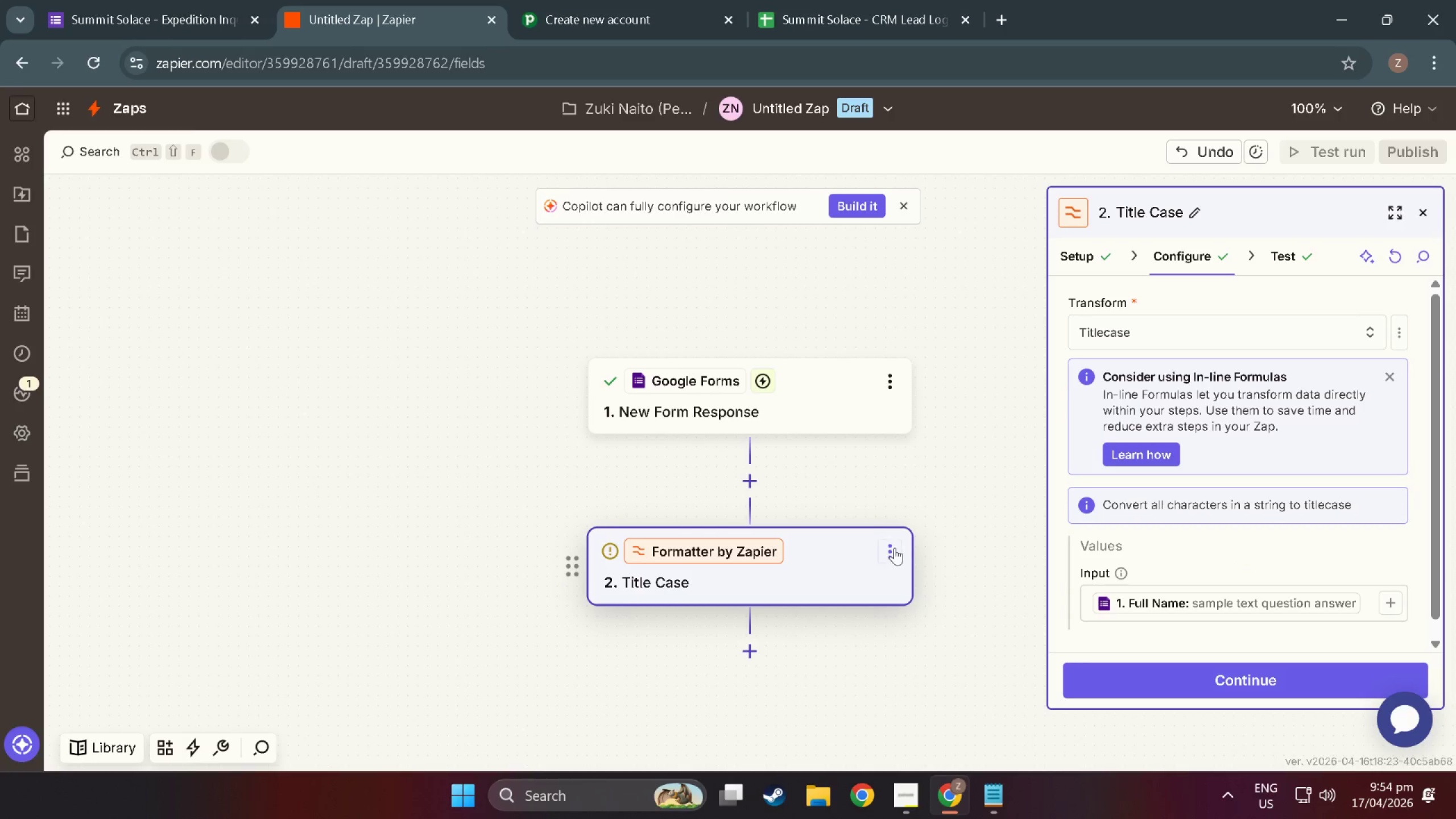 
left_click([895, 548])
 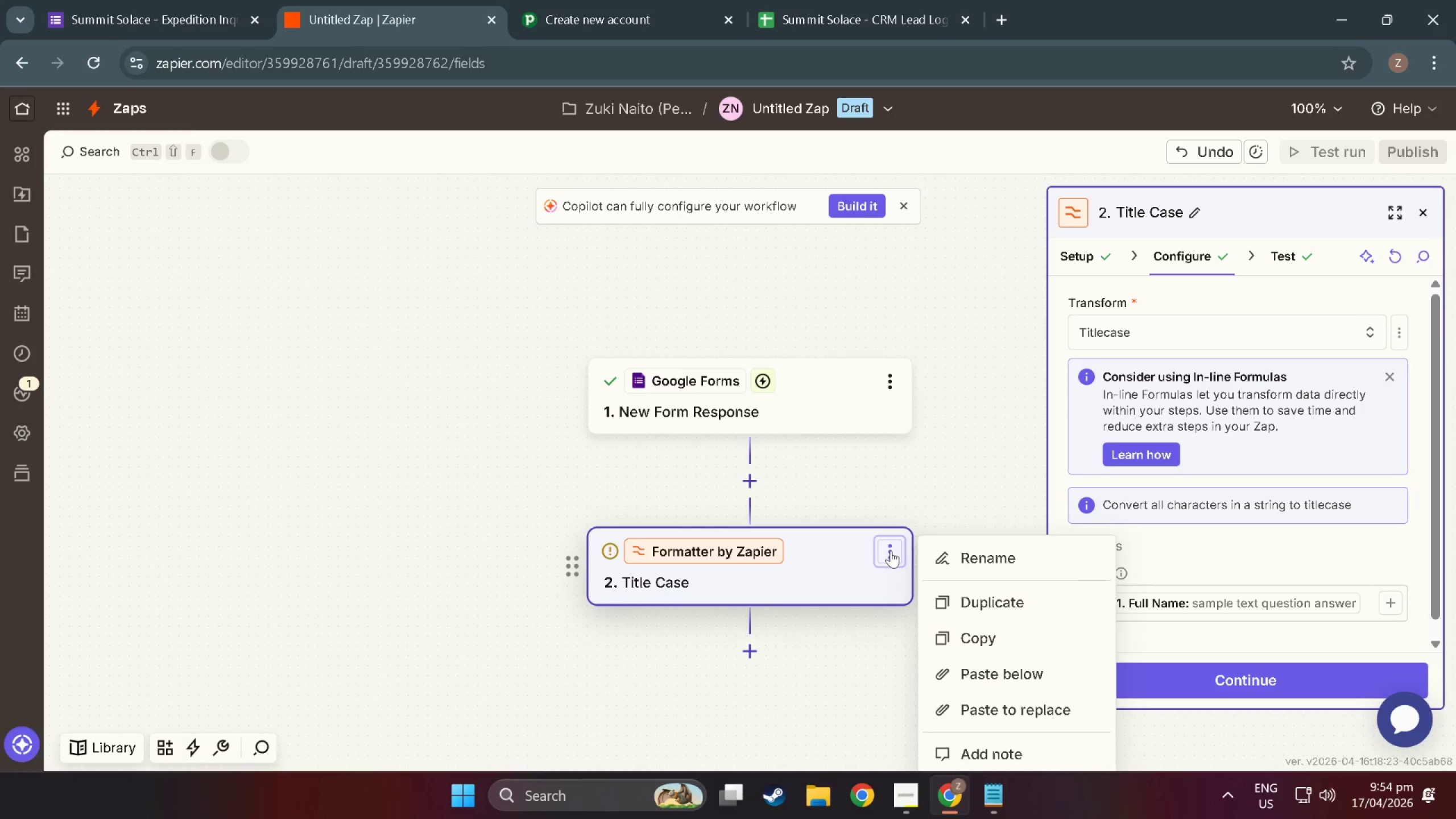 
left_click([975, 559])
 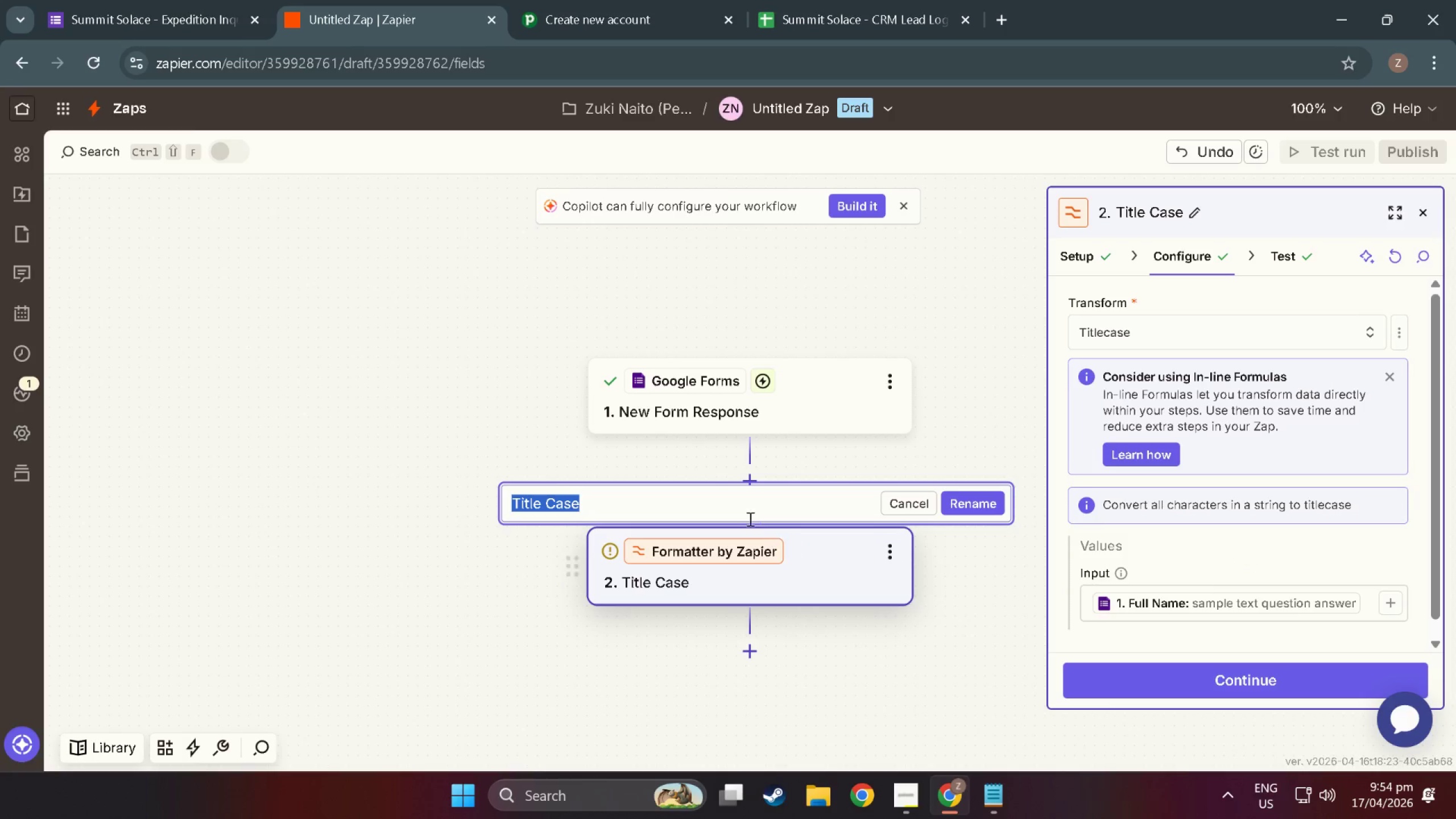 
left_click([726, 499])
 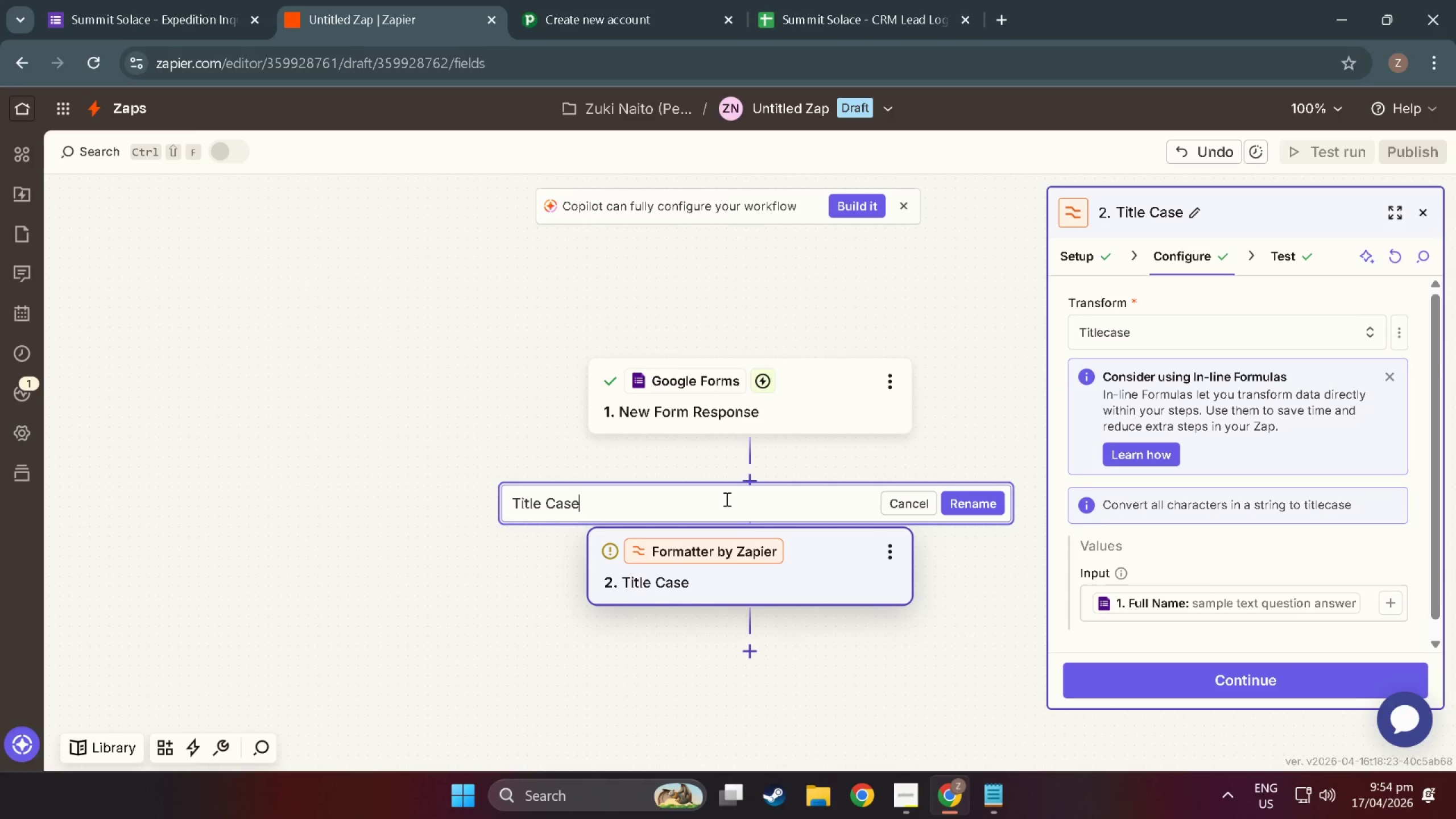 
type( - Full Name)
 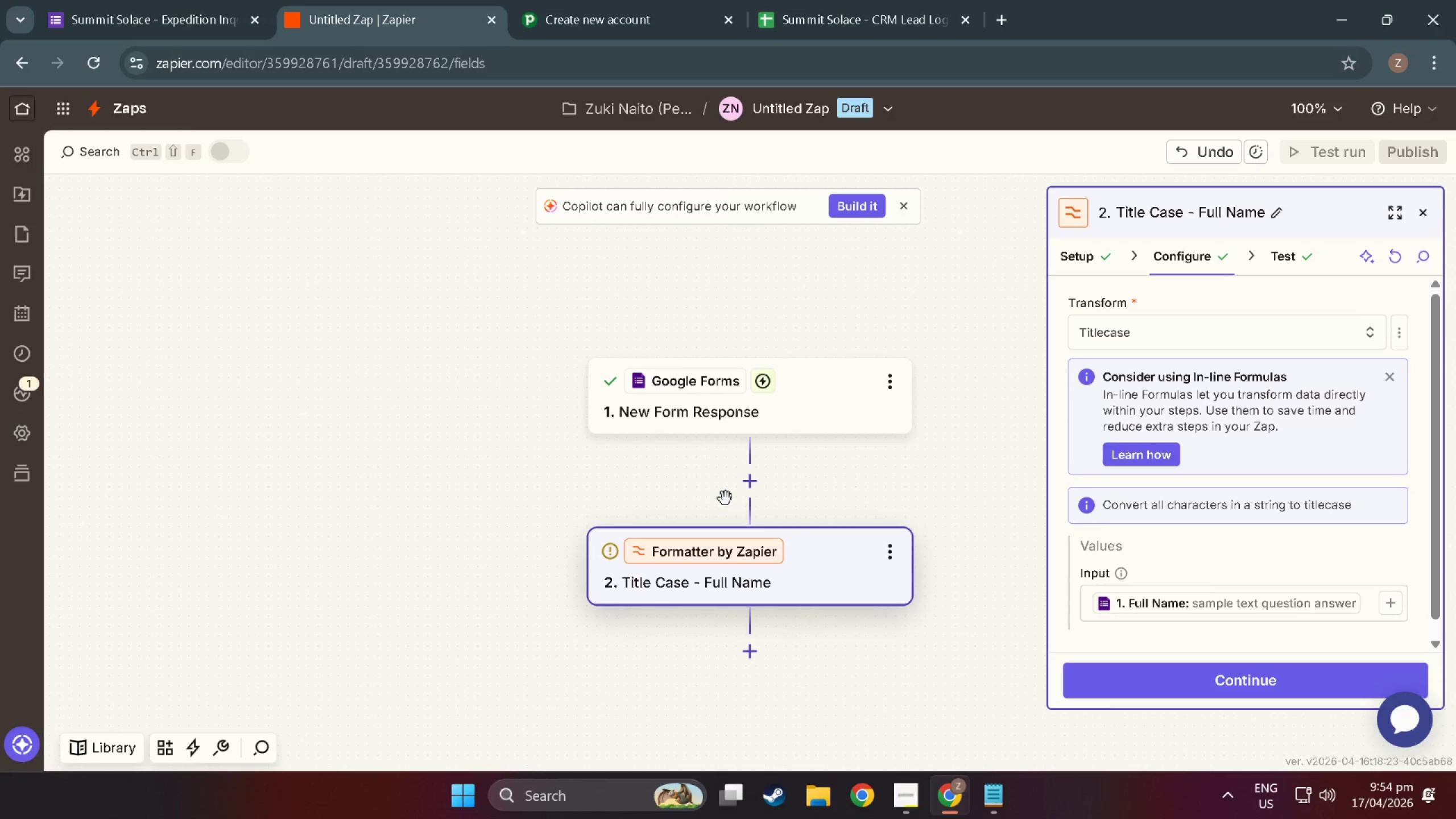 
 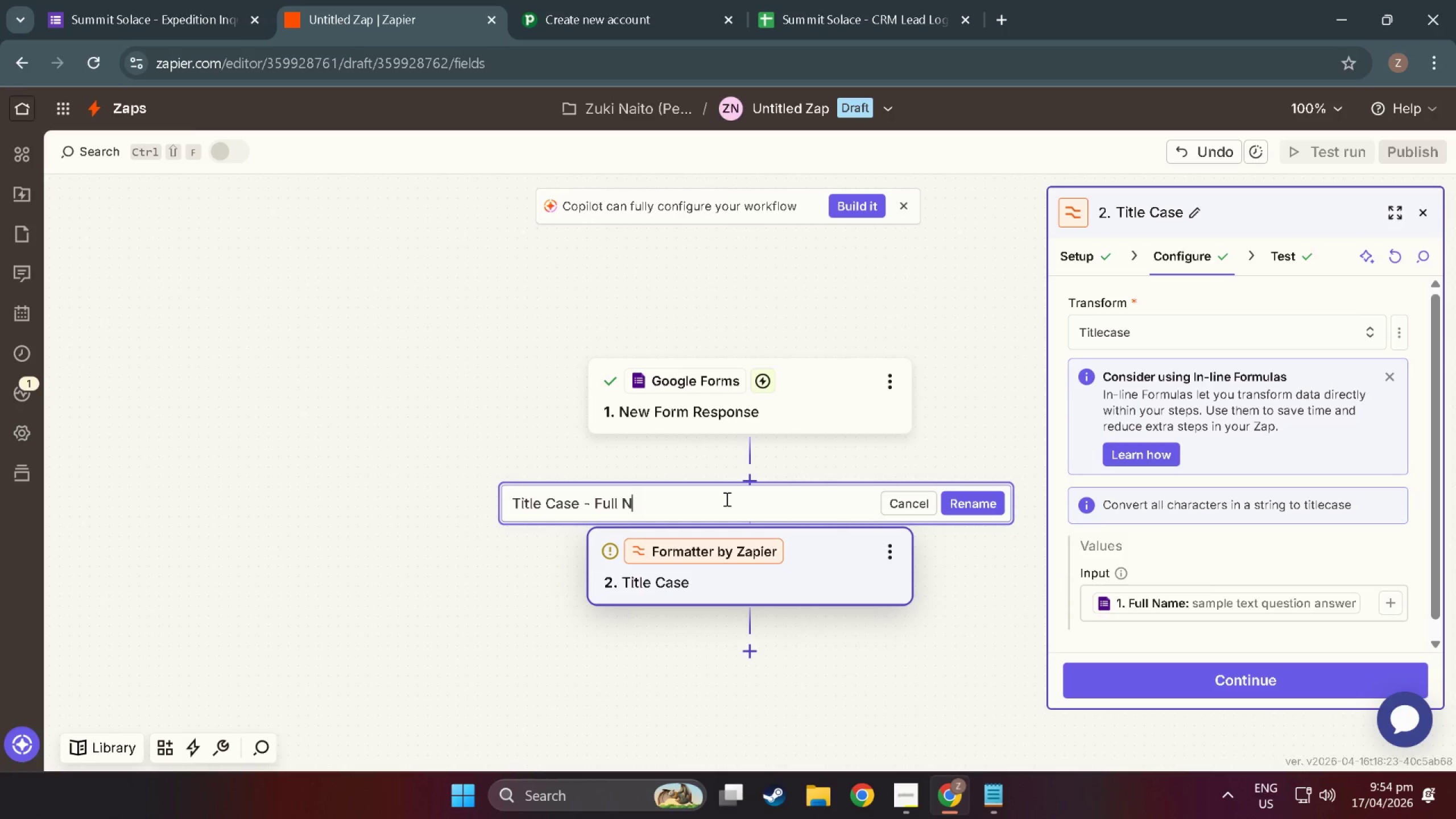 
key(Enter)
 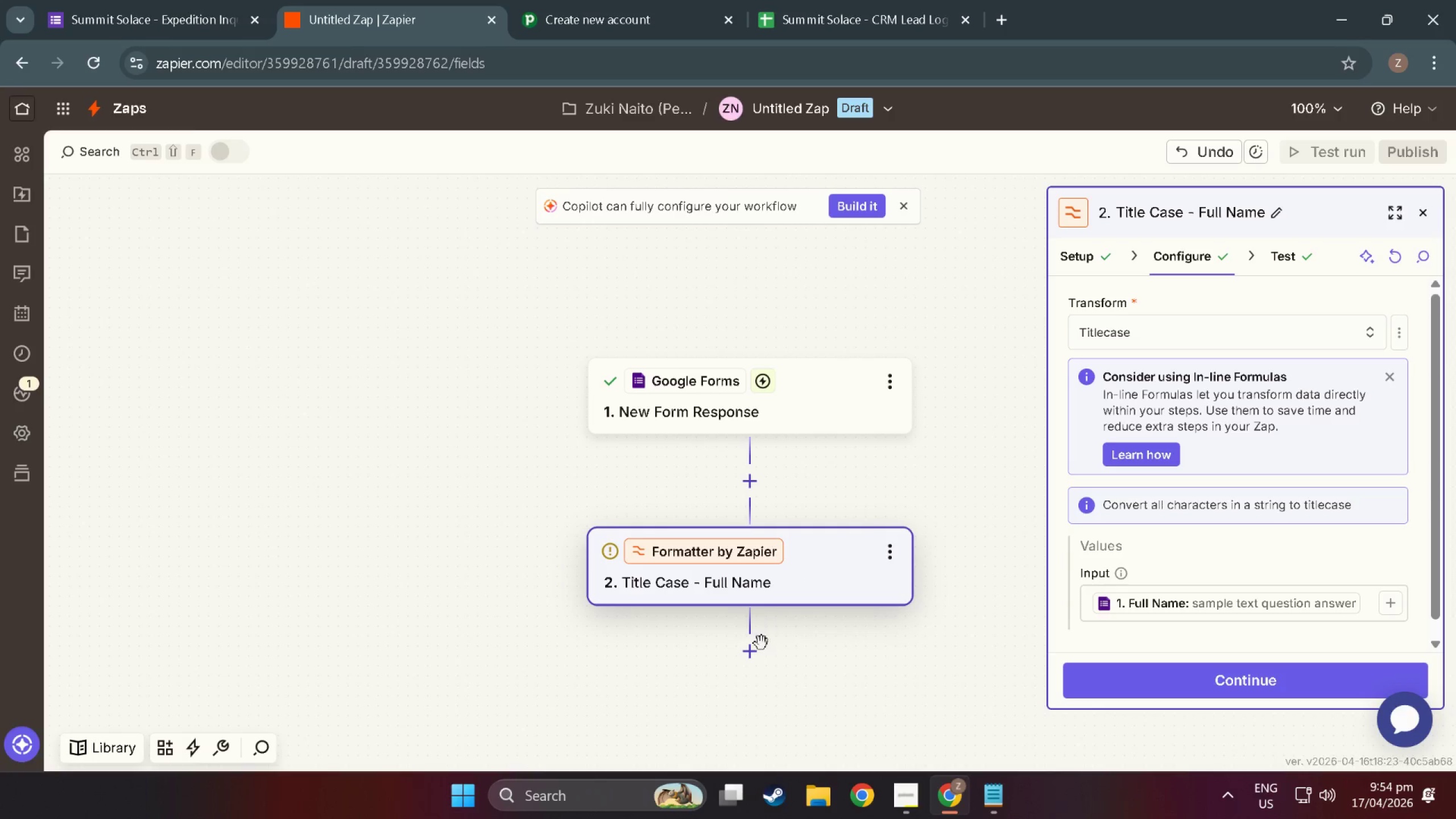 
left_click([756, 652])
 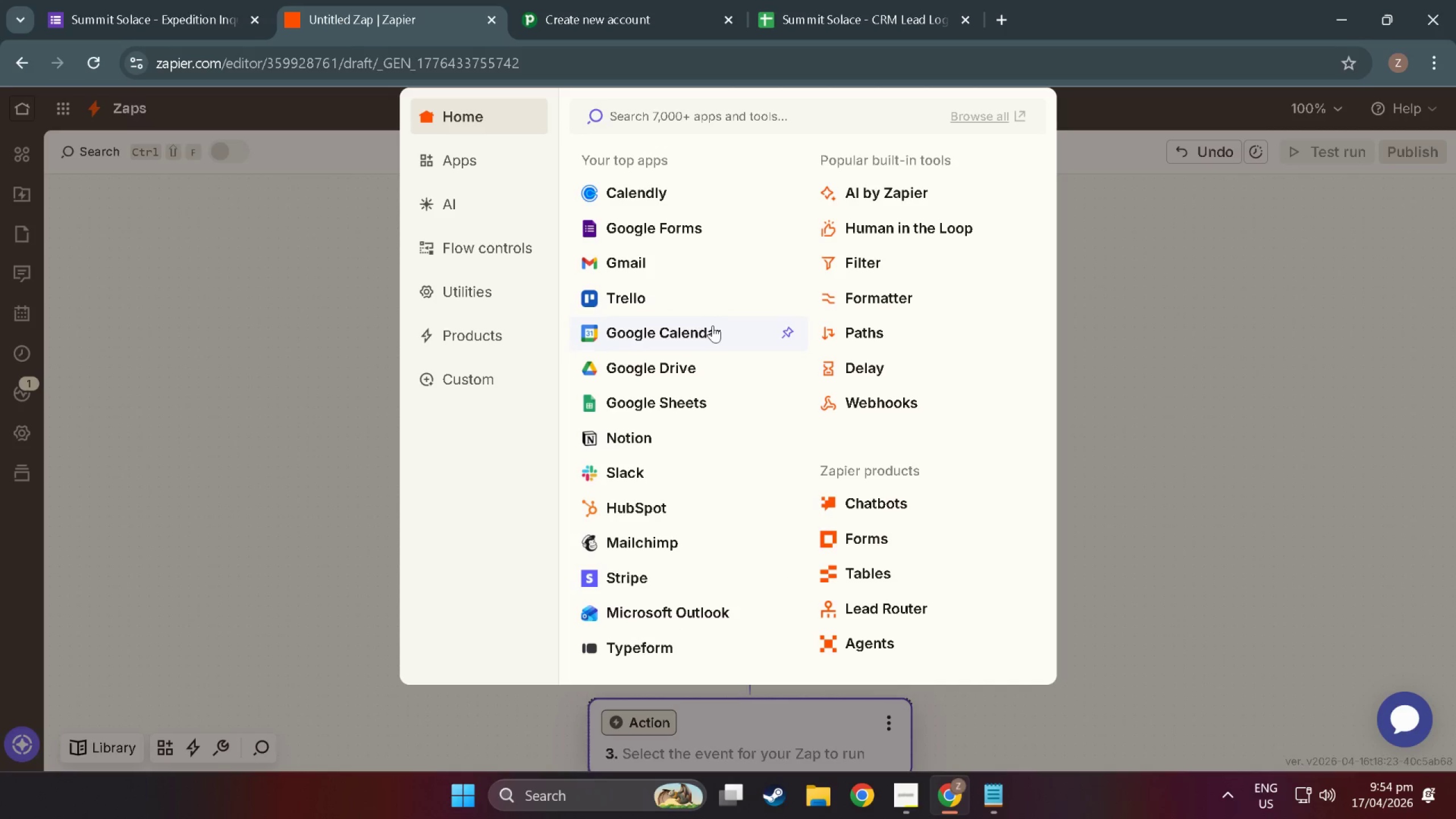 
key(Alt+Tab)
 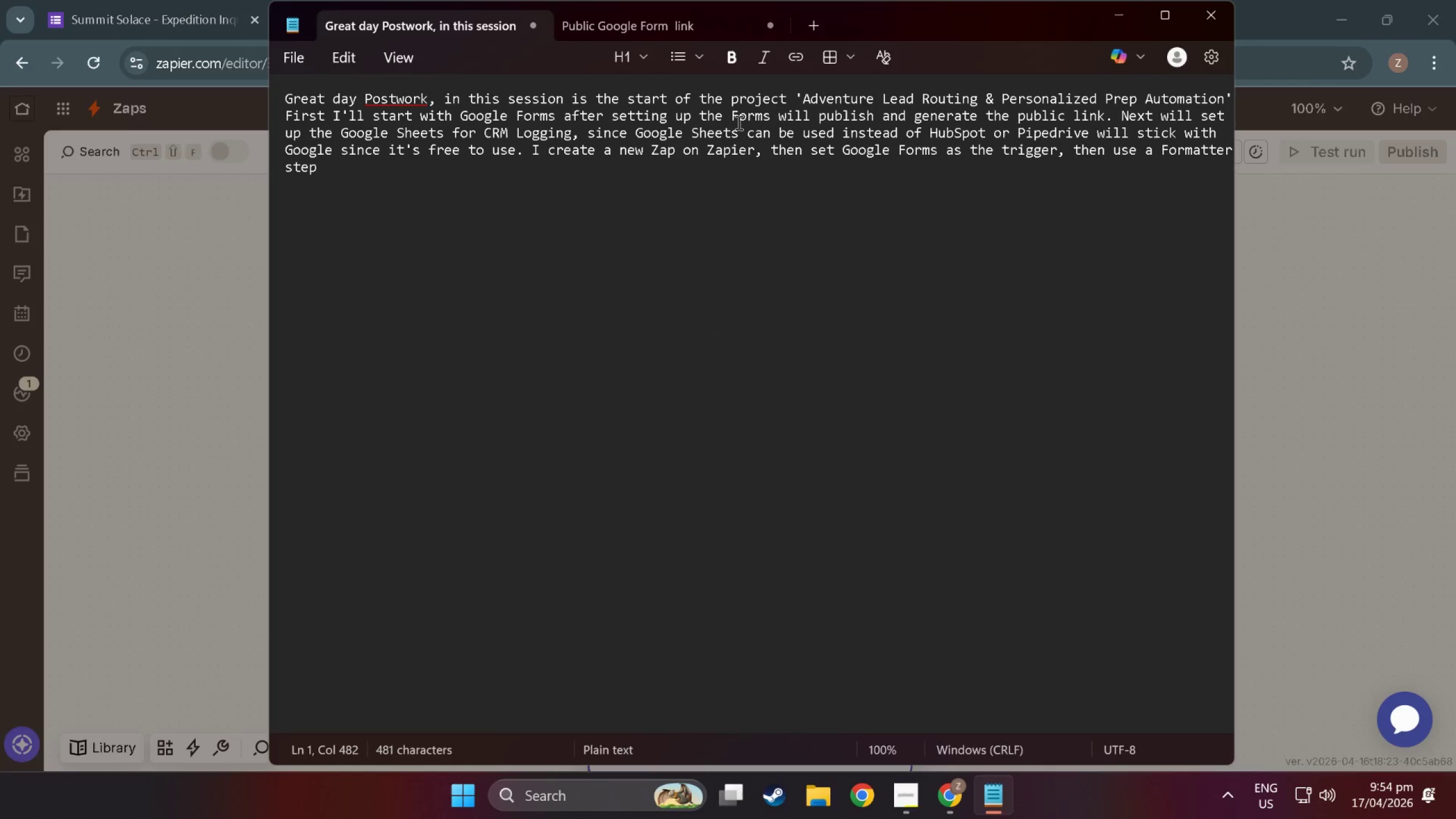 
type( to s)
key(Backspace)
type(title case the full name of cliue)
key(Backspace)
key(Backspace)
key(Backspace)
type(ent)
key(Backspace)
key(Backspace)
key(Backspace)
key(Backspace)
key(Backspace)
key(Backspace)
 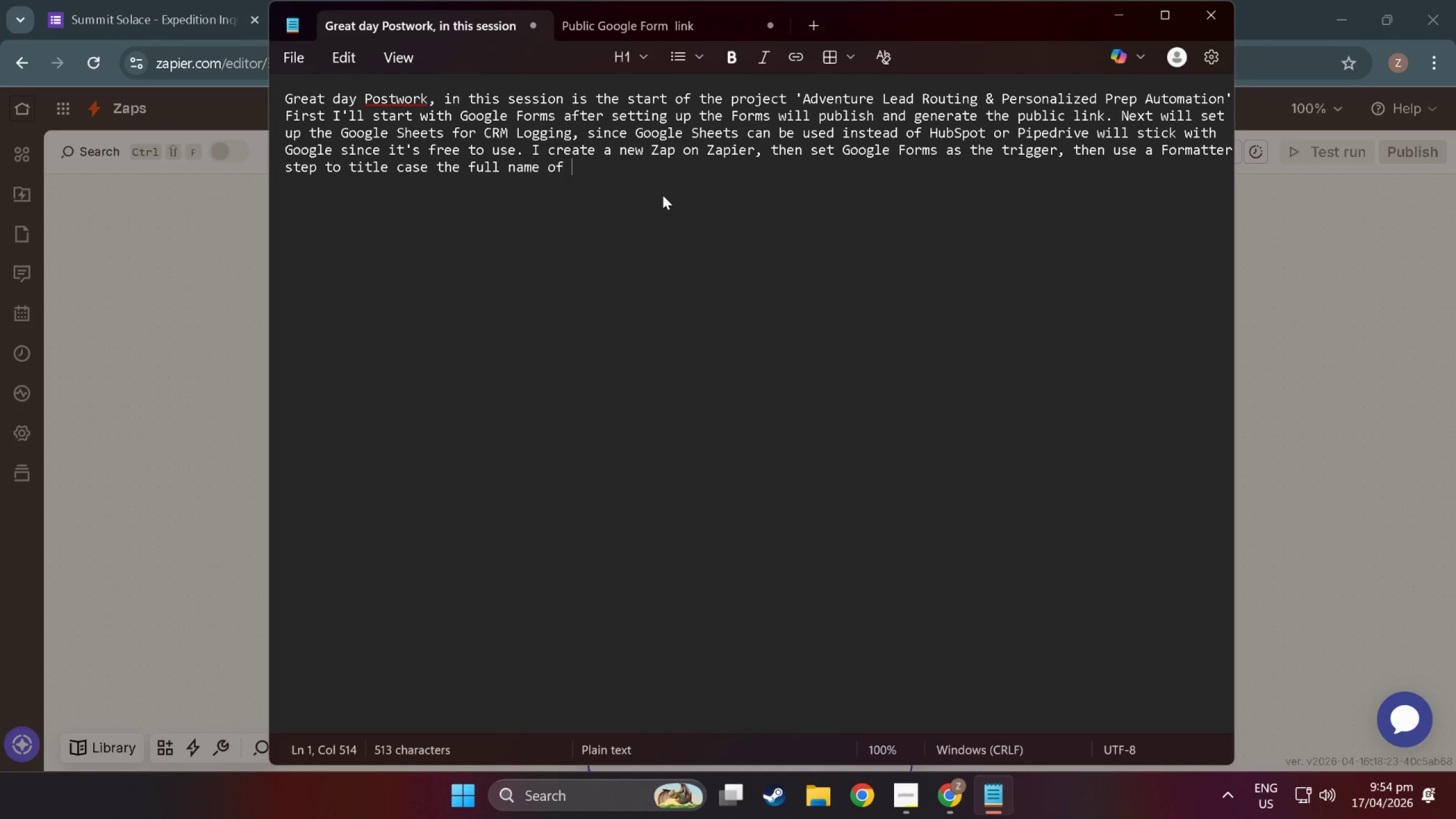 
type(the response)
key(Backspace)
key(Backspace)
type(ed)
key(Backspace)
key(Backspace)
type(der. )
 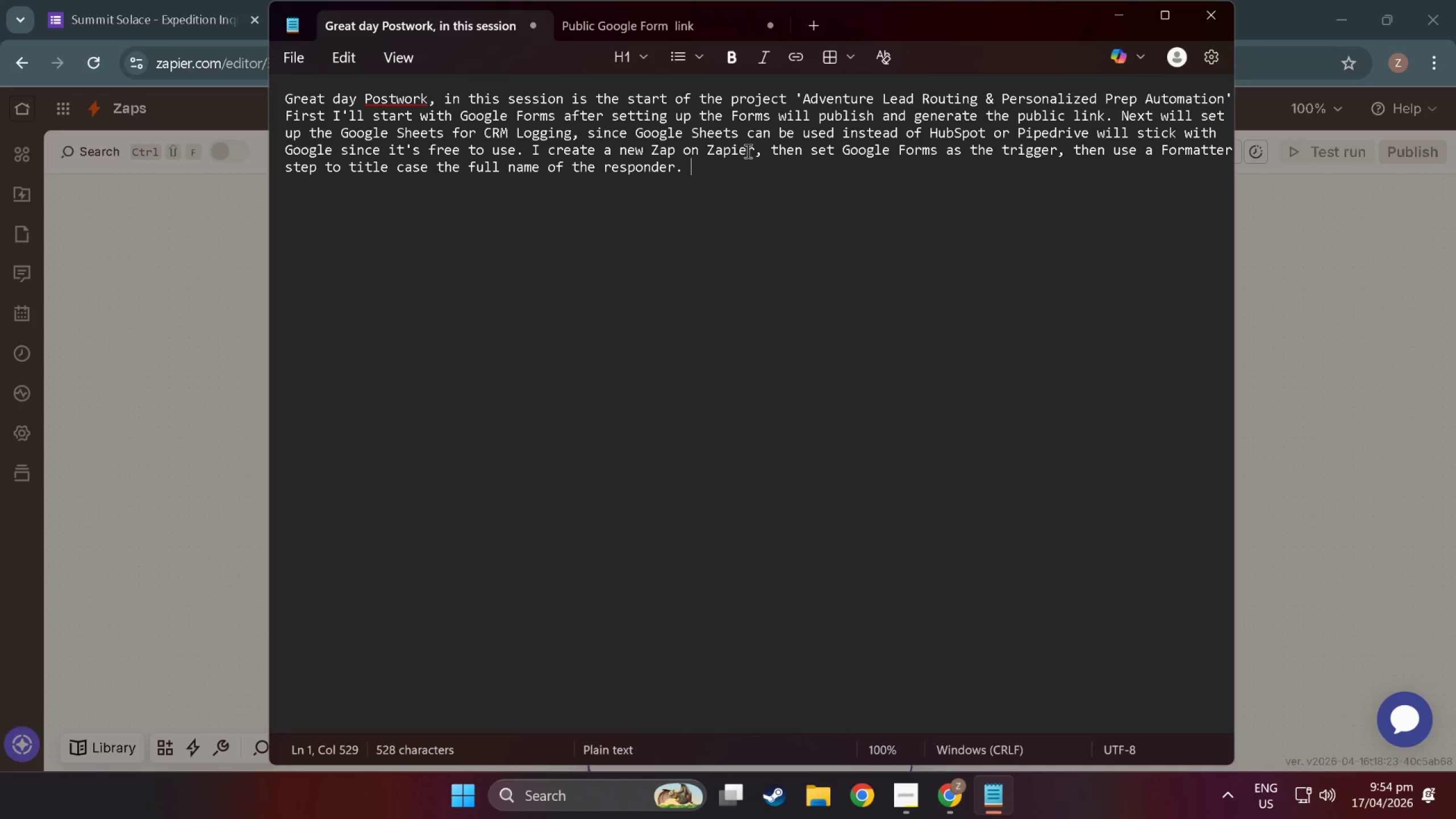 
scroll: coordinate [733, 170], scroll_direction: up, amount: 1.0
 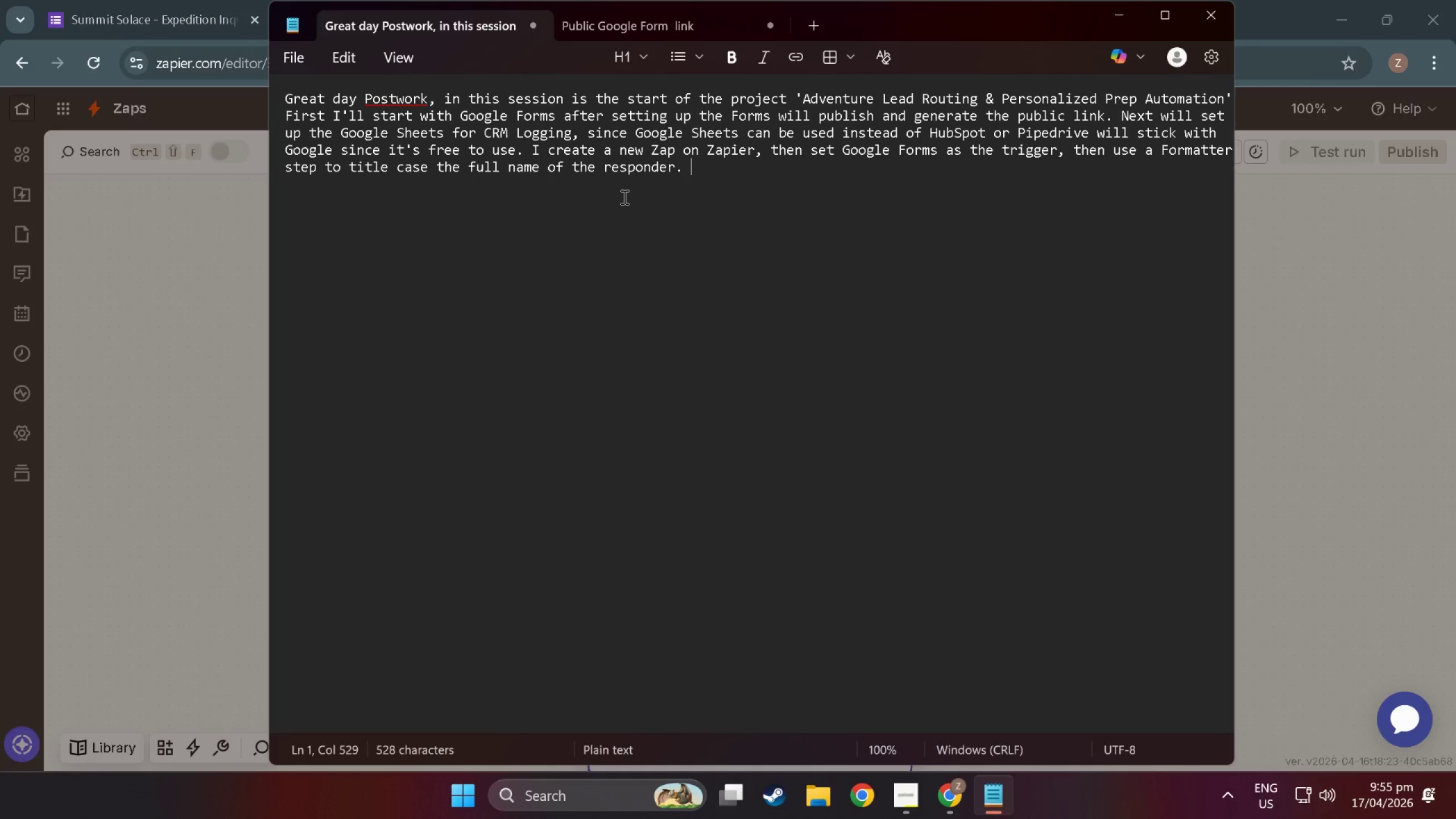 
wait(24.97)
 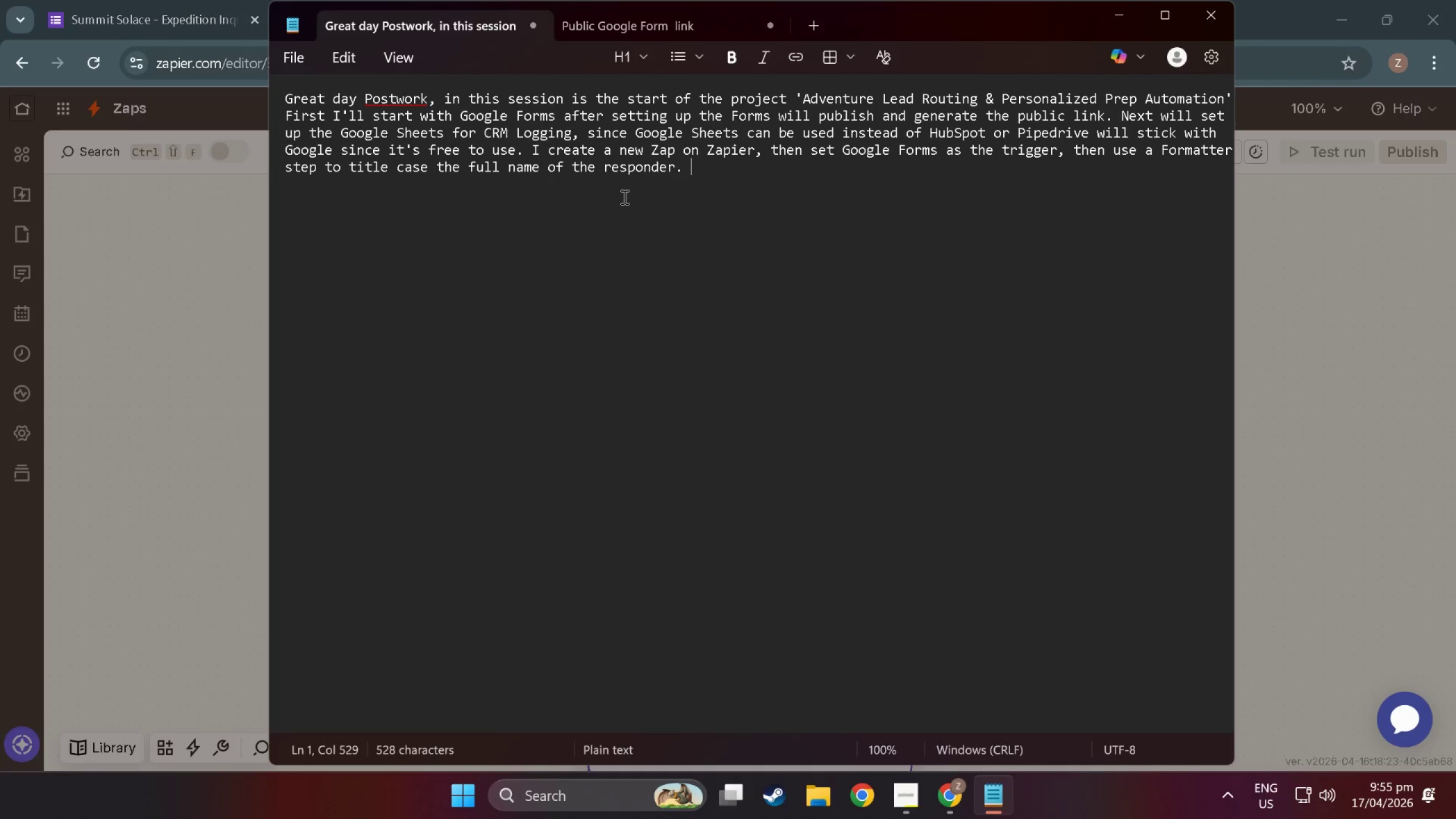 
type(Next will add na)
key(Backspace)
key(Backspace)
type(another Formatter for the Timet)
key(Backspace)
type(stamp.)
key(Backspace)
 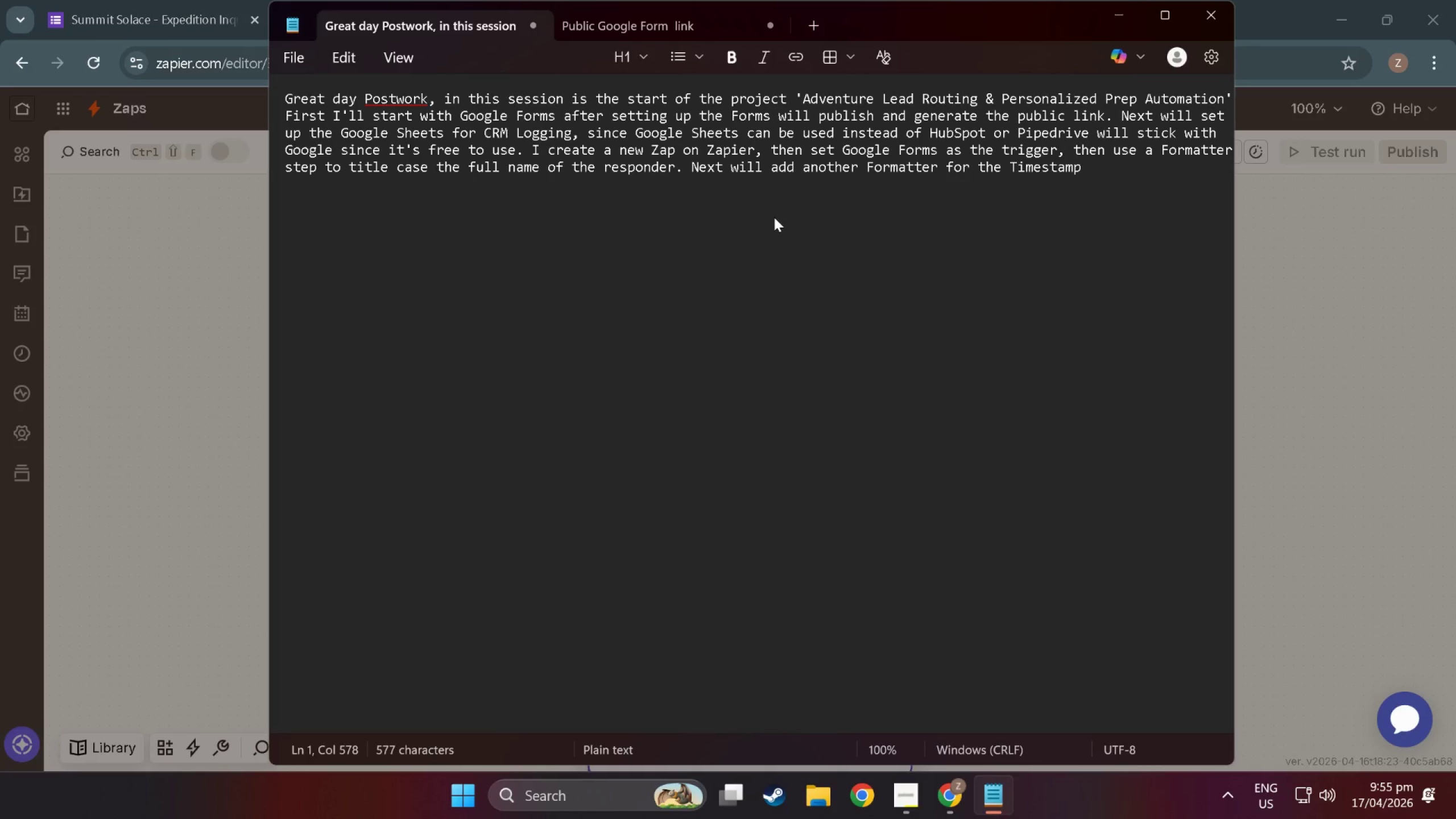 
left_click([167, 363])
 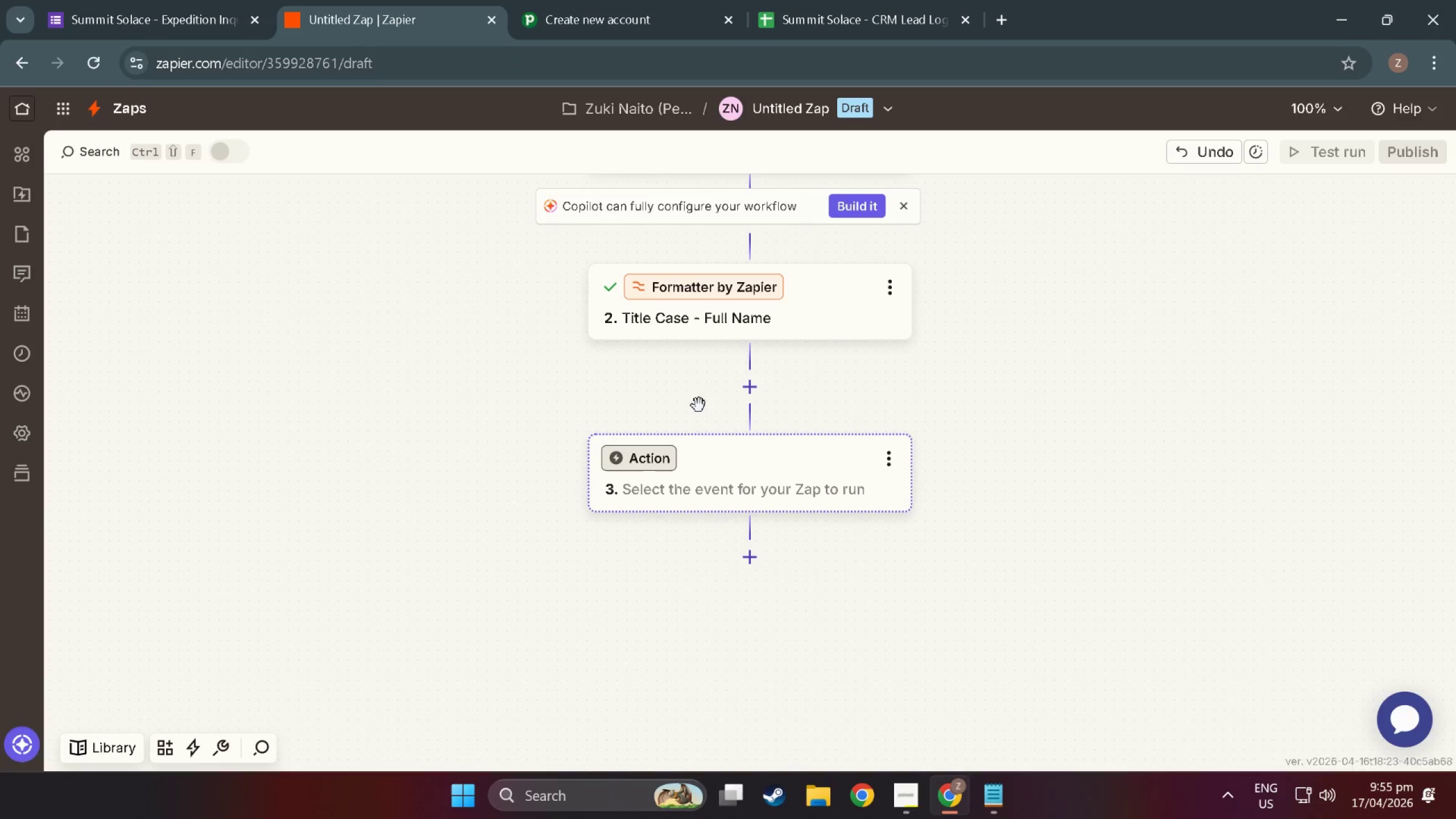 
key(Alt+AltLeft)
 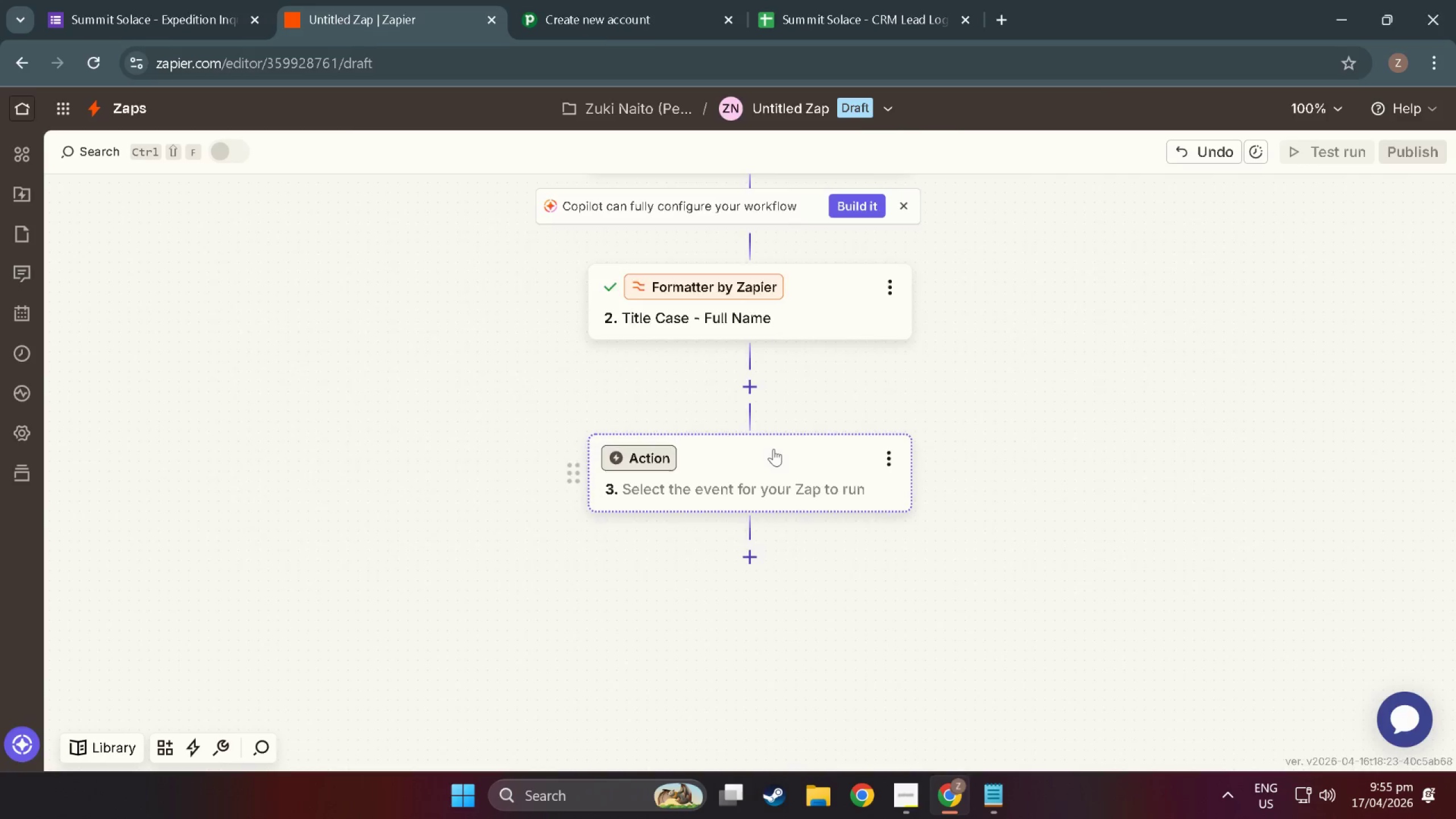 
key(Tab)
key(Backspace)
key(Backspace)
key(Backspace)
key(Backspace)
key(Backspace)
key(Backspace)
key(Backspace)
key(Backspace)
key(Backspace)
type(Date)
 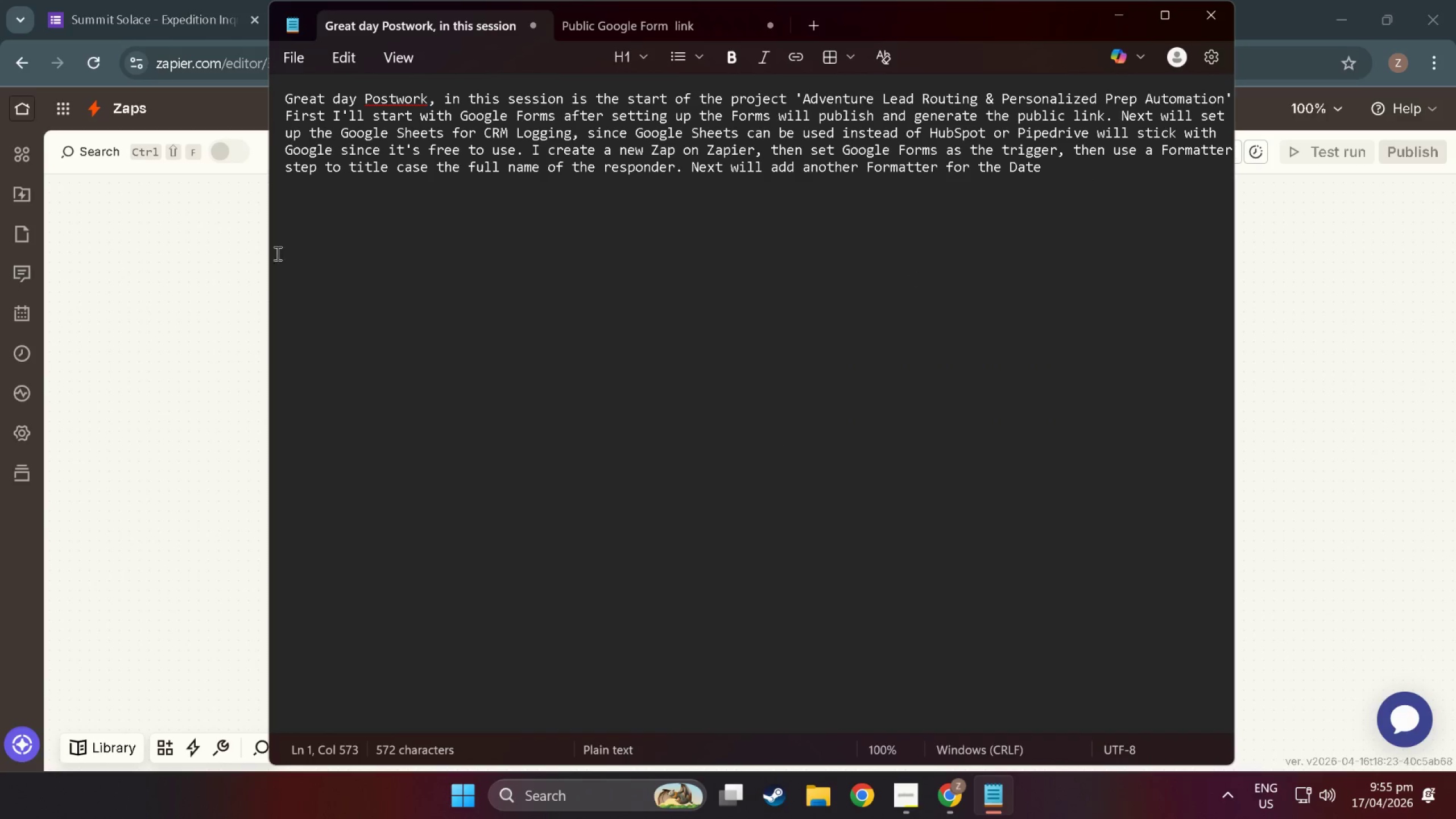 
left_click([143, 318])
 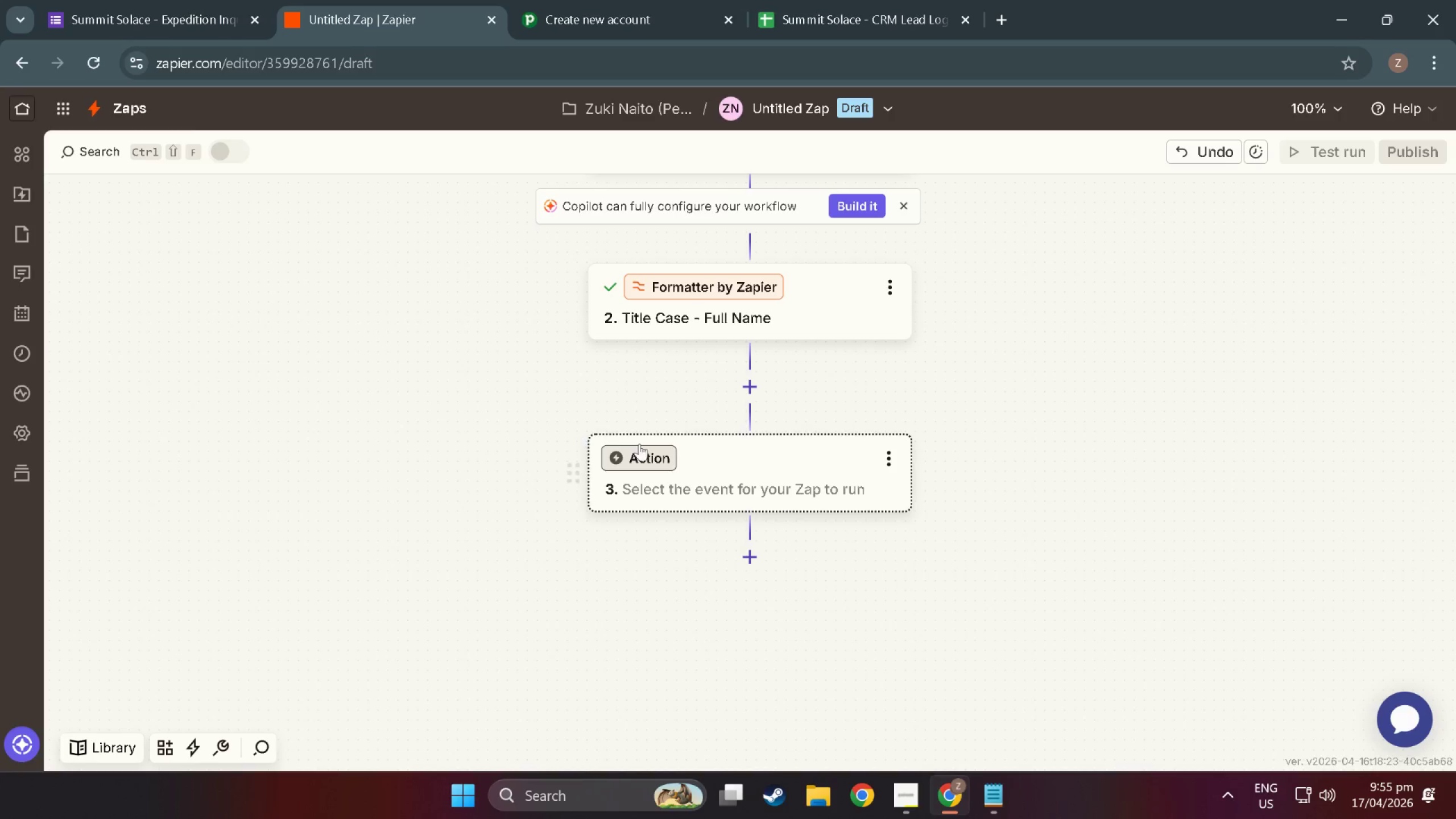 
left_click([747, 491])
 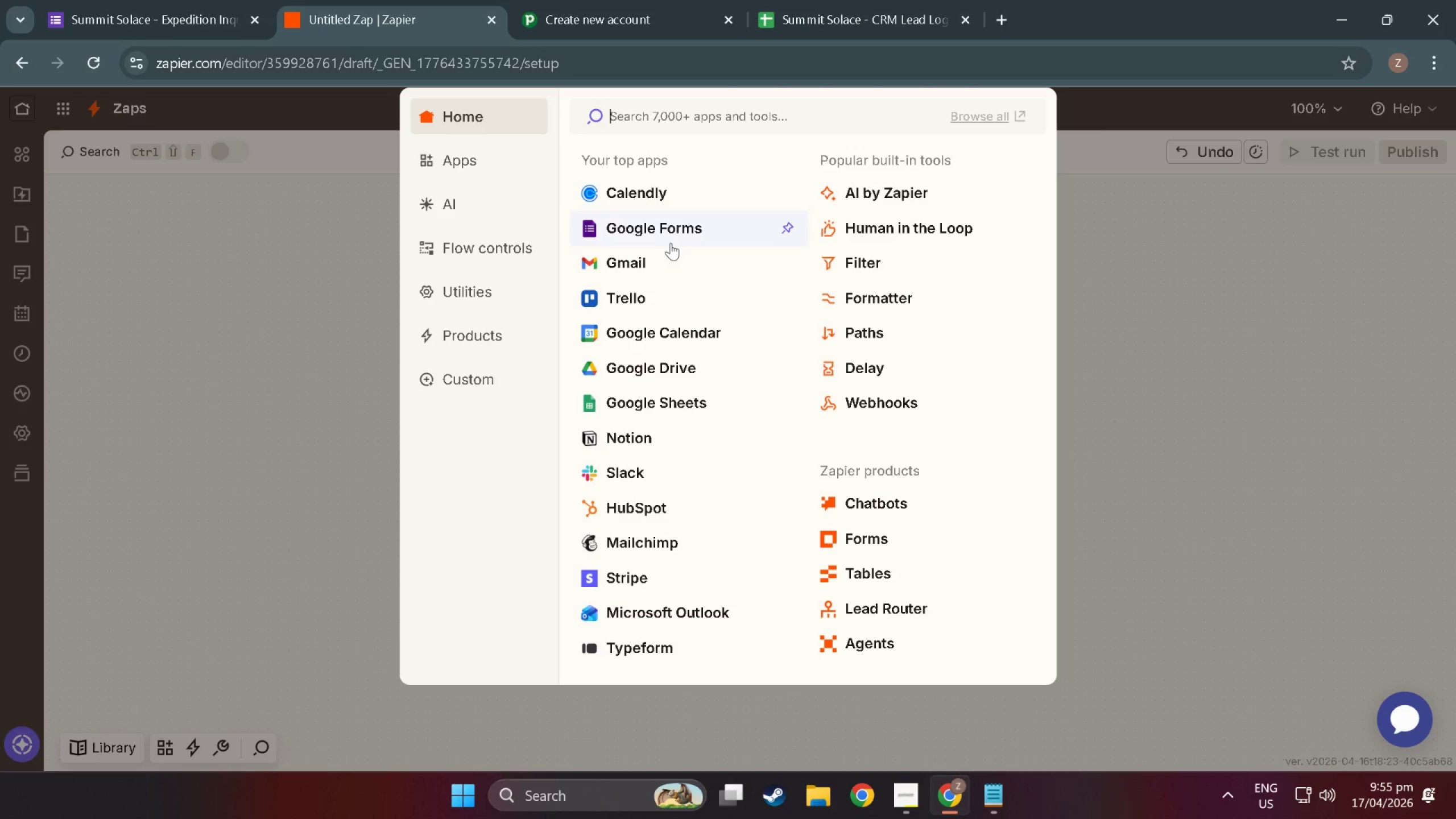 
wait(13.99)
 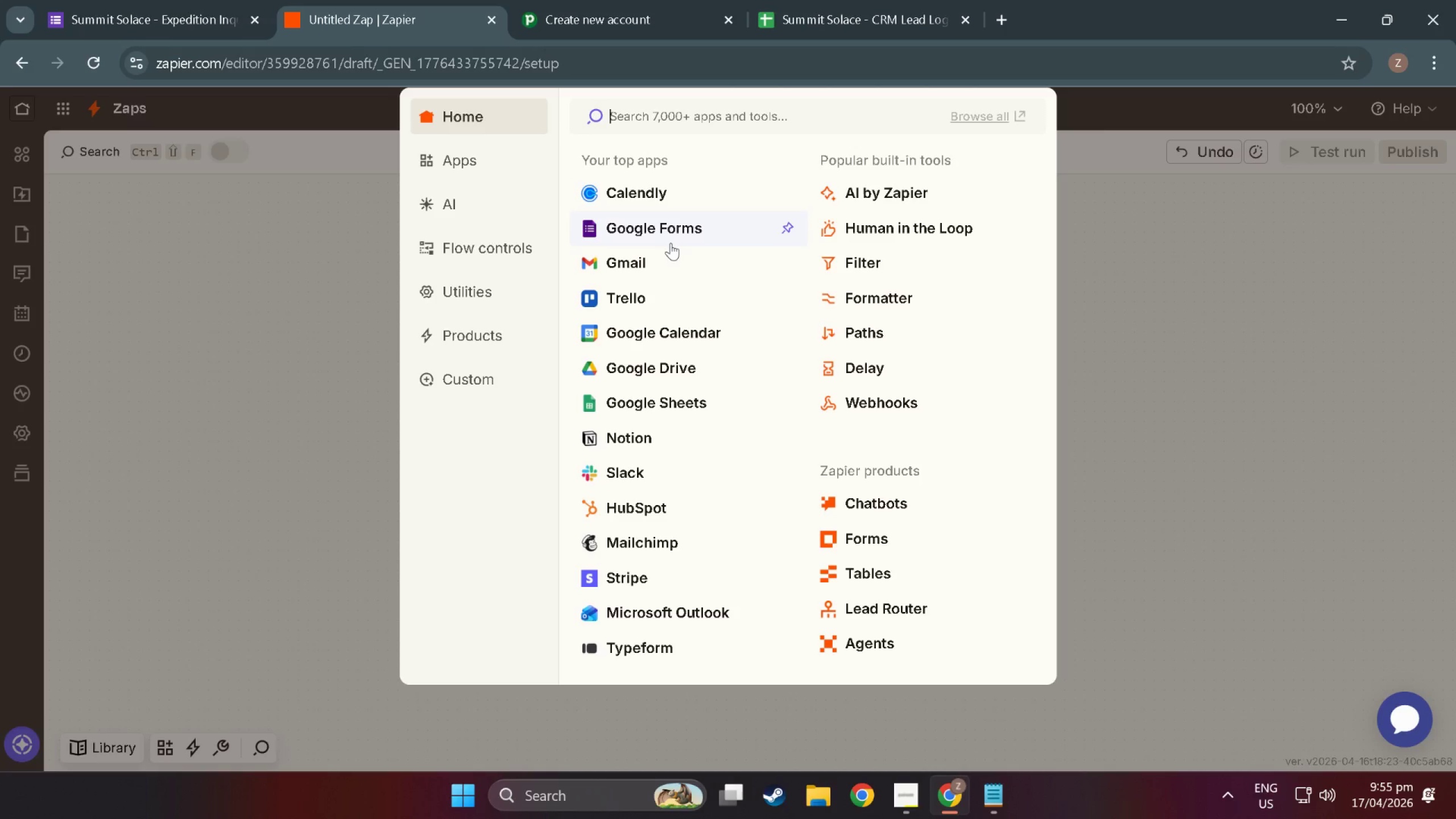 
mouse_move([918, 400])
 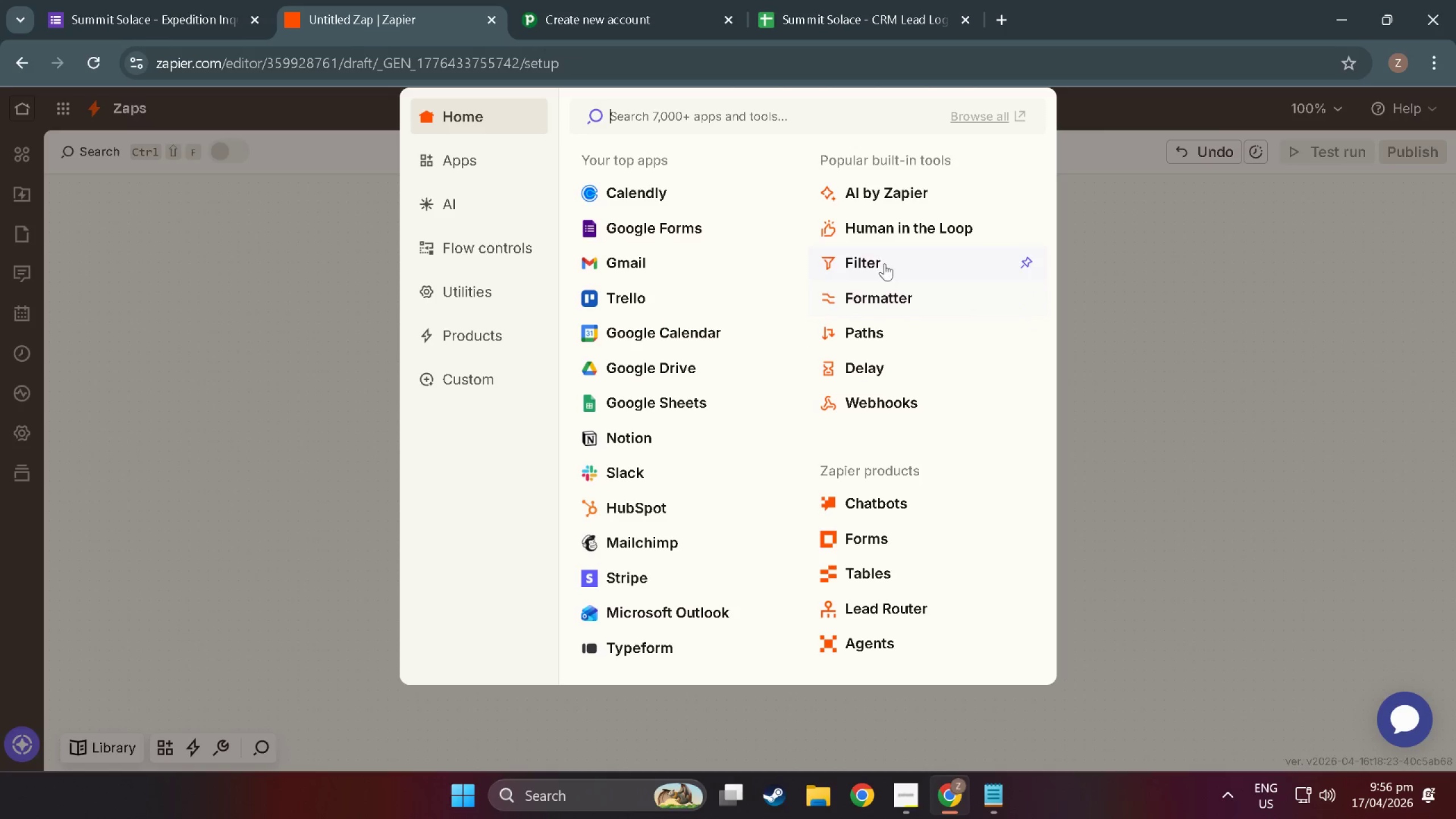 
left_click([849, 293])
 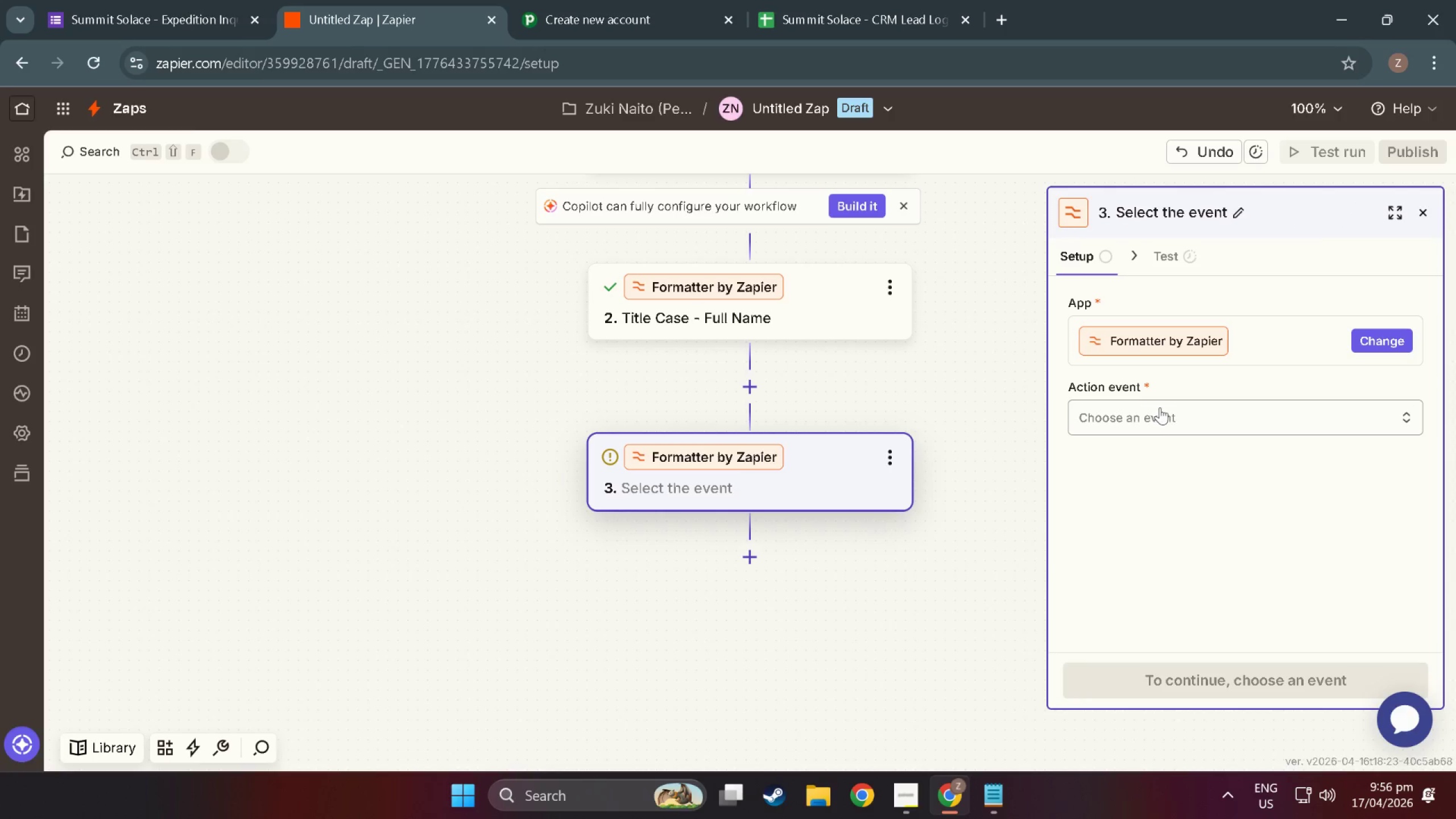 
scroll: coordinate [1166, 490], scroll_direction: up, amount: 3.0
 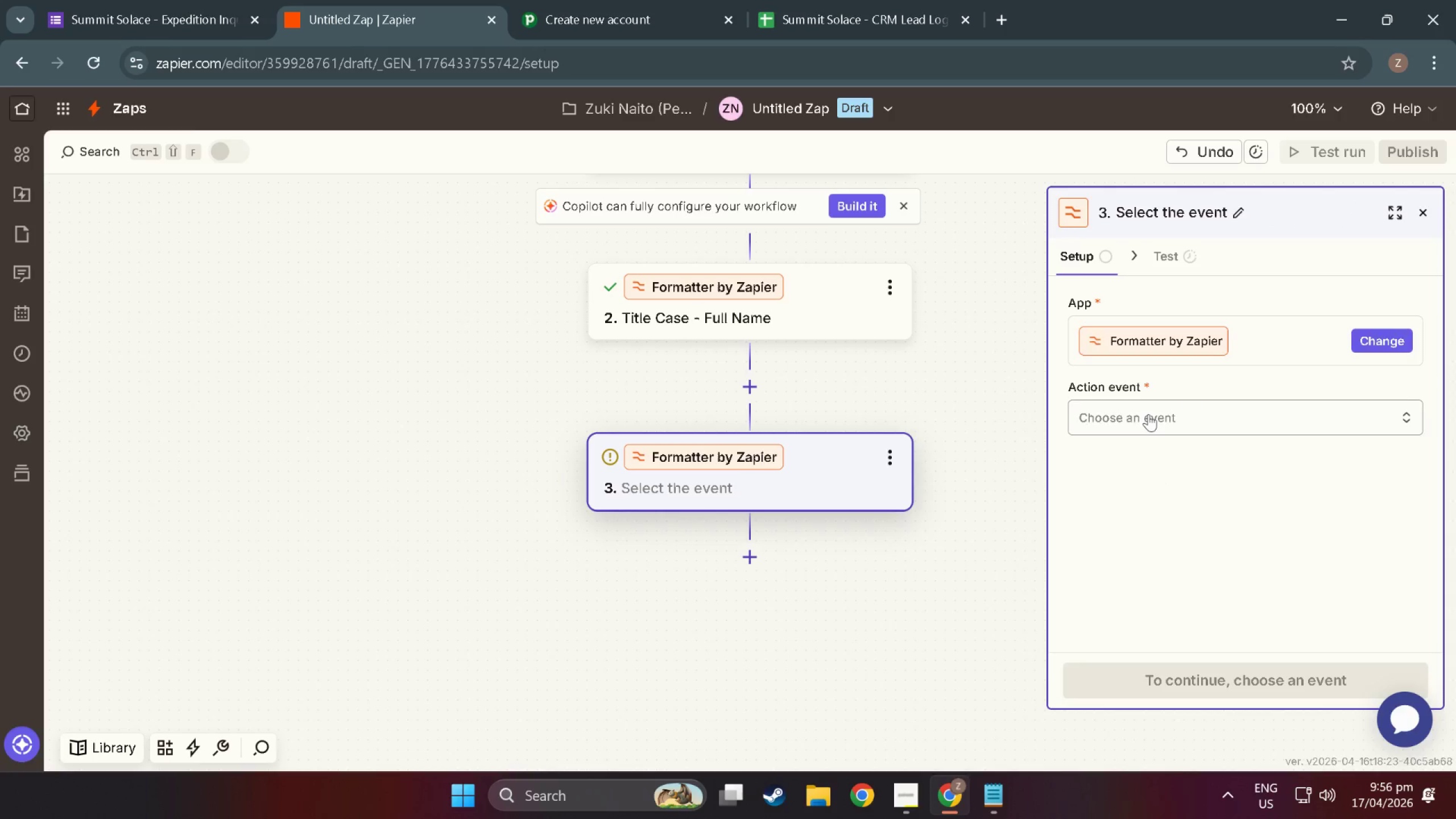 
left_click([1148, 414])
 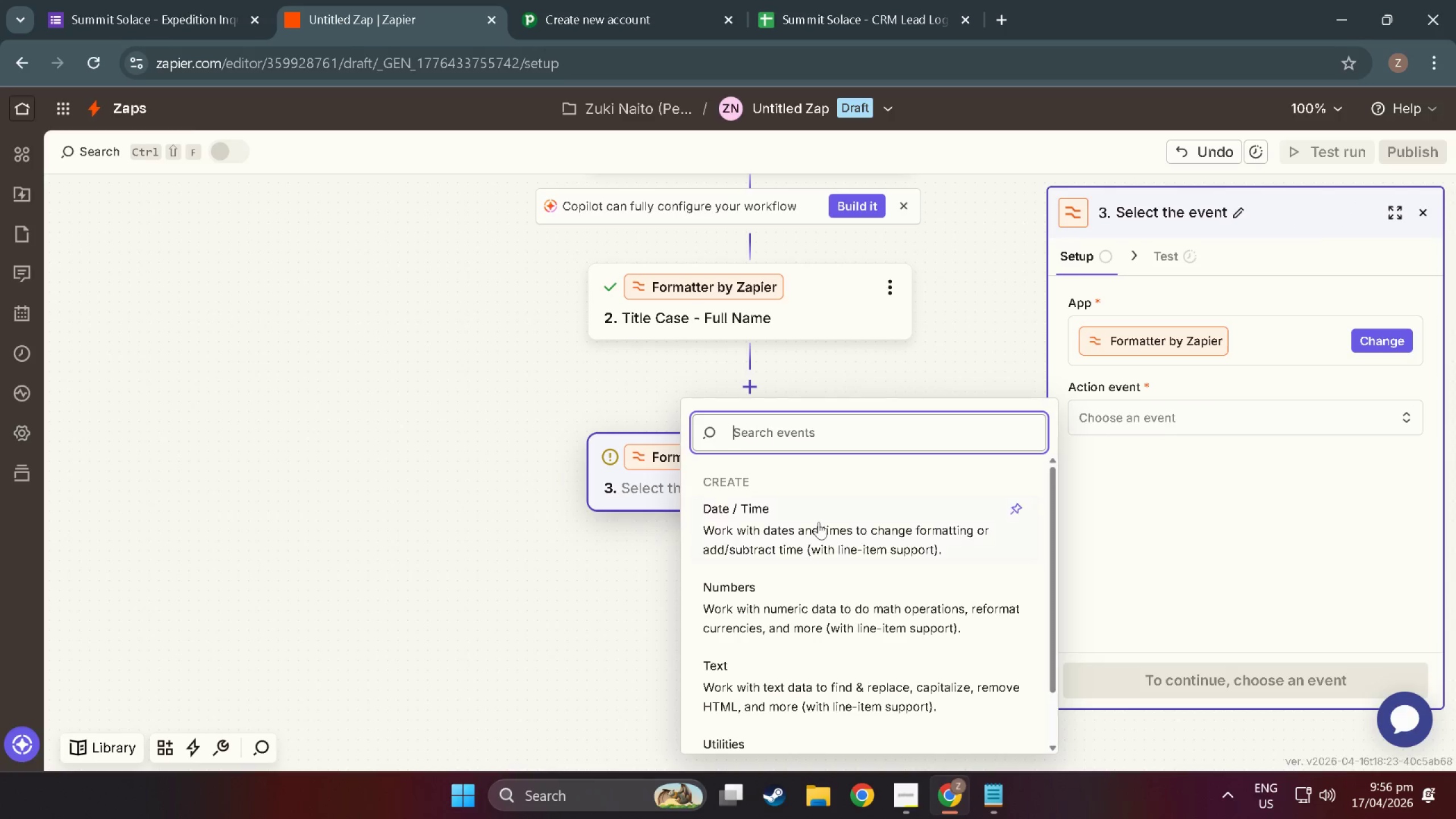 
left_click([821, 532])
 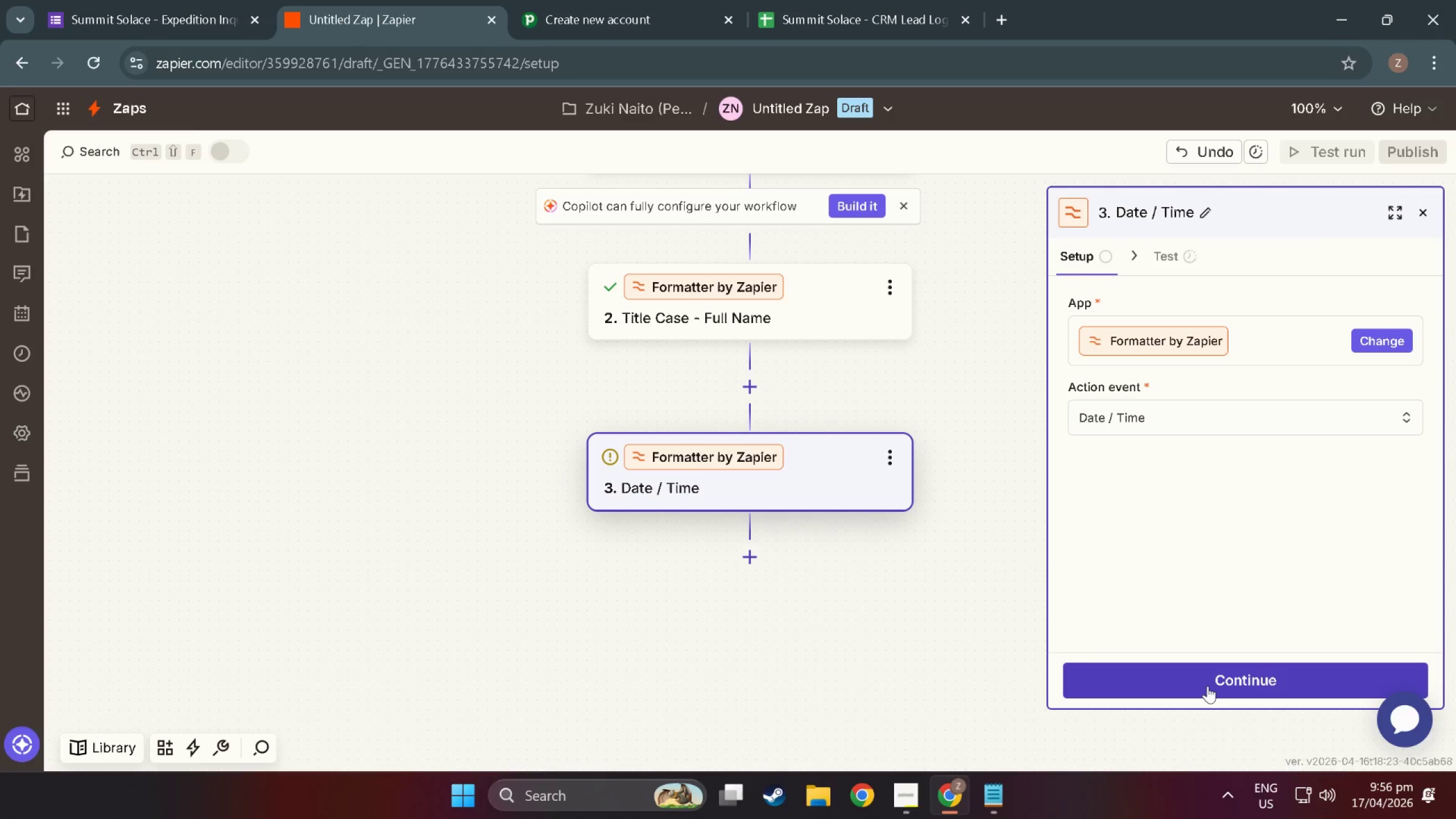 
left_click([1207, 686])
 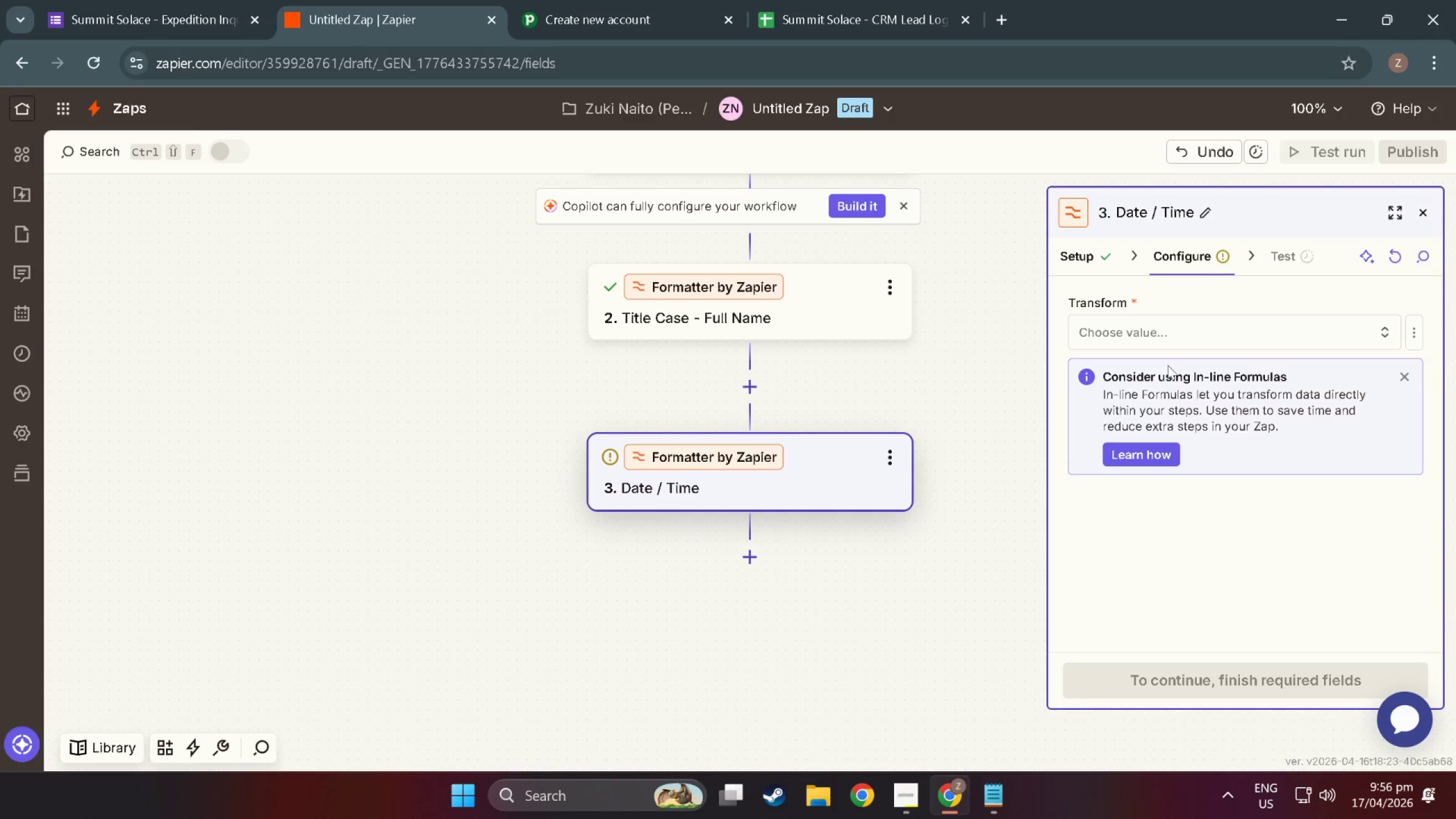 
wait(8.14)
 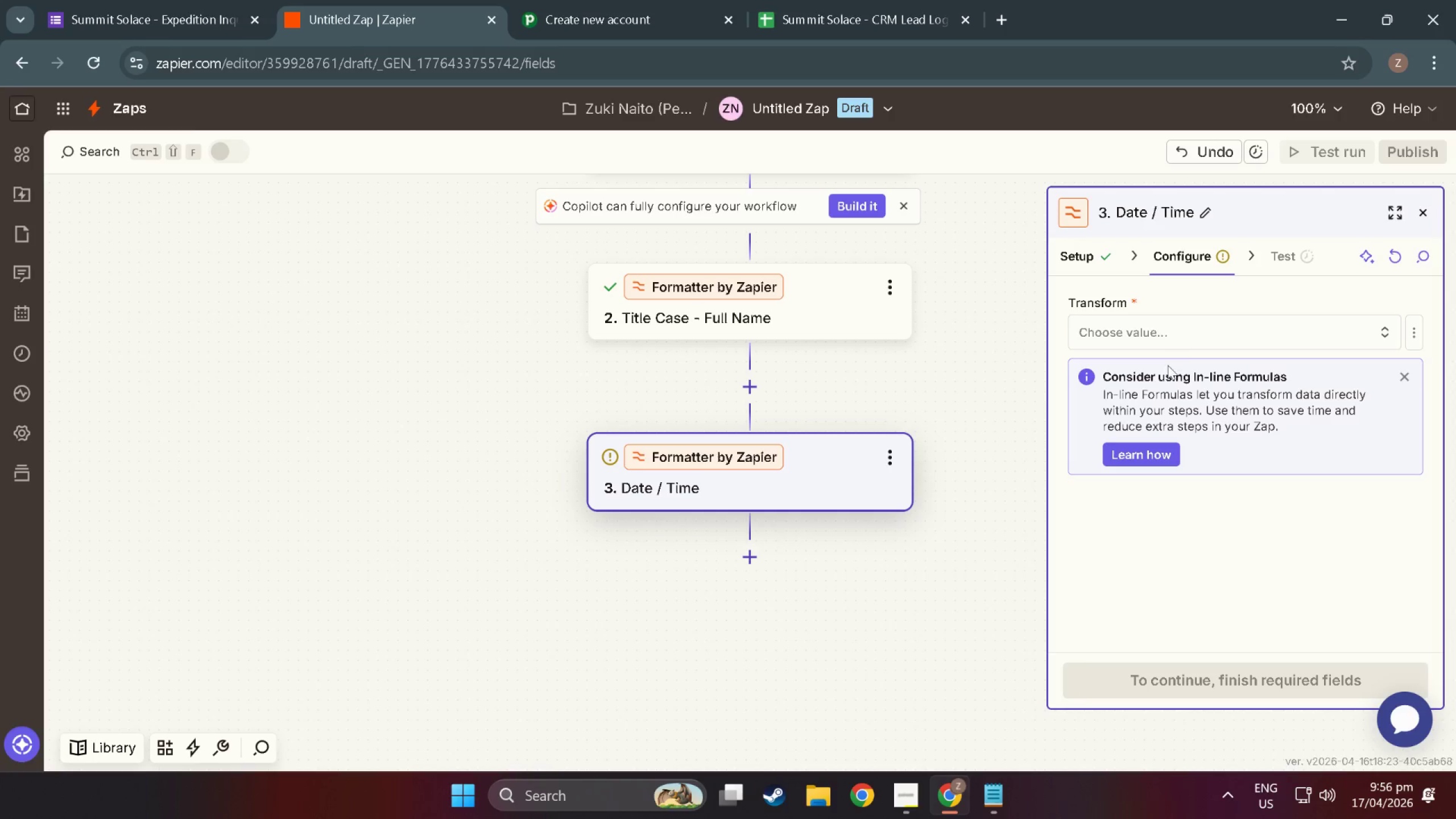 
left_click([1157, 338])
 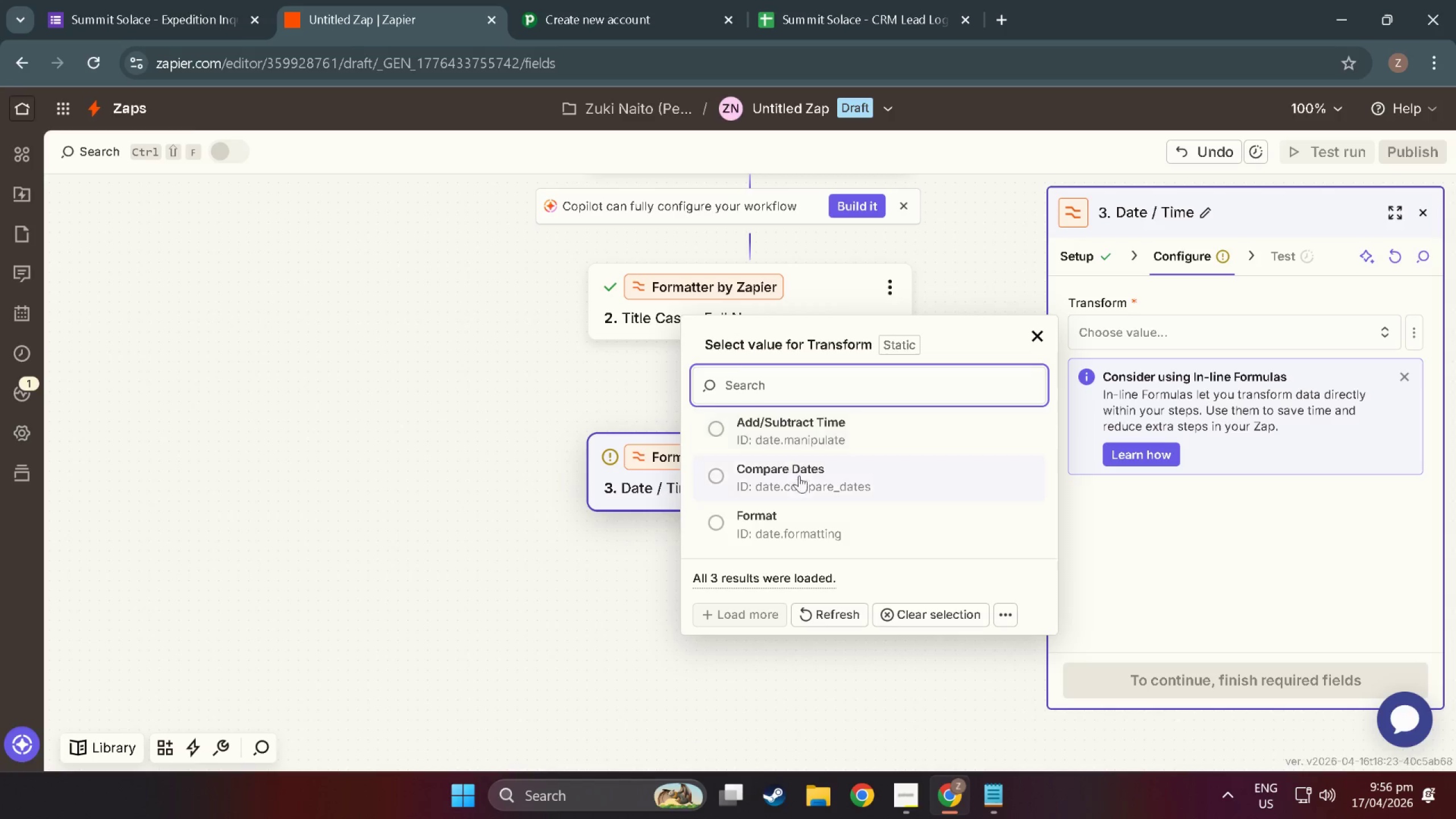 
left_click([812, 510])
 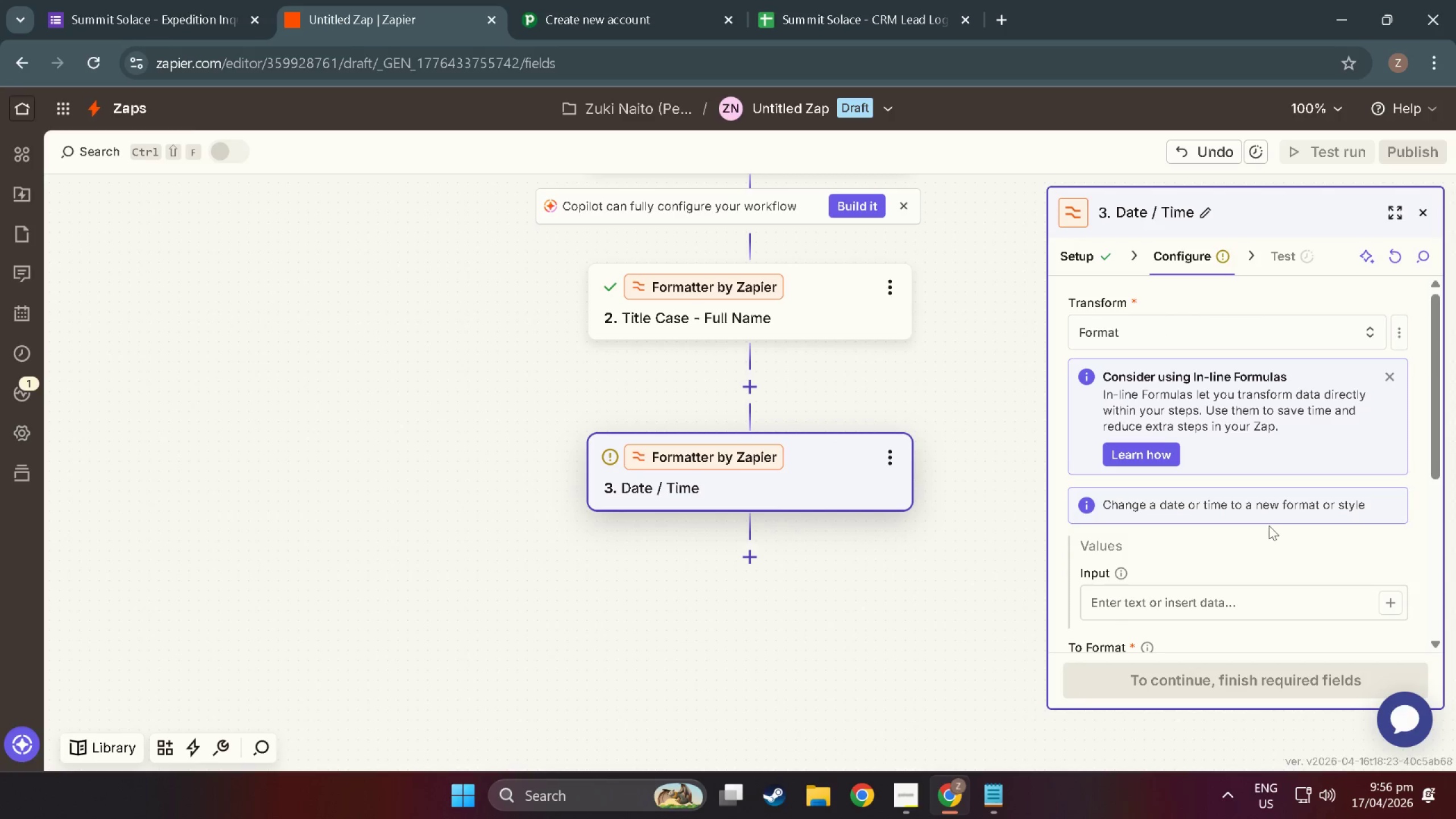 
left_click([1234, 556])
 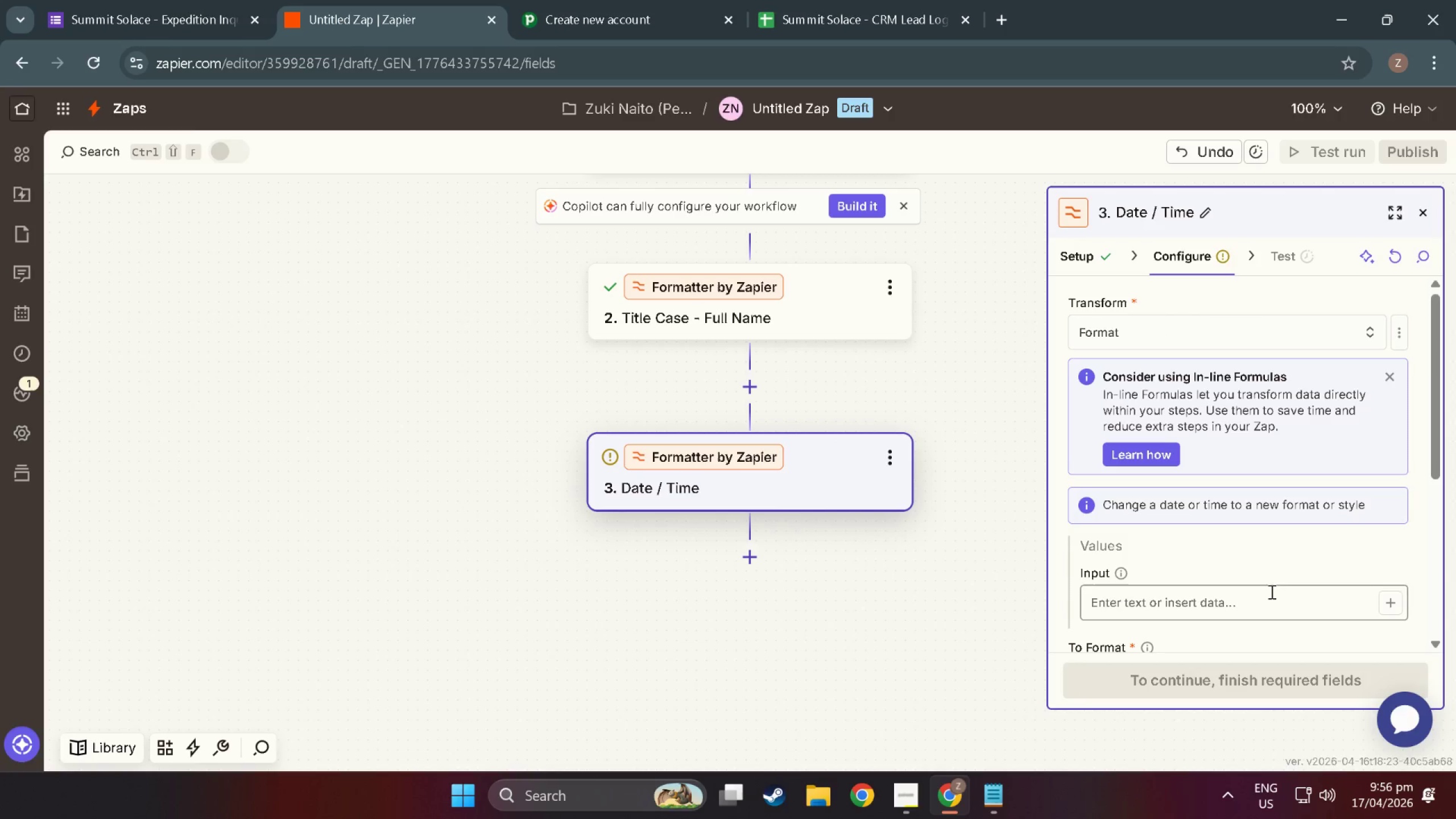 
left_click([1275, 601])
 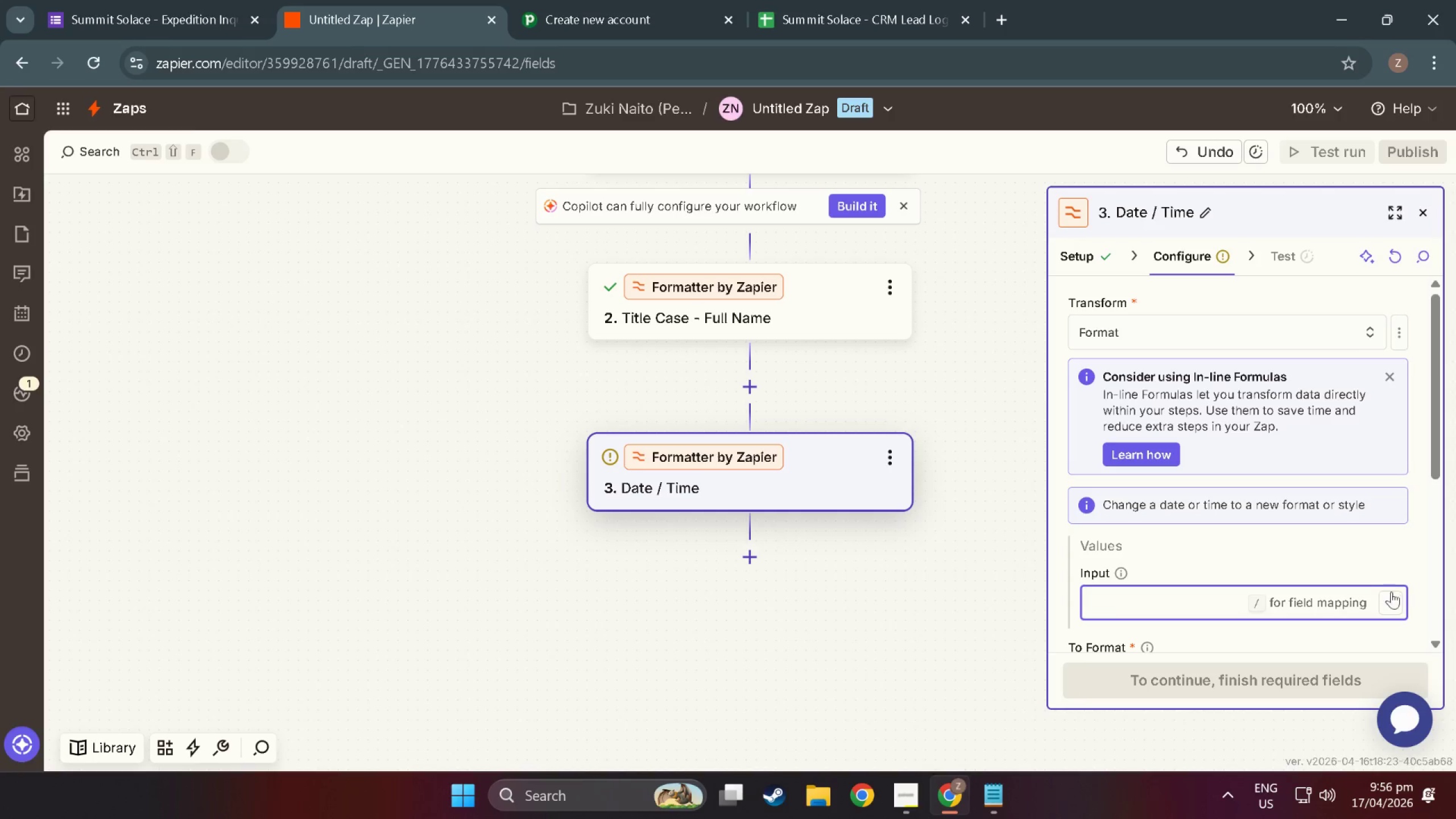 
left_click([1396, 609])
 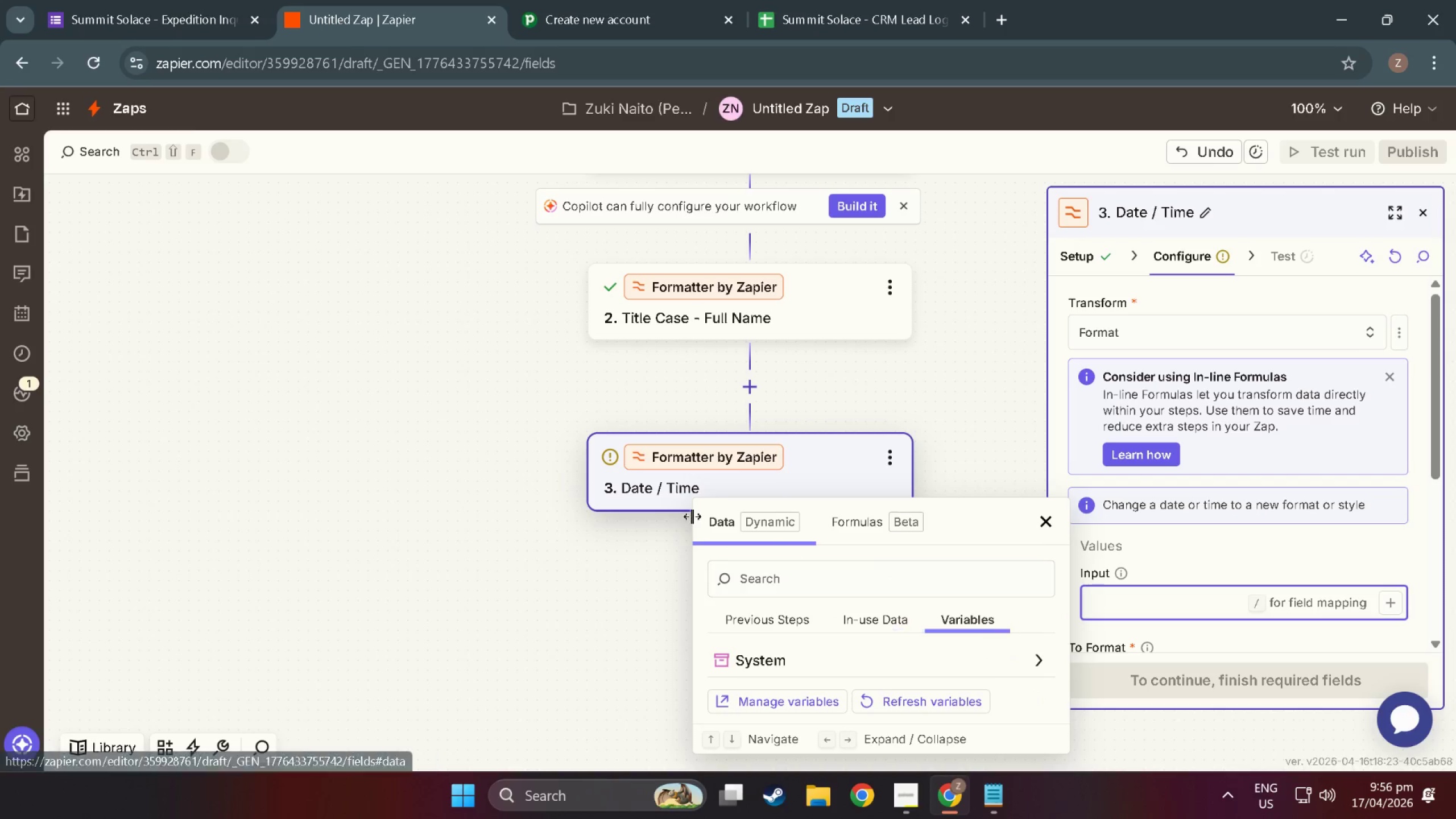 
left_click([832, 578])
 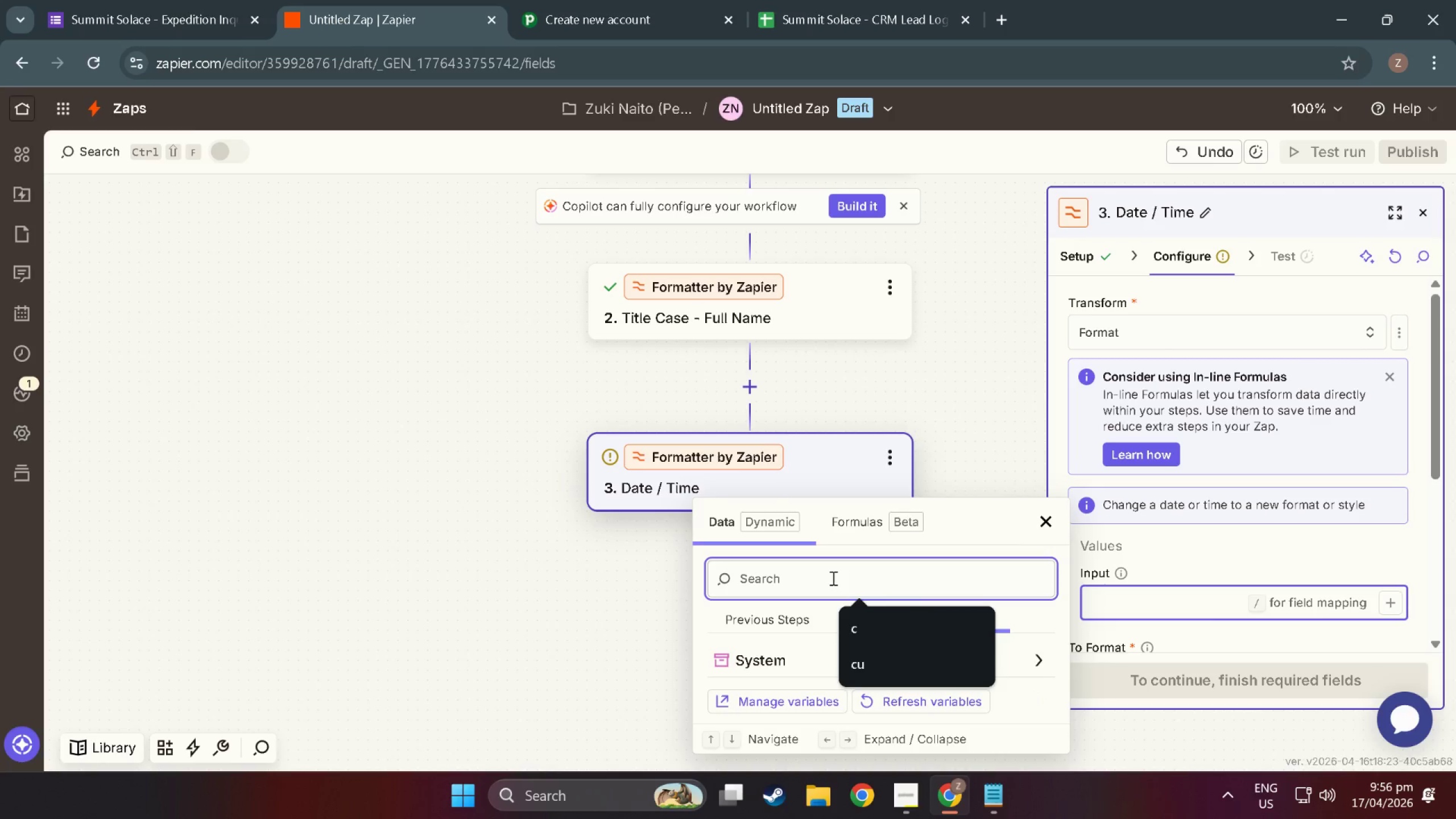 
type(cuy)
 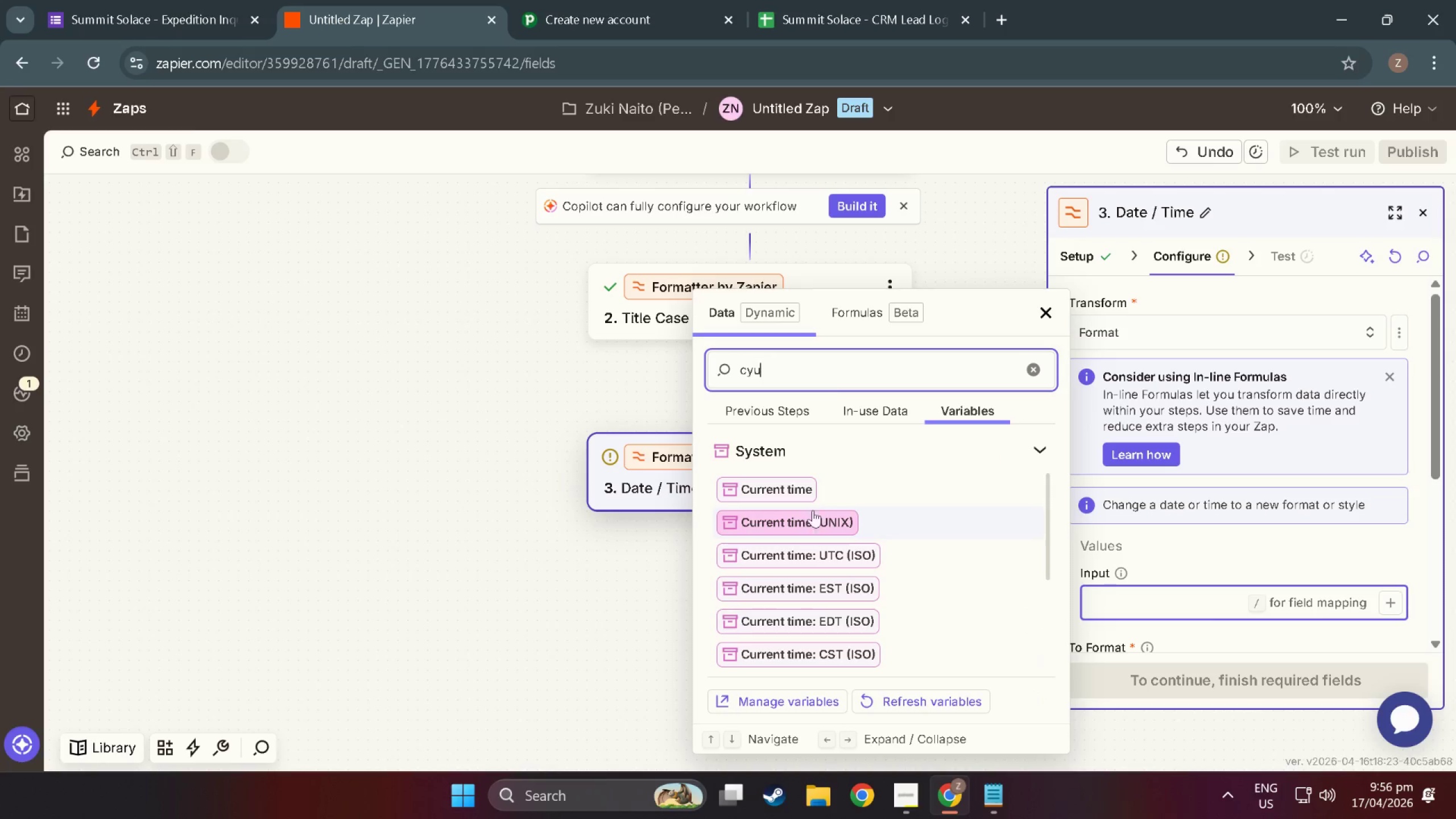 
left_click([794, 486])
 